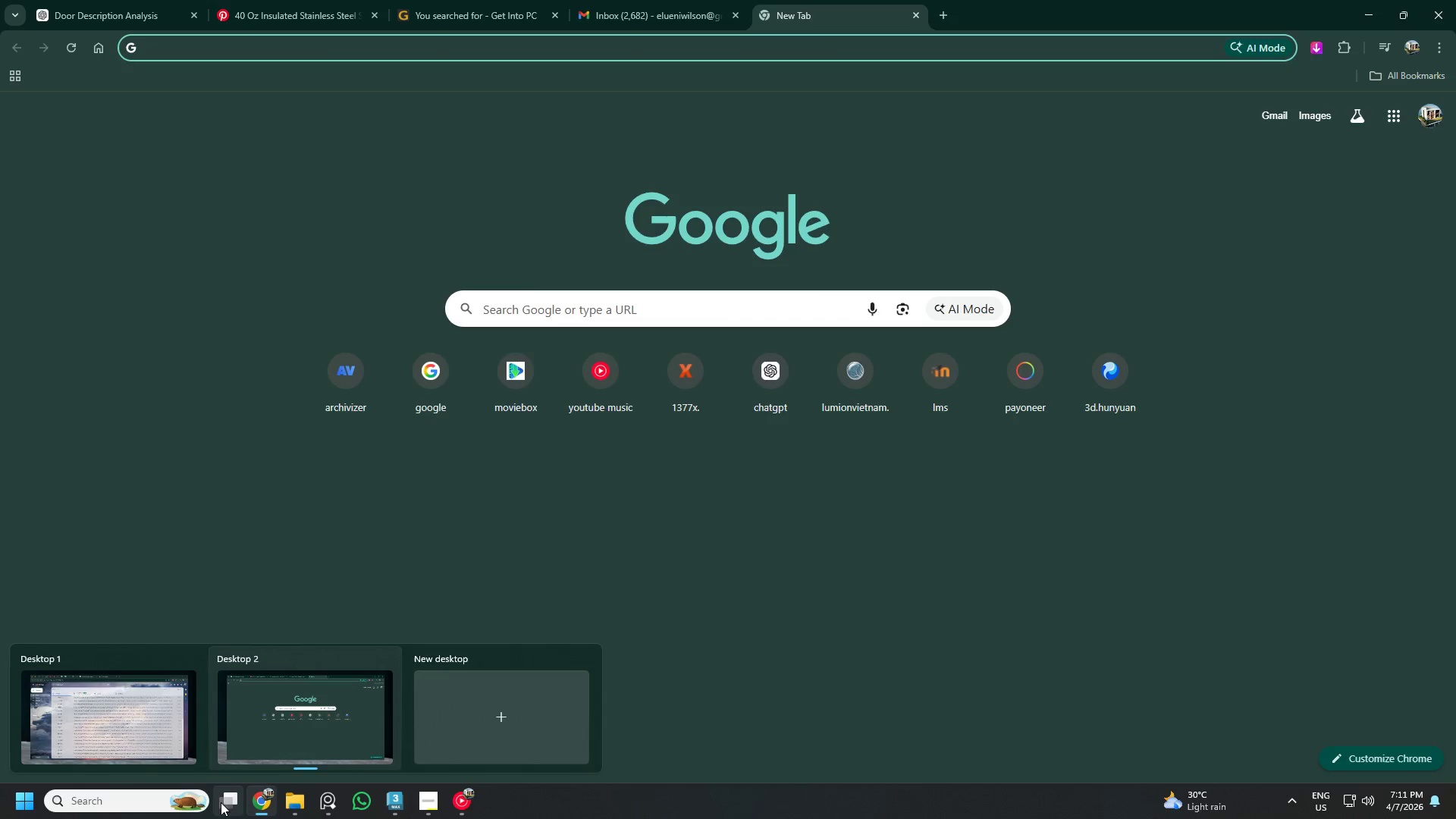 
wait(6.66)
 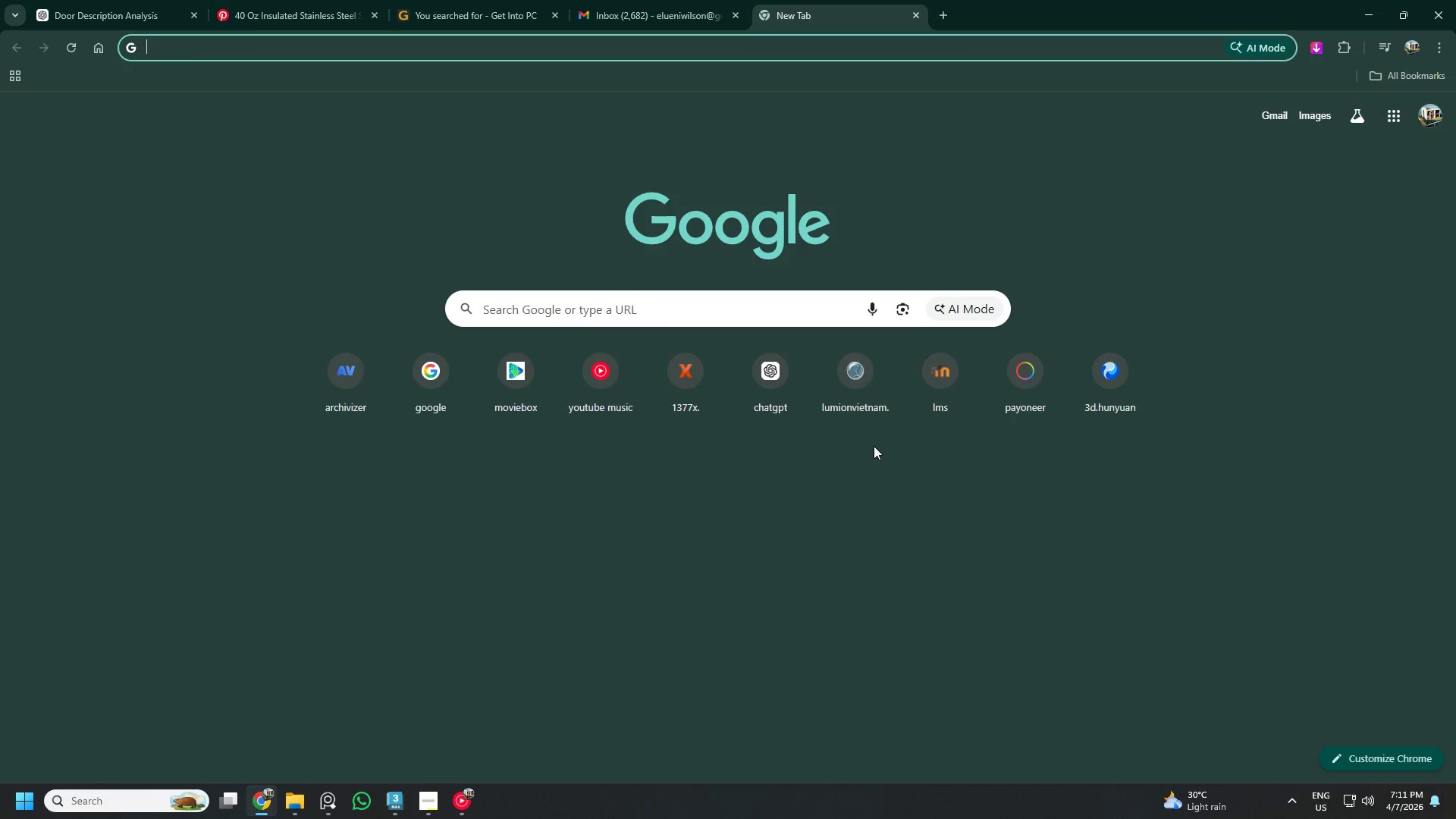 
left_click([49, 5])
 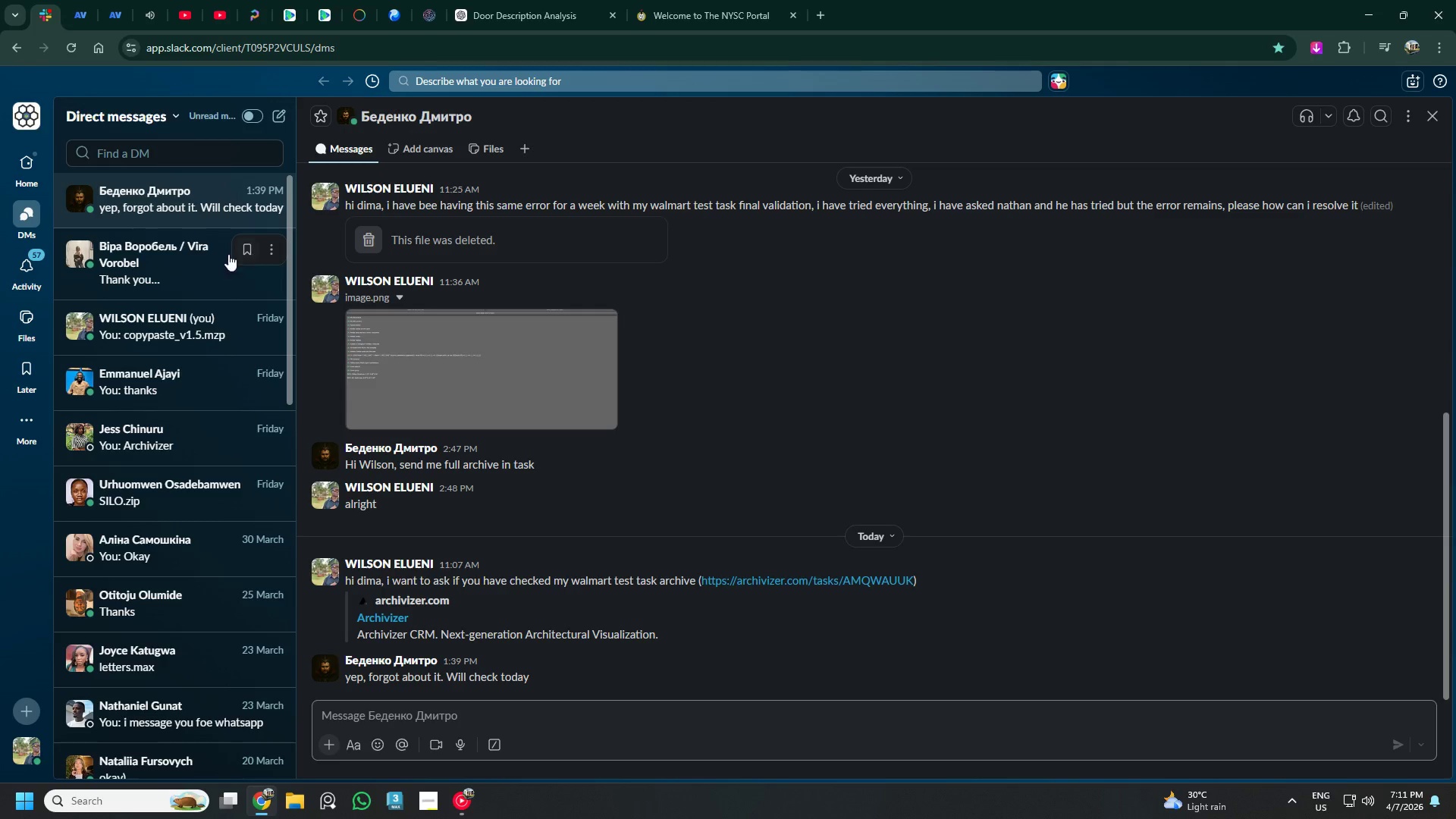 
scroll: coordinate [171, 333], scroll_direction: down, amount: 17.0
 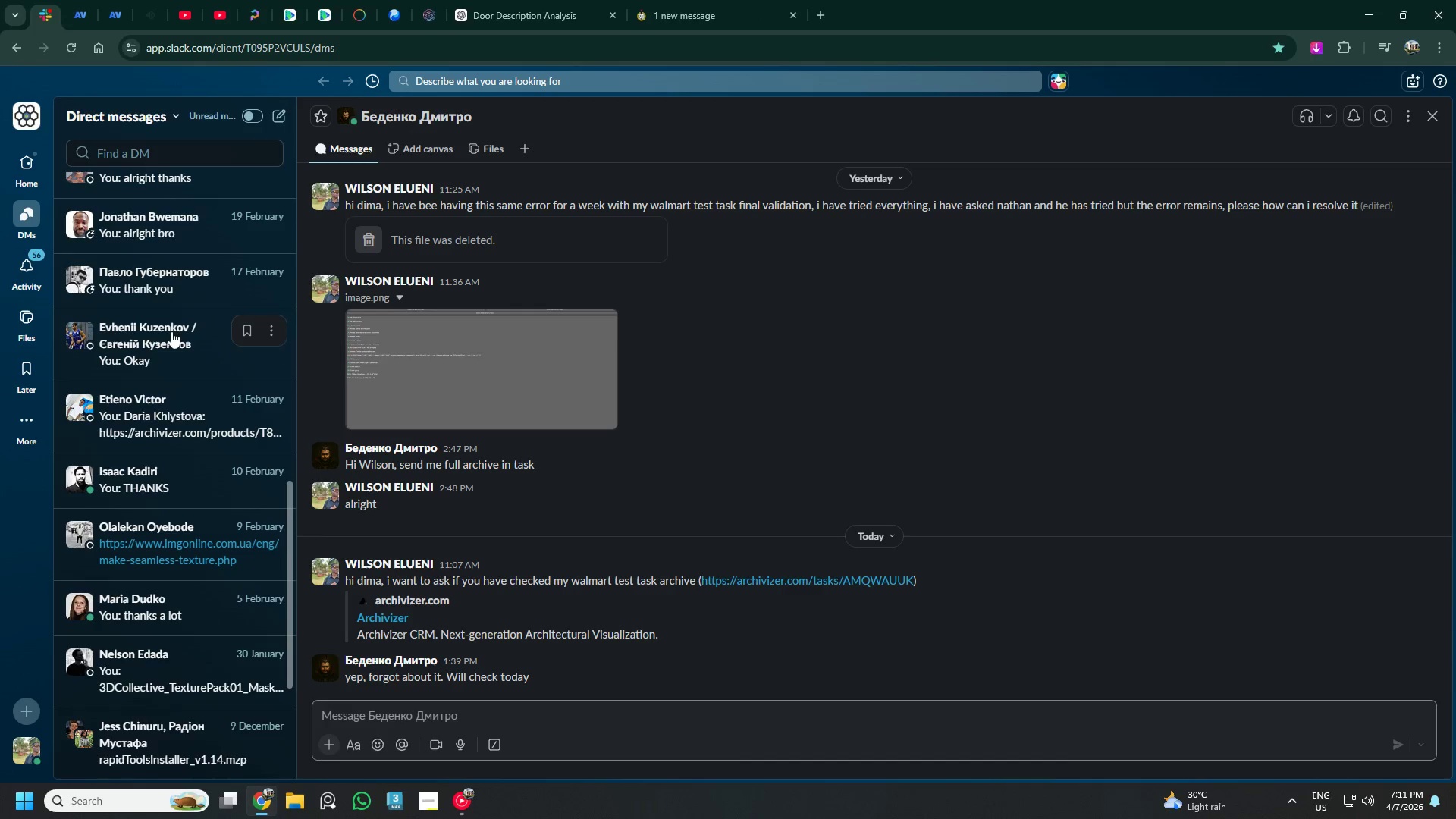 
scroll: coordinate [174, 309], scroll_direction: up, amount: 2.0
 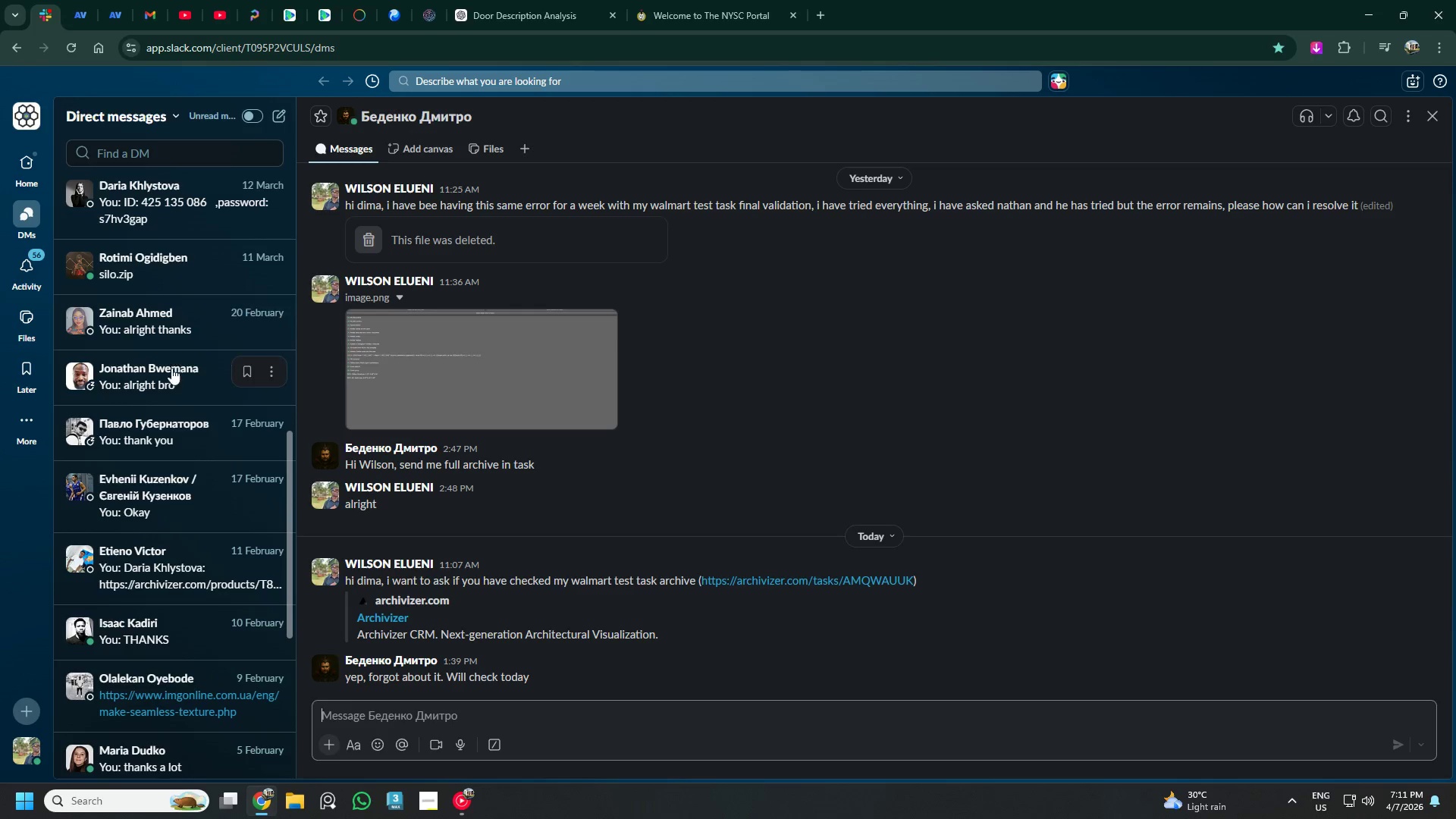 
left_click([182, 382])
 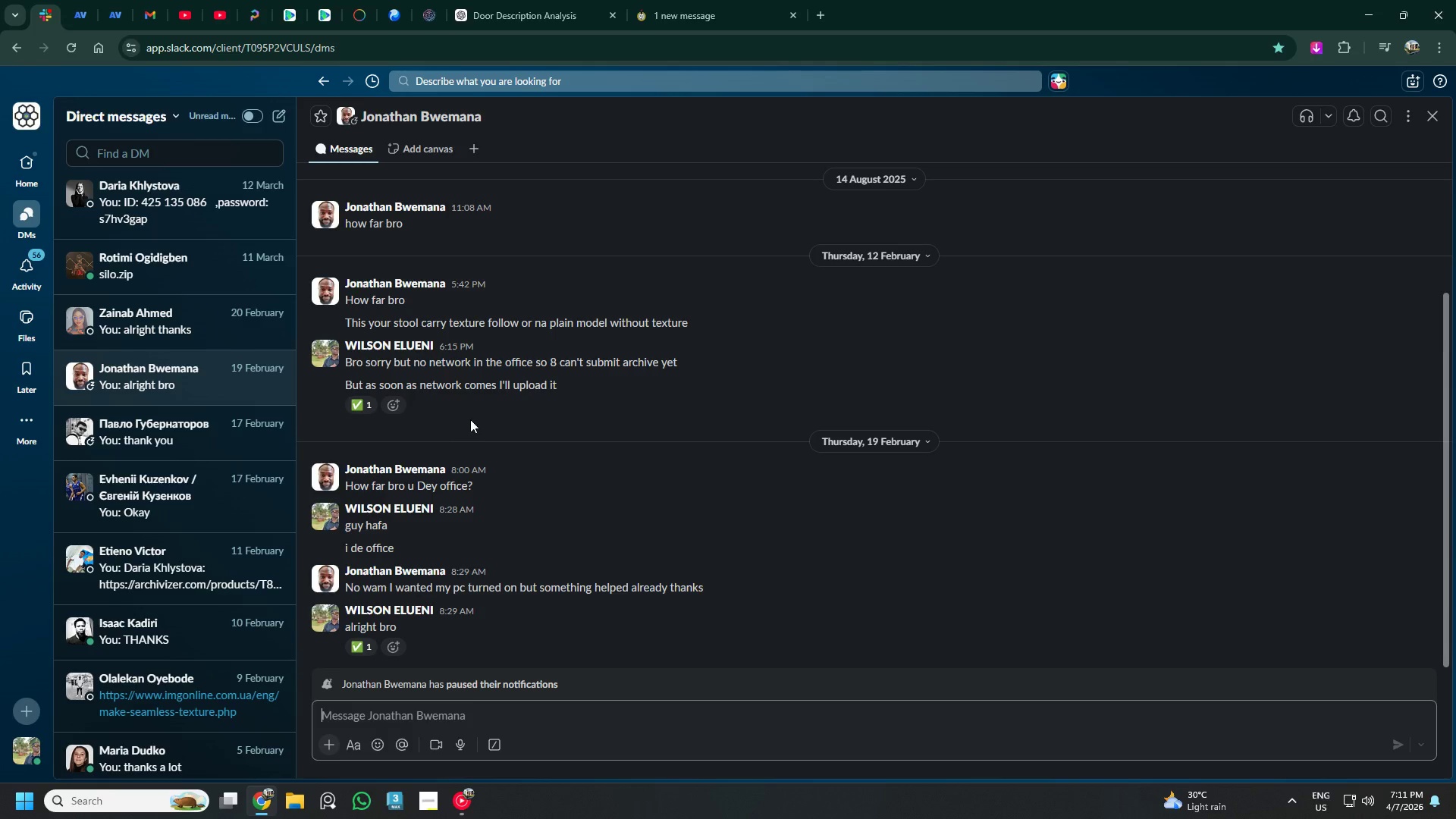 
scroll: coordinate [161, 397], scroll_direction: up, amount: 8.0
 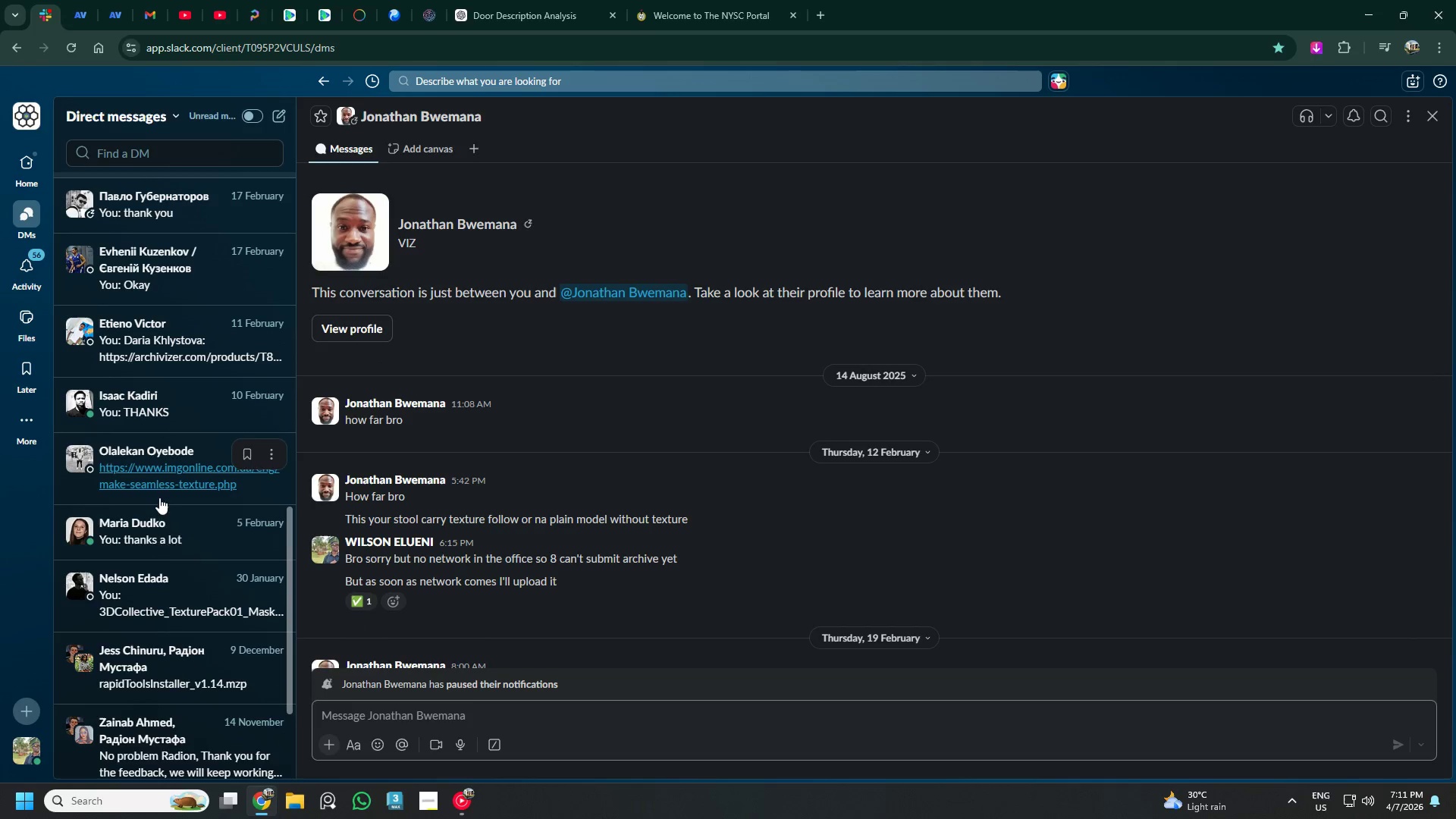 
scroll: coordinate [172, 642], scroll_direction: down, amount: 5.0
 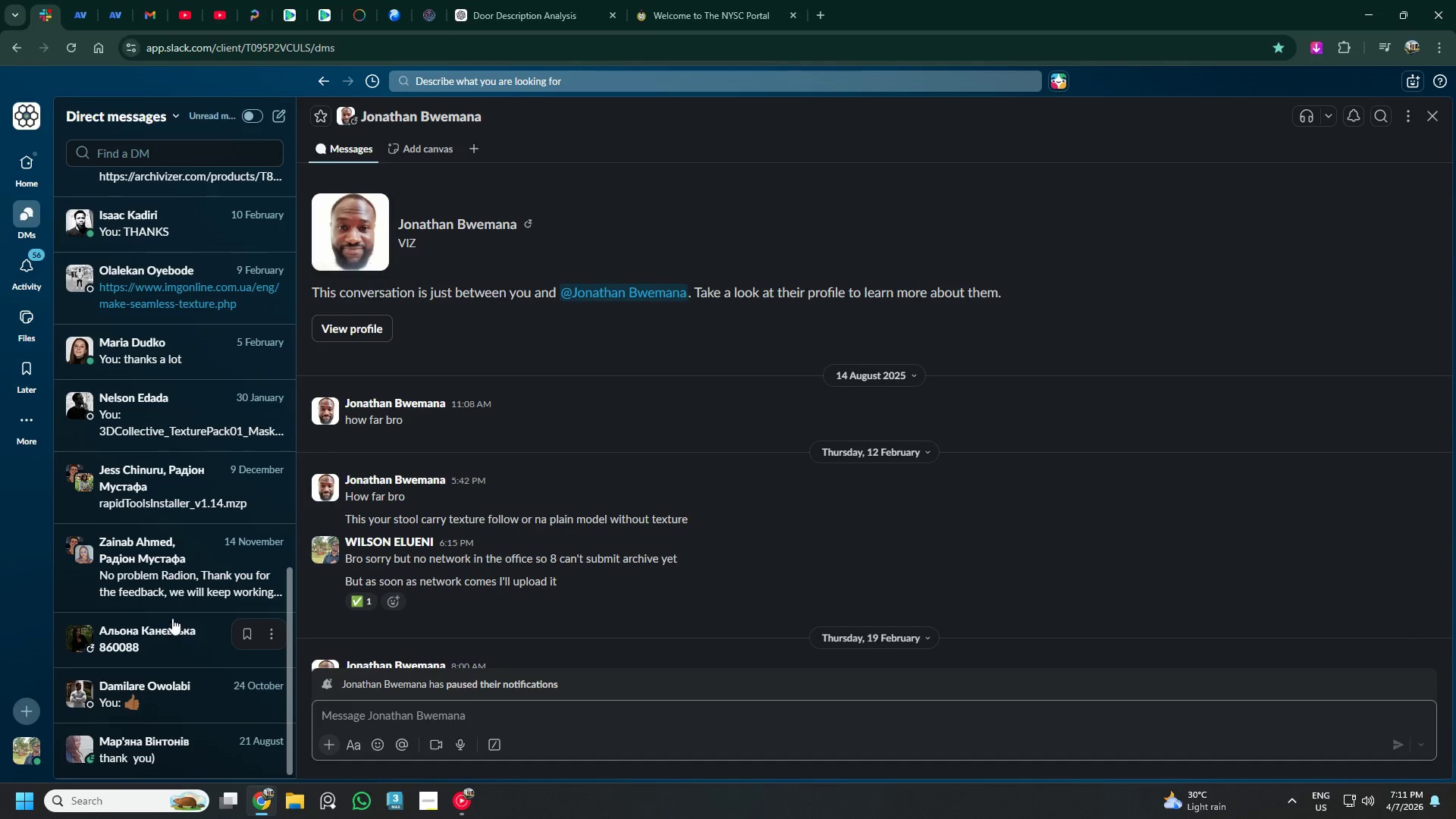 
scroll: coordinate [140, 524], scroll_direction: up, amount: 7.0
 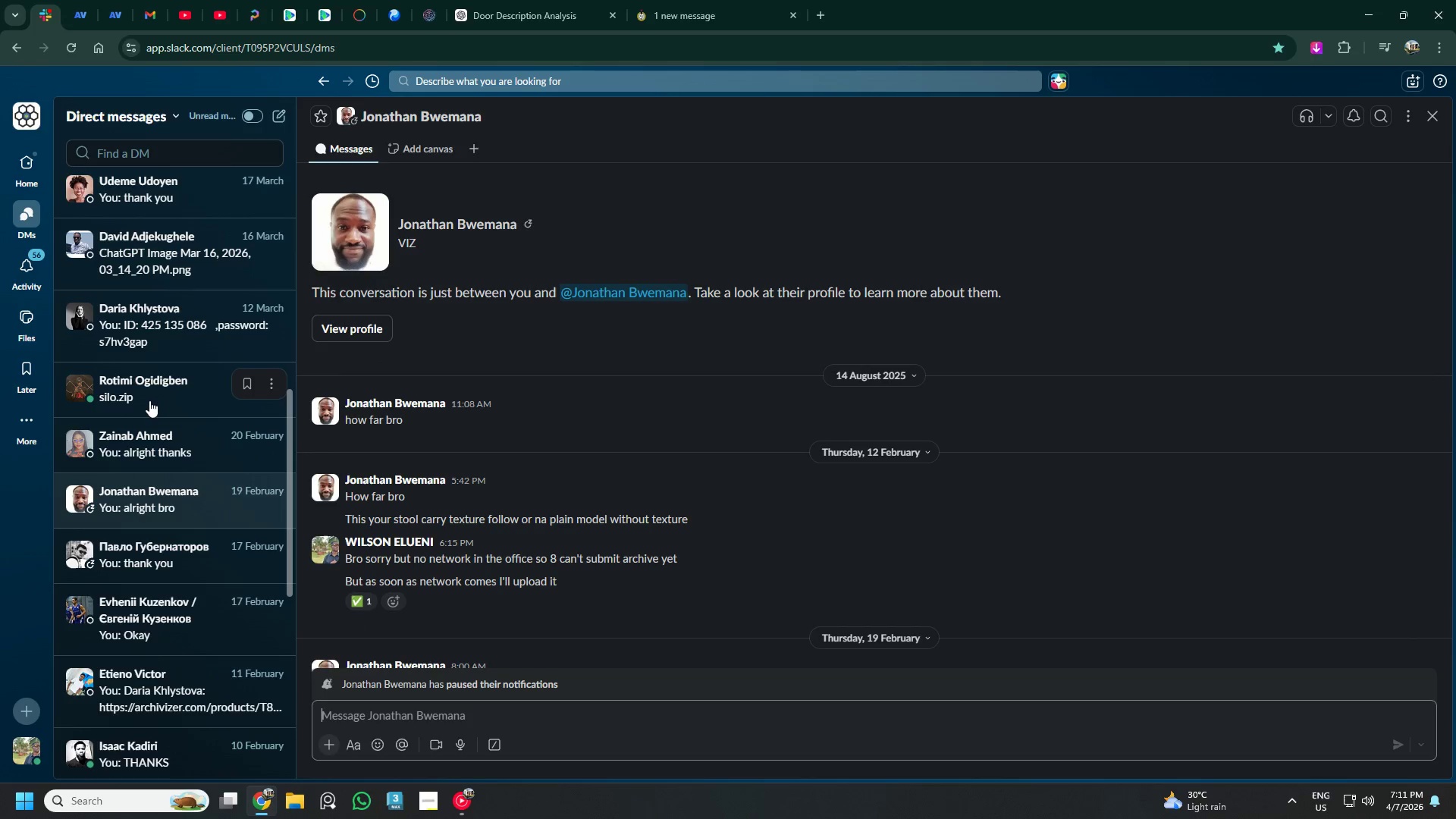 
left_click([152, 393])
 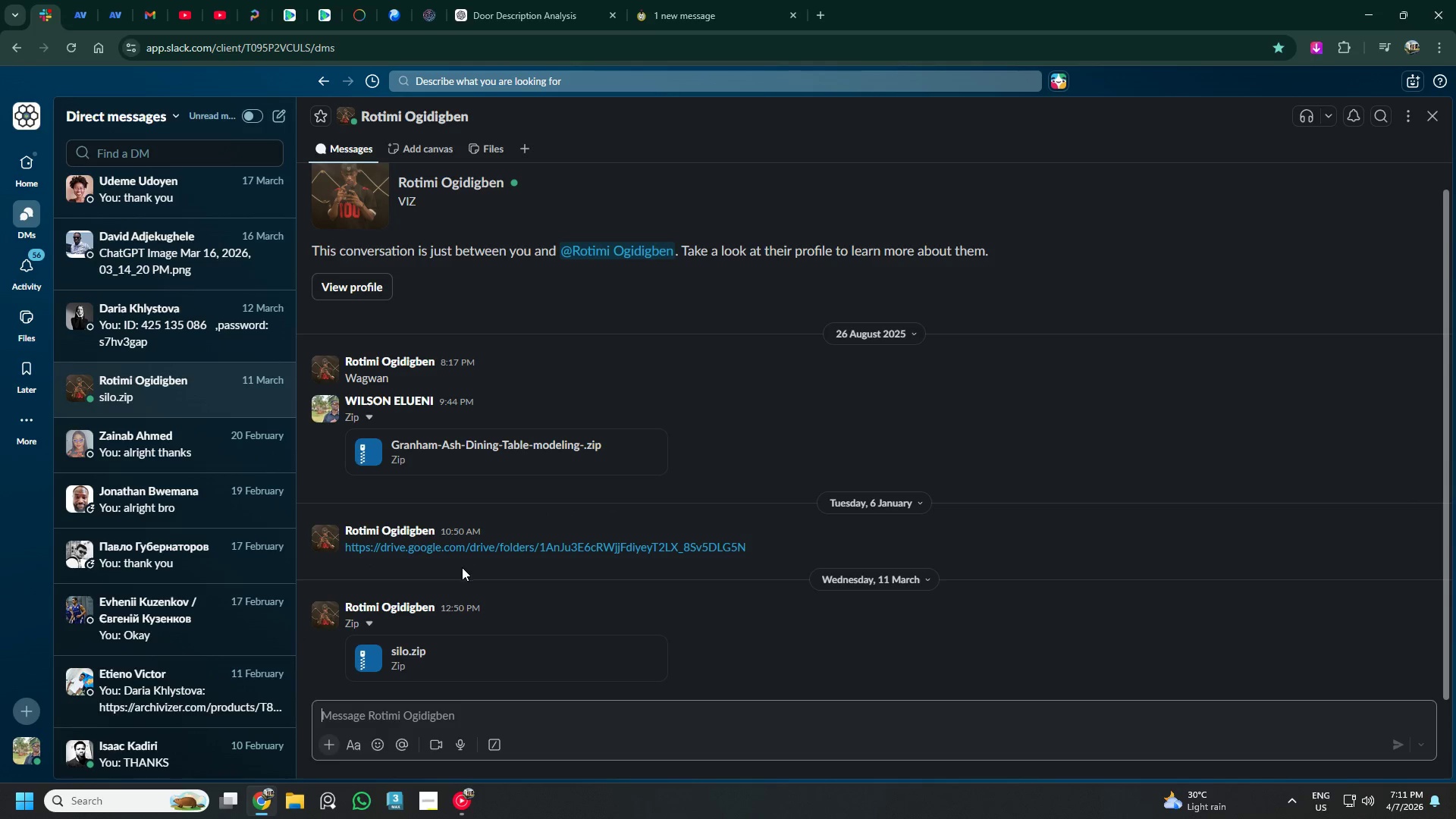 
left_click([464, 548])
 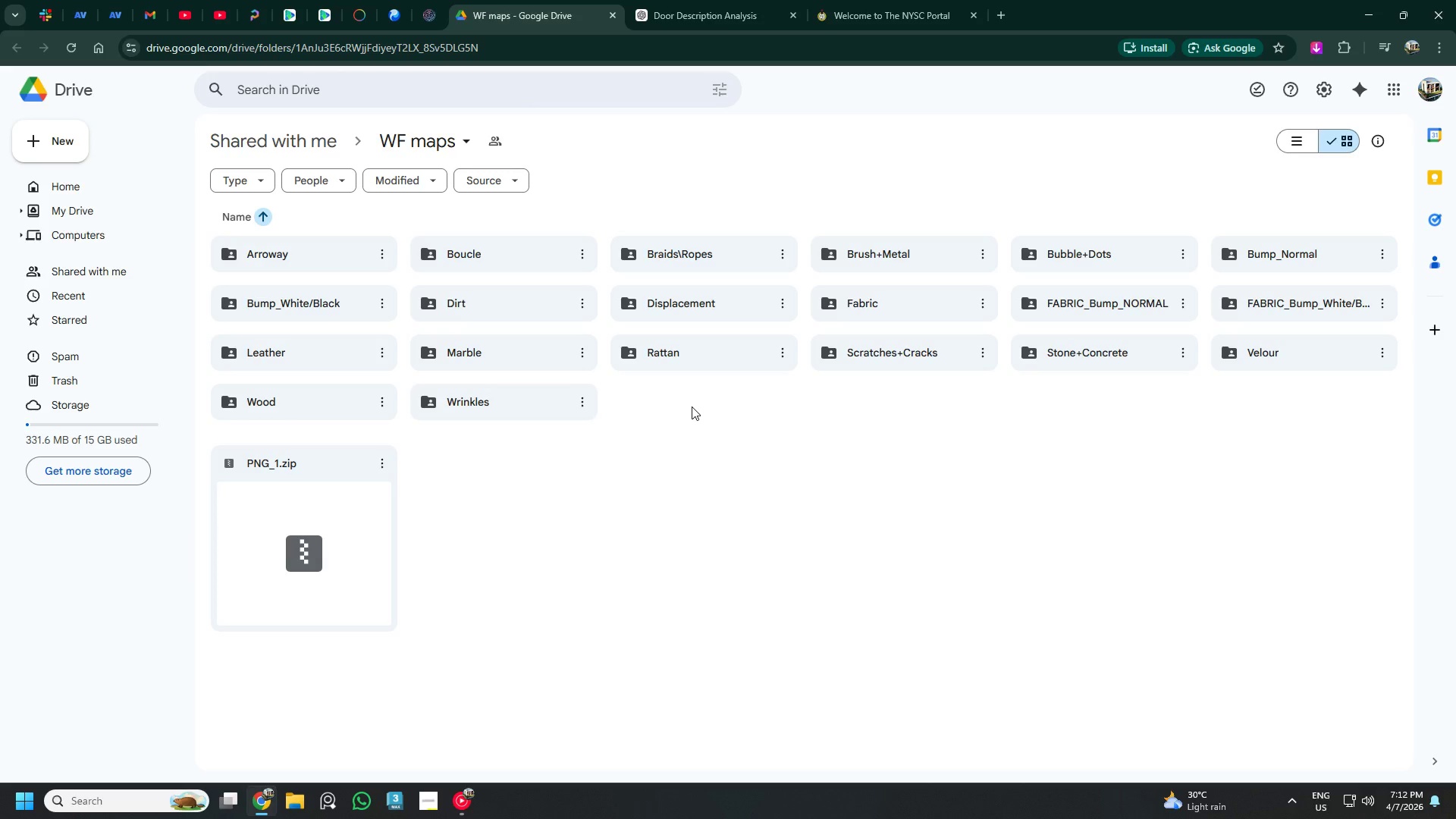 
wait(21.81)
 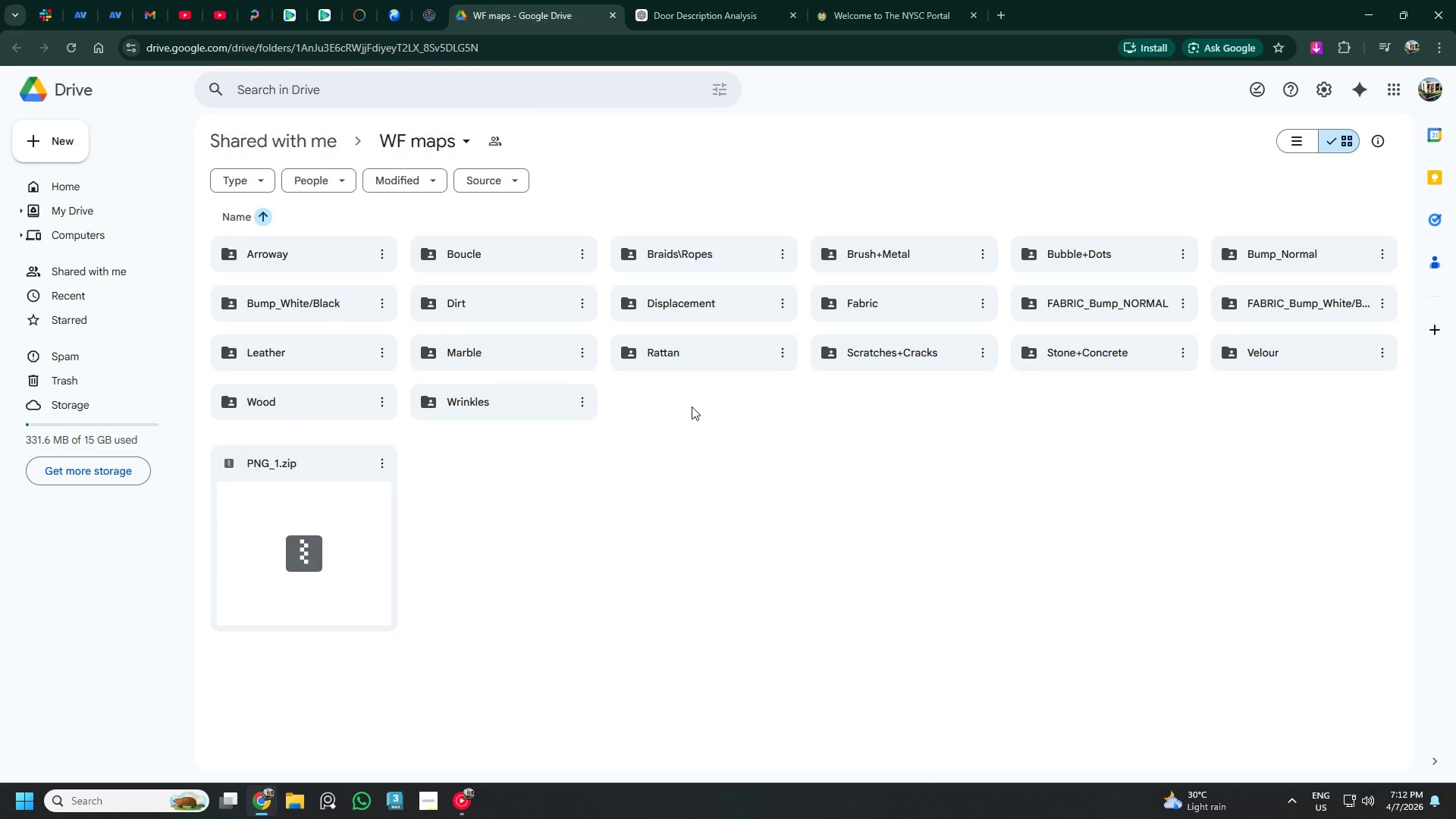 
double_click([311, 308])
 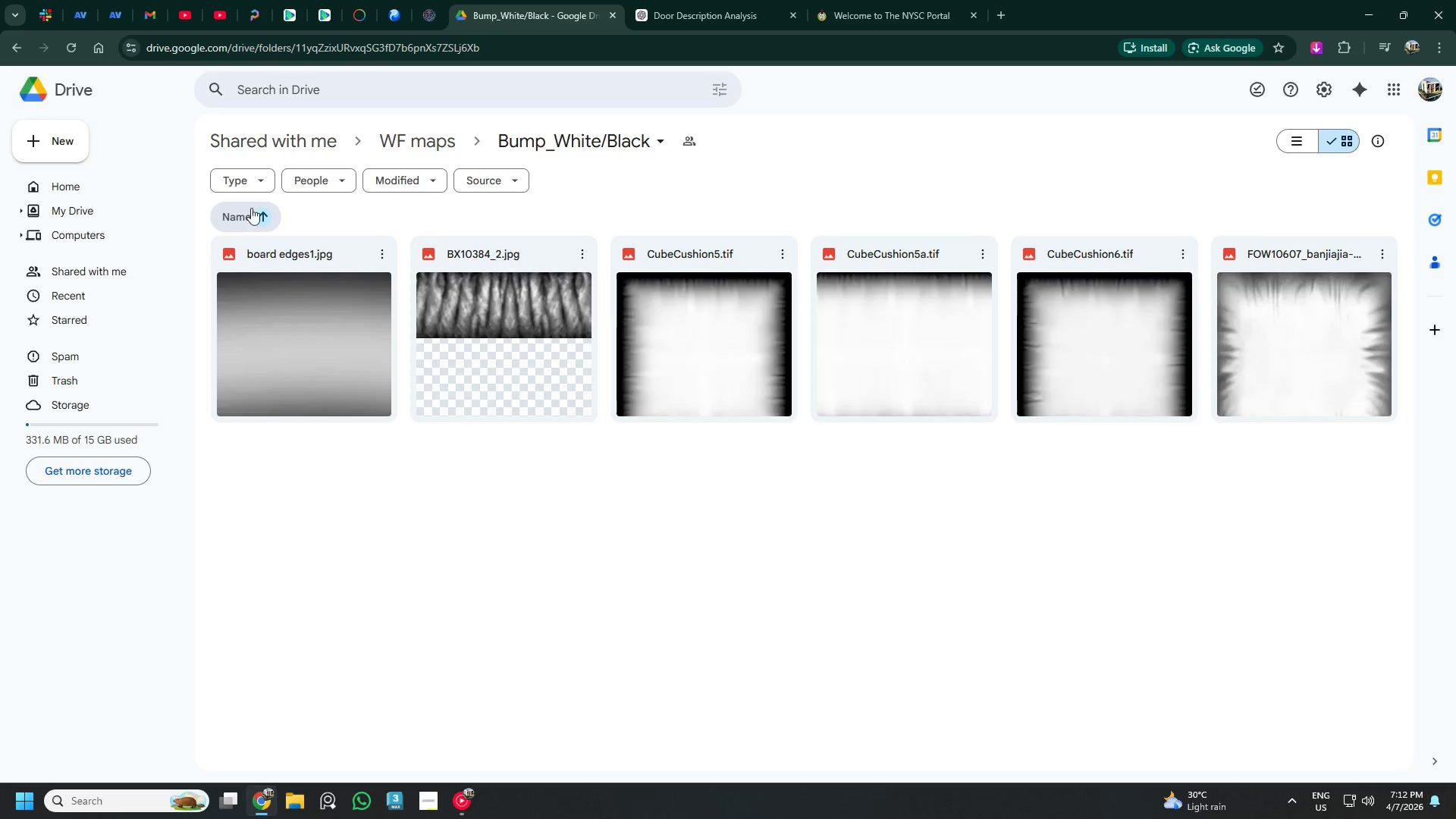 
left_click([422, 138])
 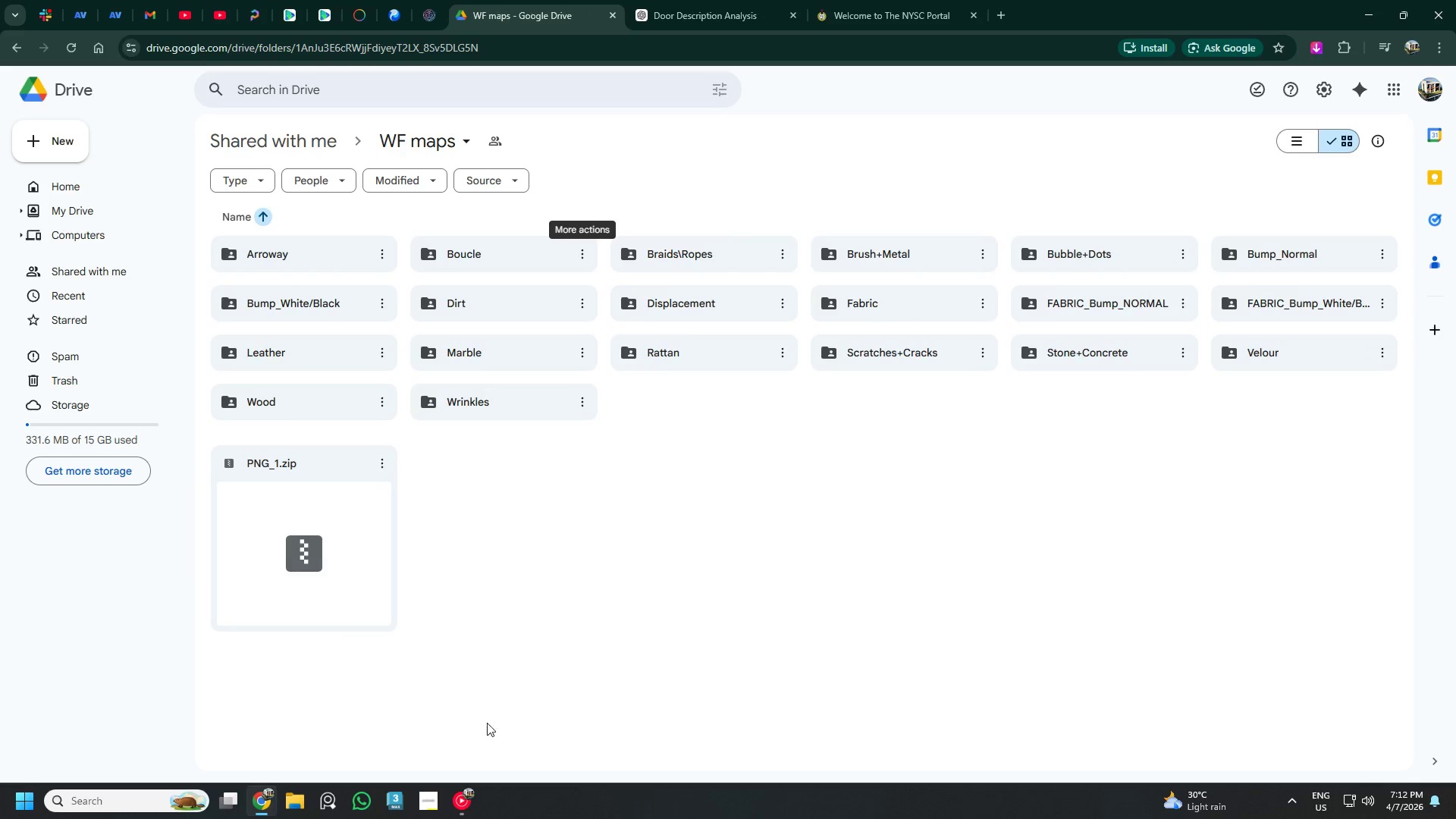 
left_click([455, 801])
 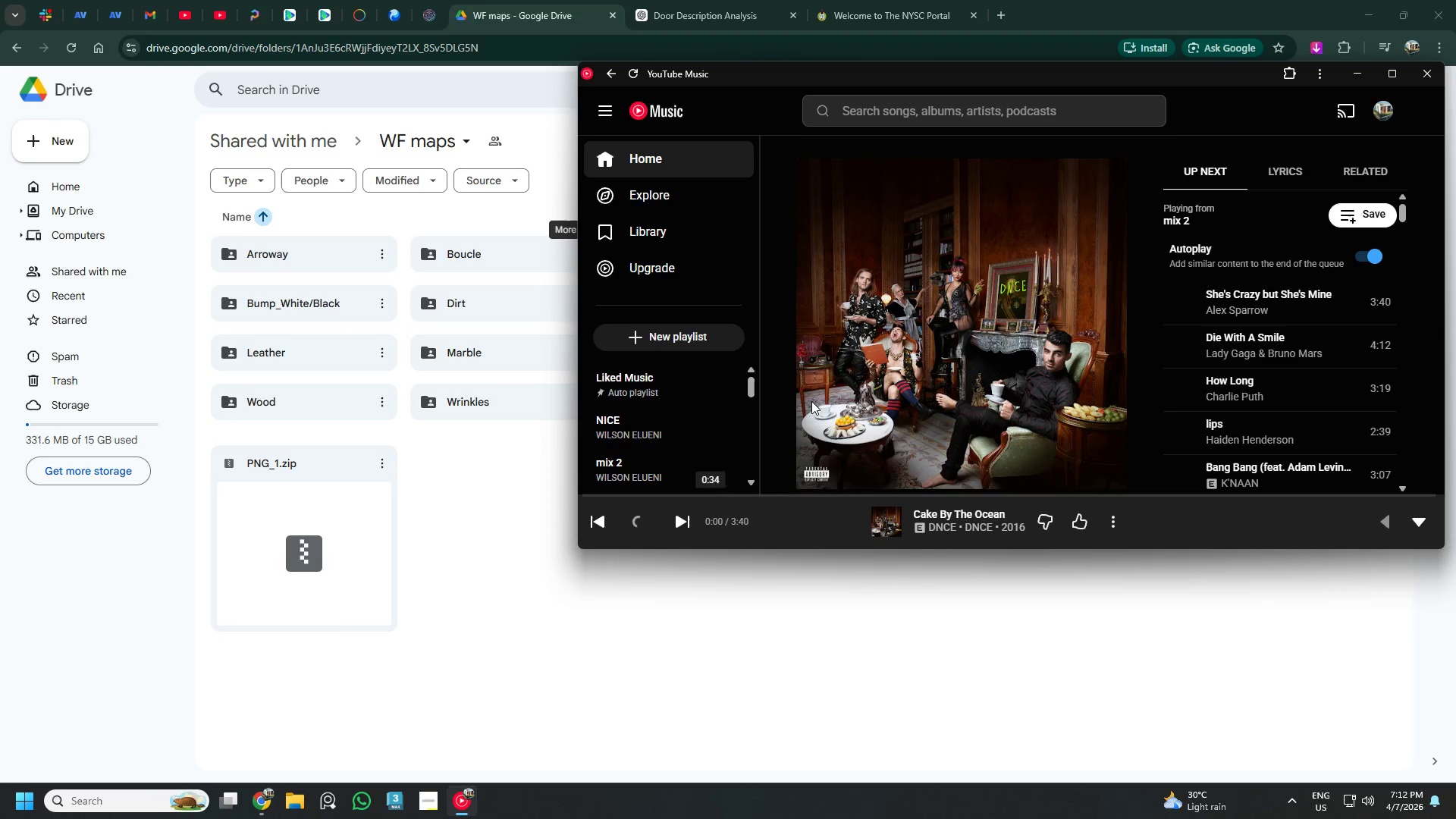 
left_click([948, 364])
 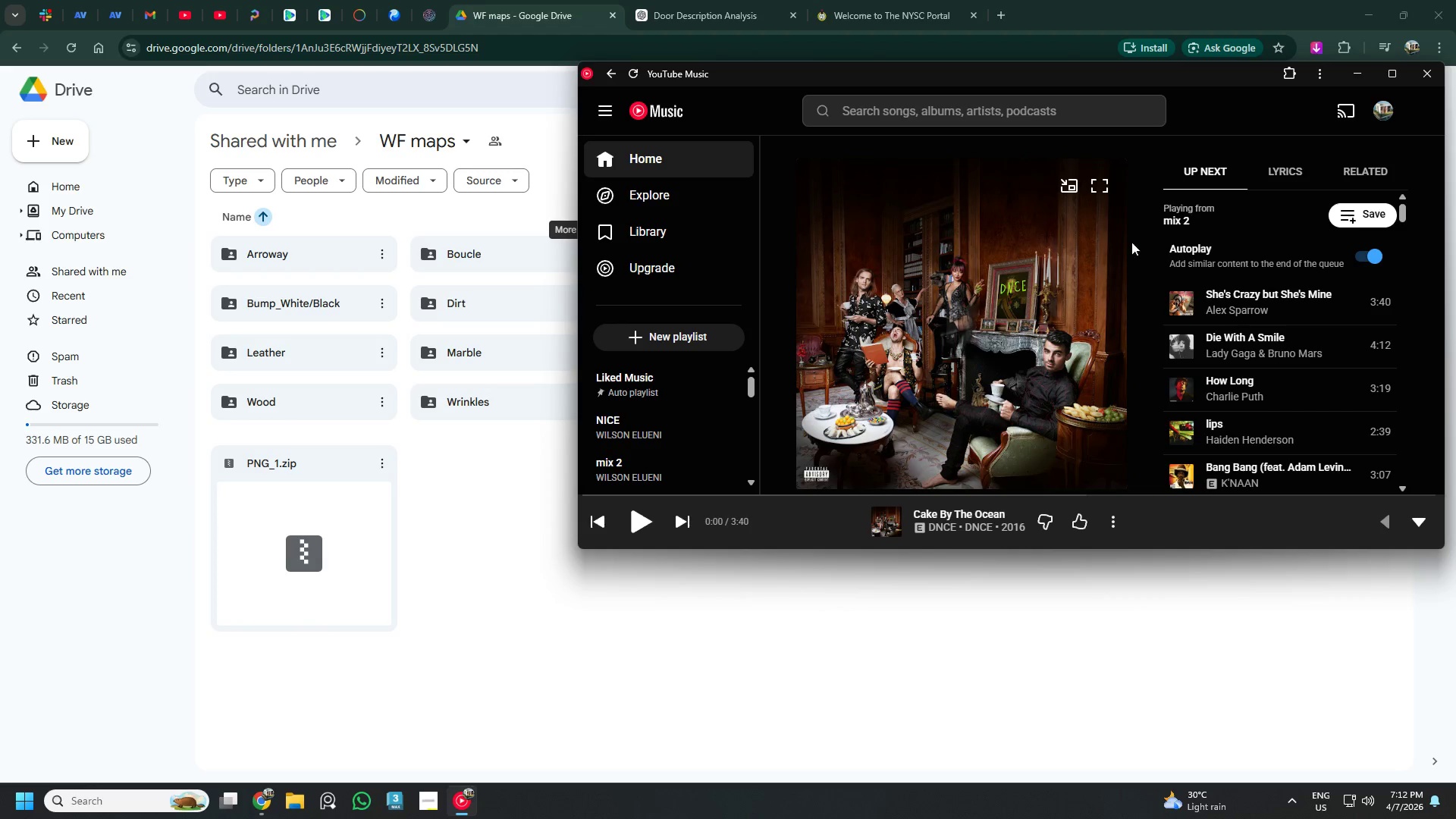 
left_click([1015, 302])
 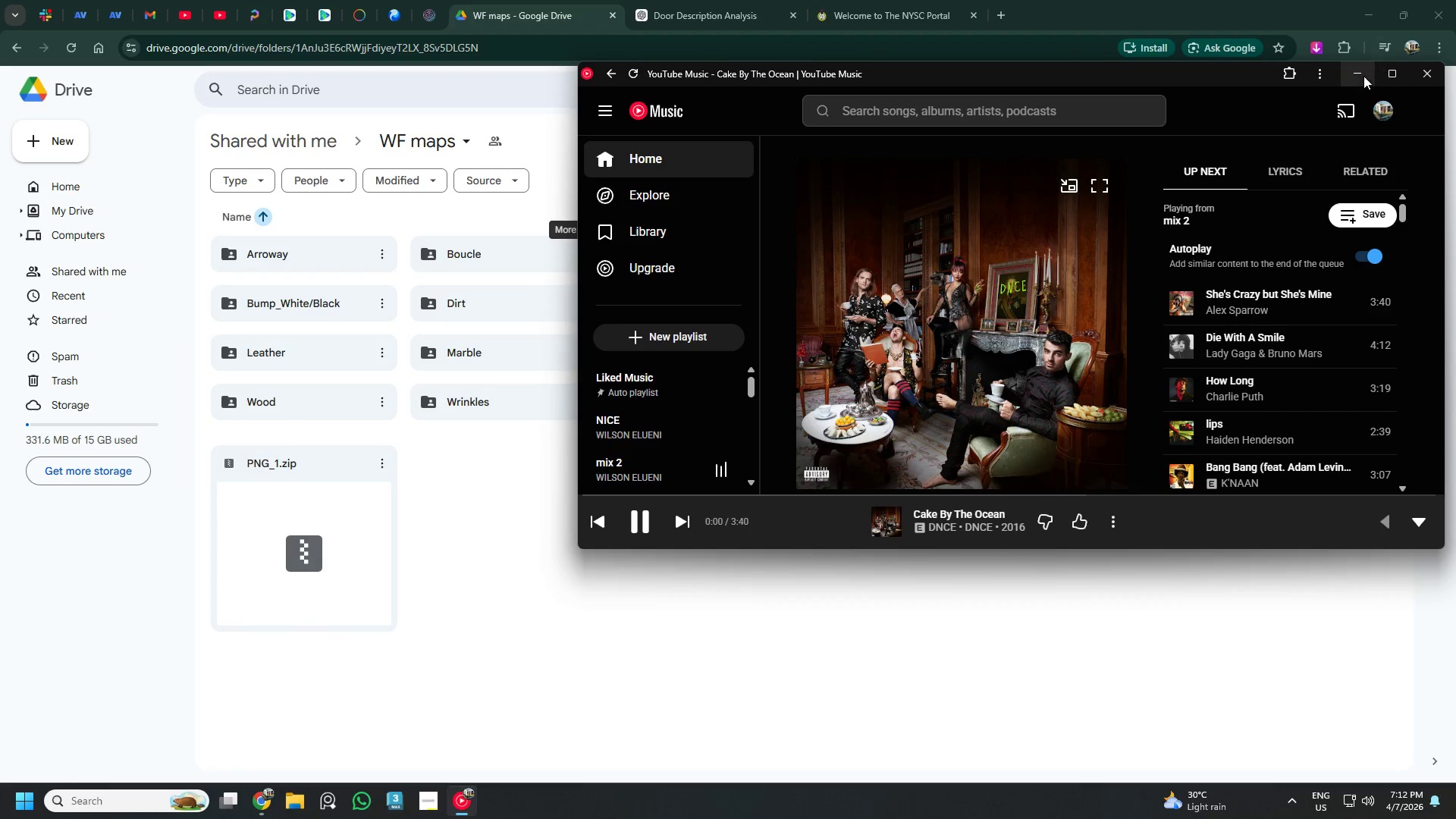 
left_click([1359, 76])
 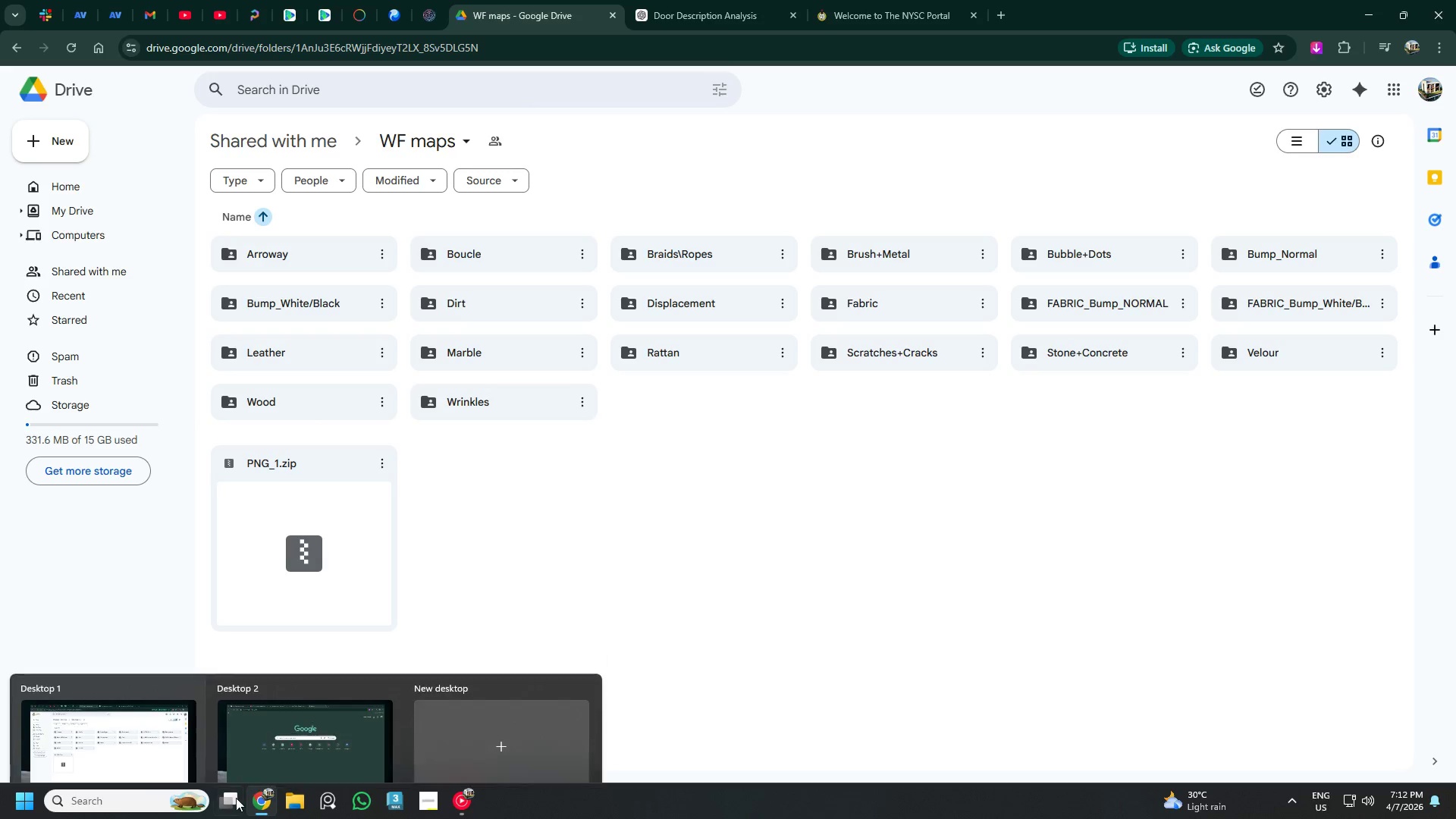 
left_click([327, 714])
 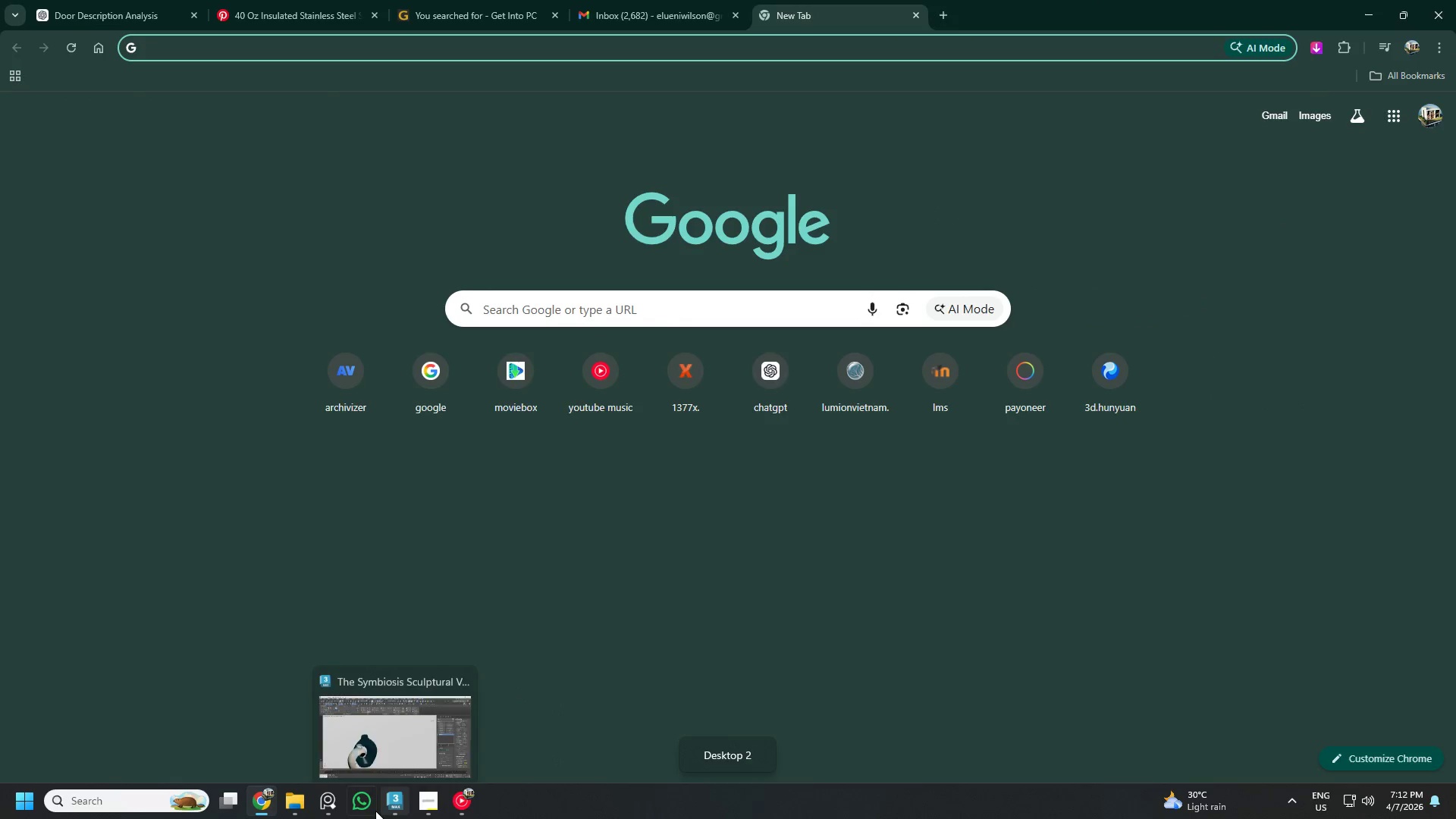 
left_click([387, 808])
 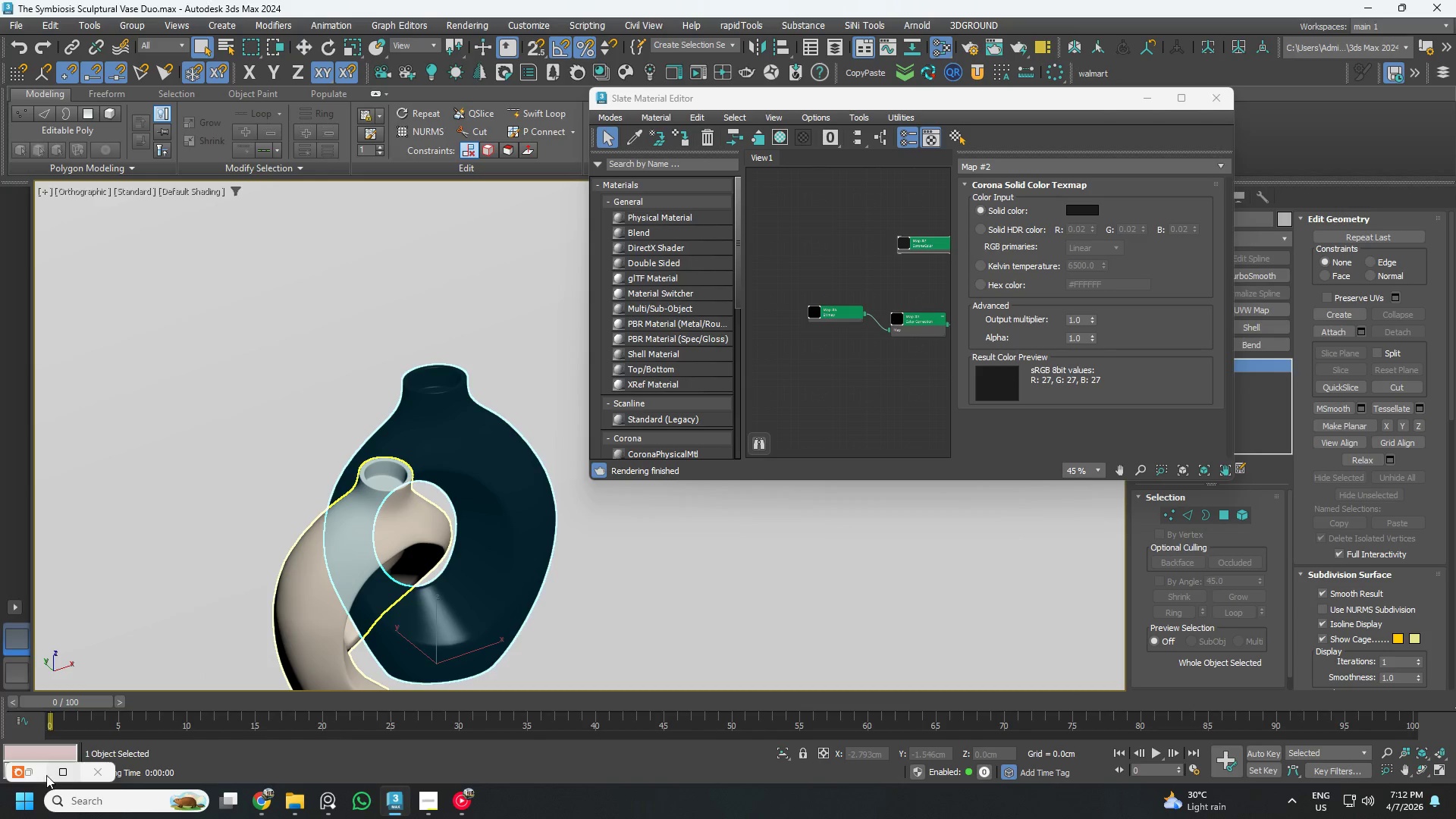 
left_click([338, 804])
 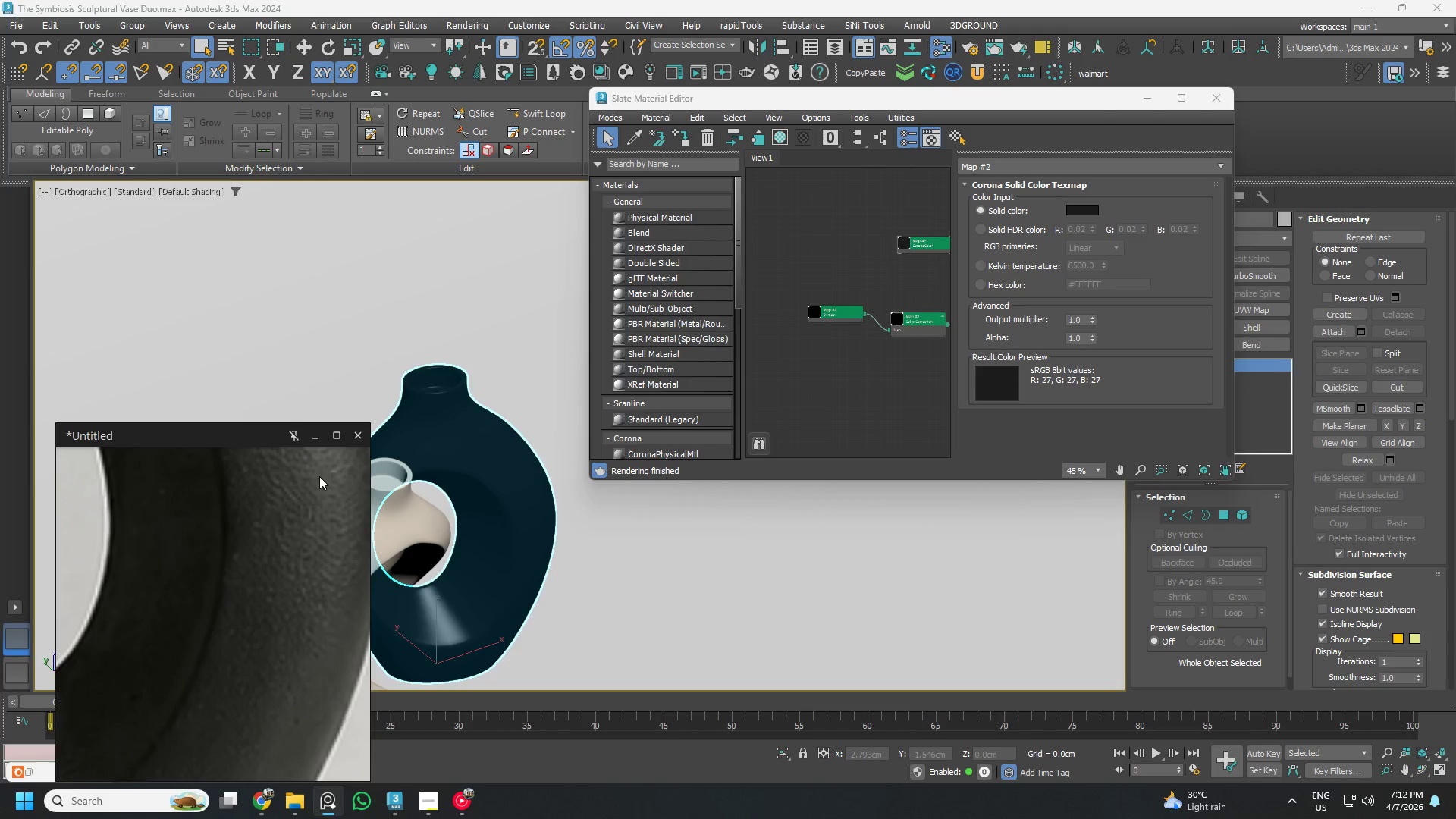 
scroll: coordinate [265, 535], scroll_direction: down, amount: 3.0
 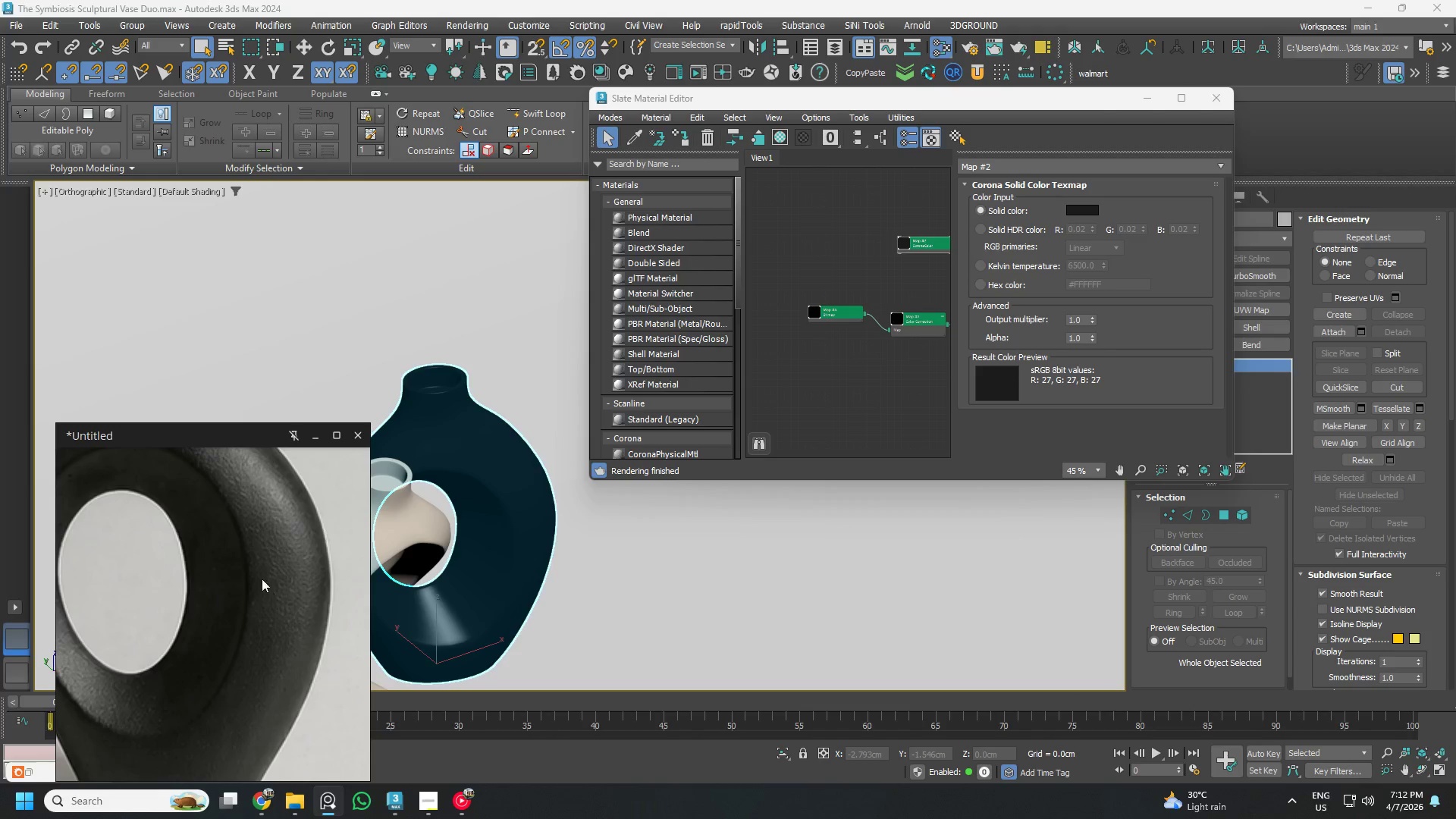 
scroll: coordinate [272, 560], scroll_direction: up, amount: 2.0
 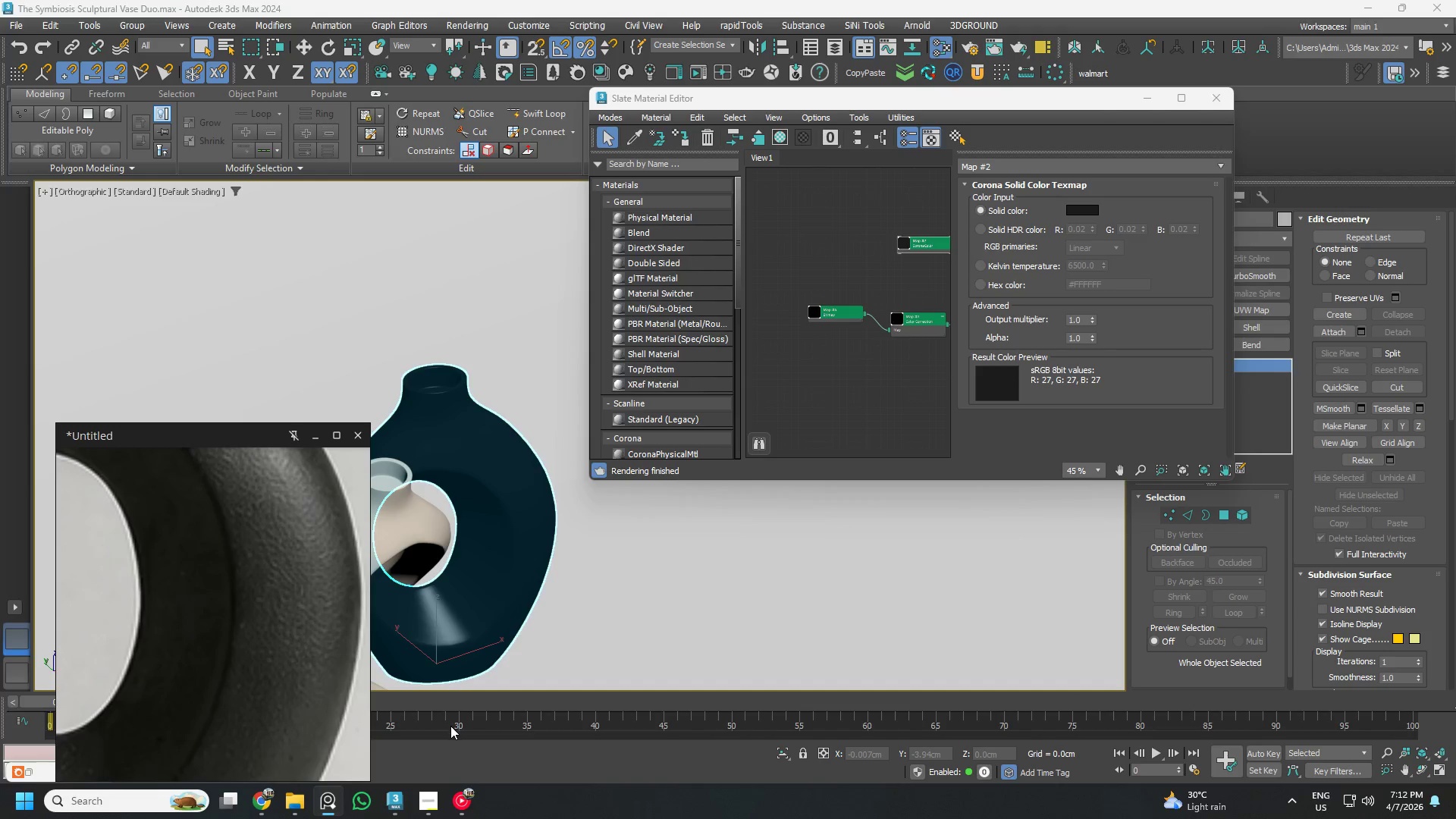 
scroll: coordinate [207, 546], scroll_direction: down, amount: 3.0
 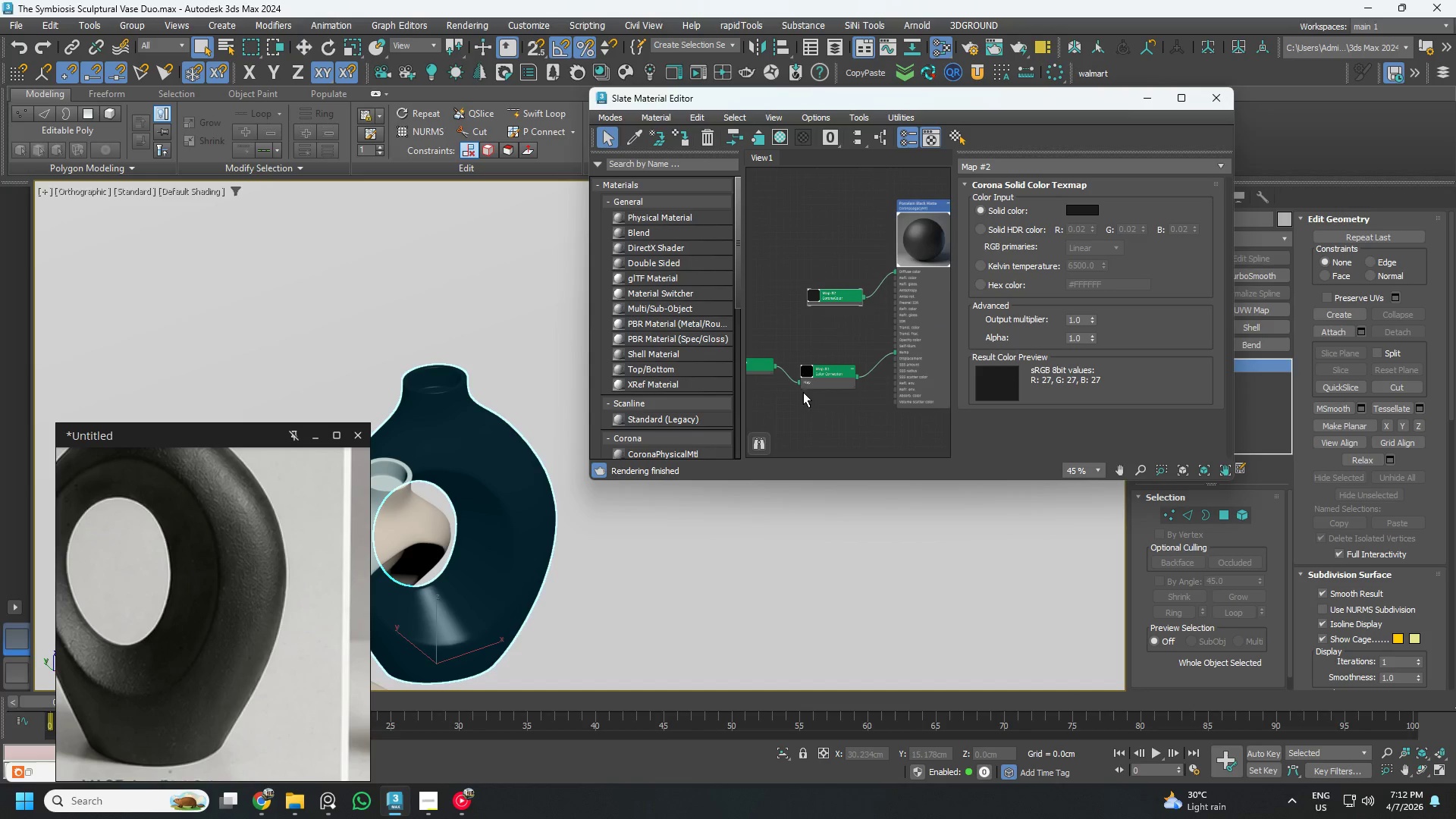 
left_click_drag(start_coordinate=[903, 375], to_coordinate=[879, 331])
 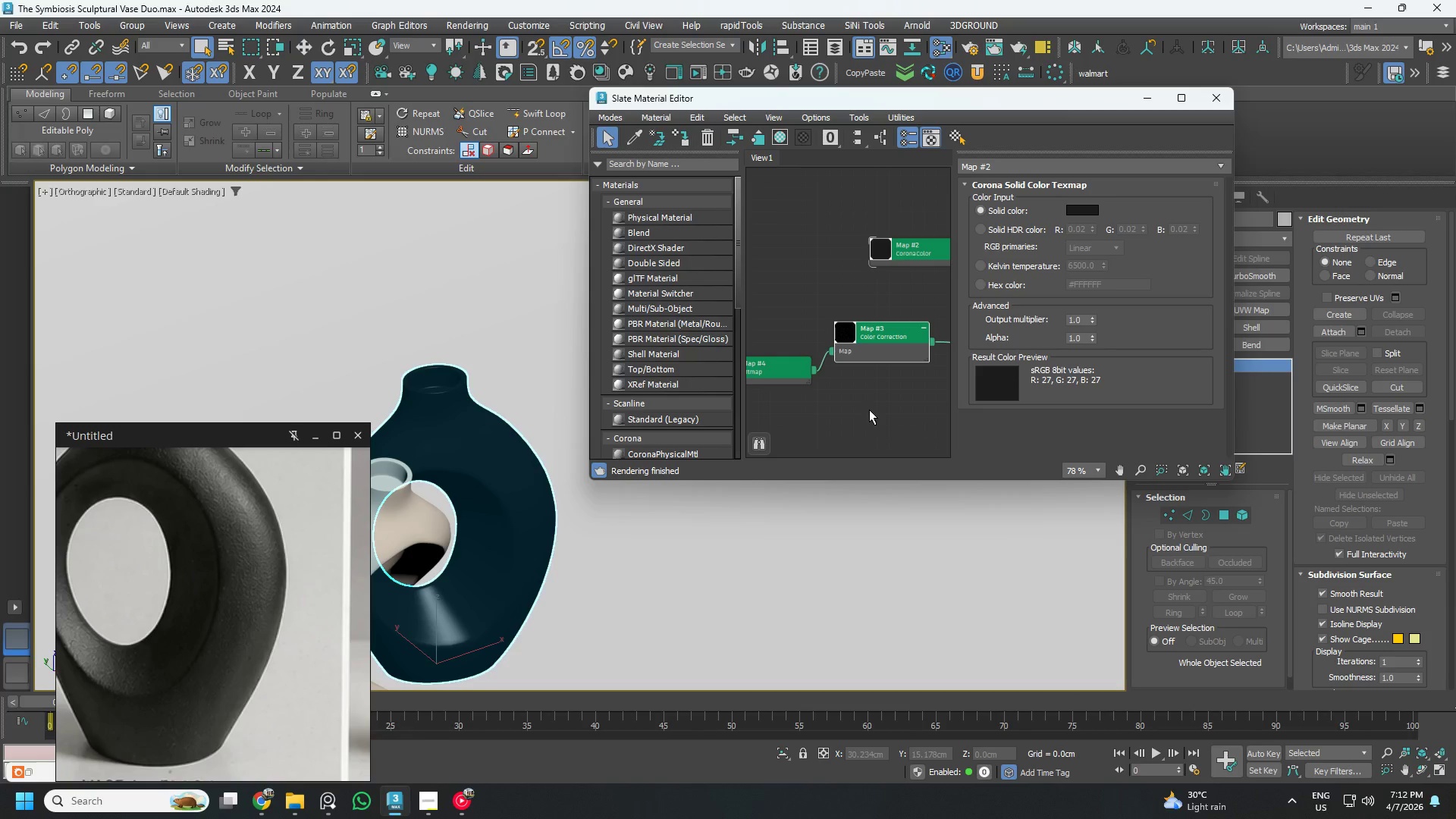 
scroll: coordinate [861, 369], scroll_direction: up, amount: 3.0
 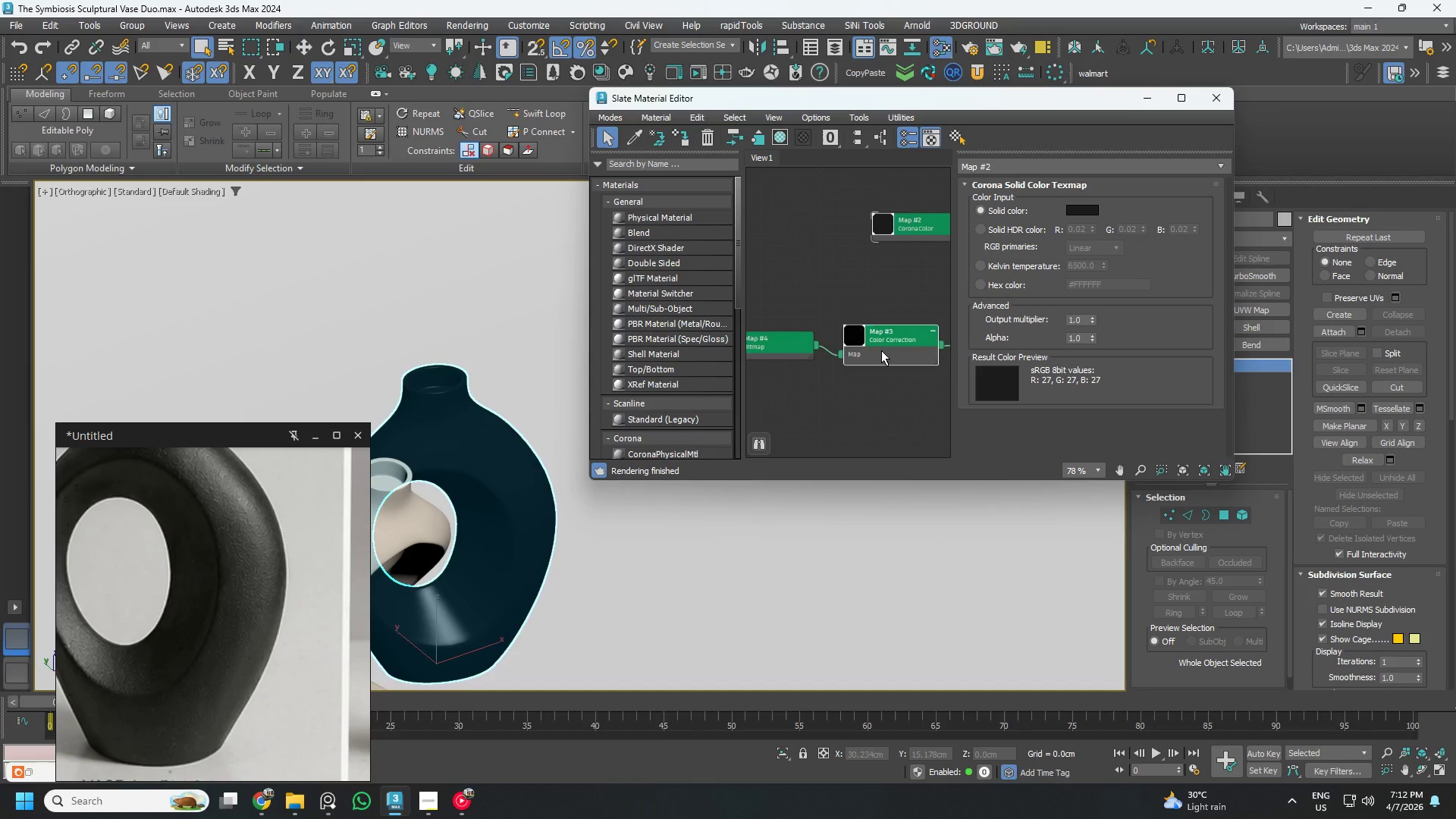 
scroll: coordinate [849, 378], scroll_direction: down, amount: 2.0
 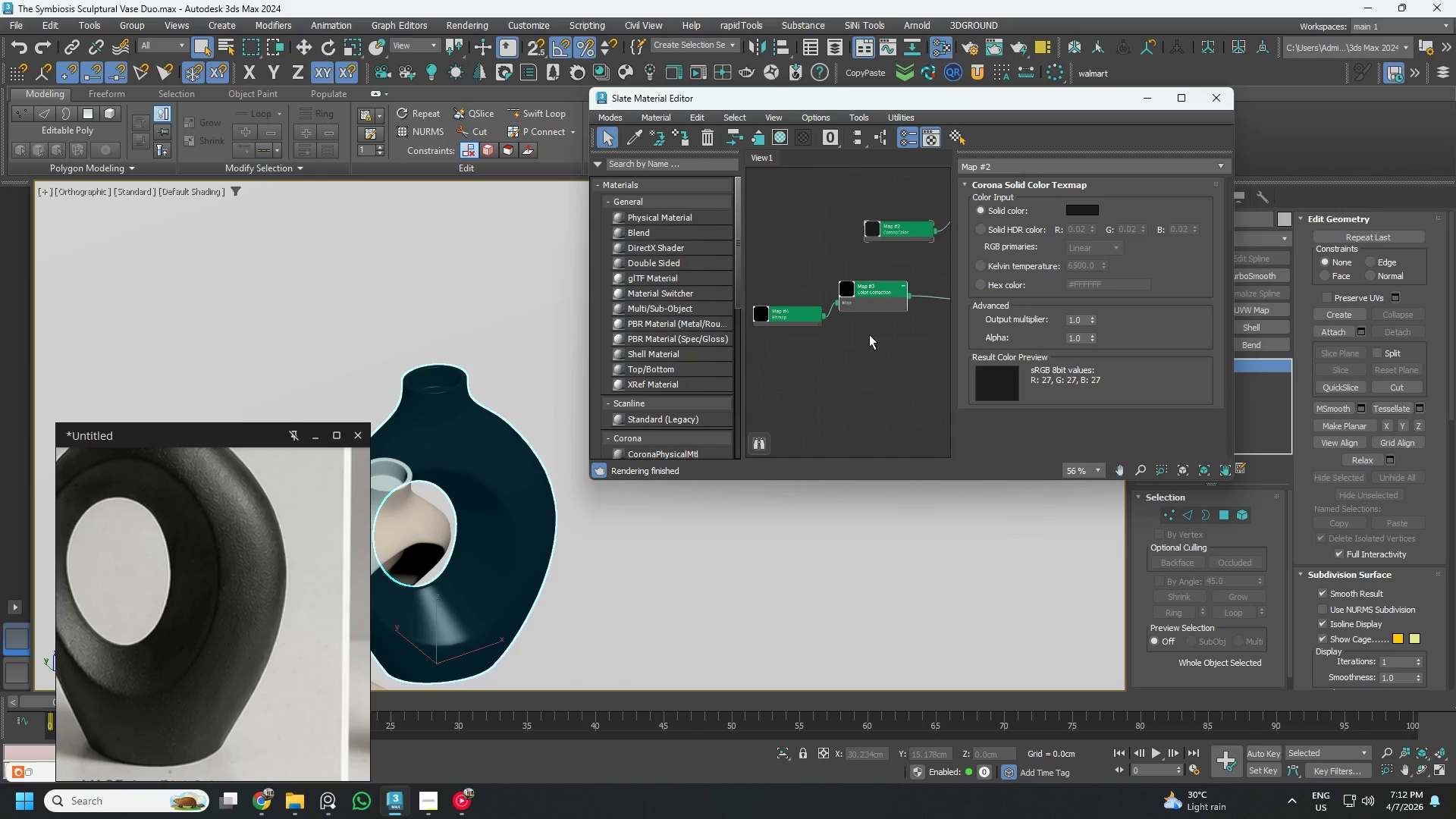 
right_click([843, 344])
 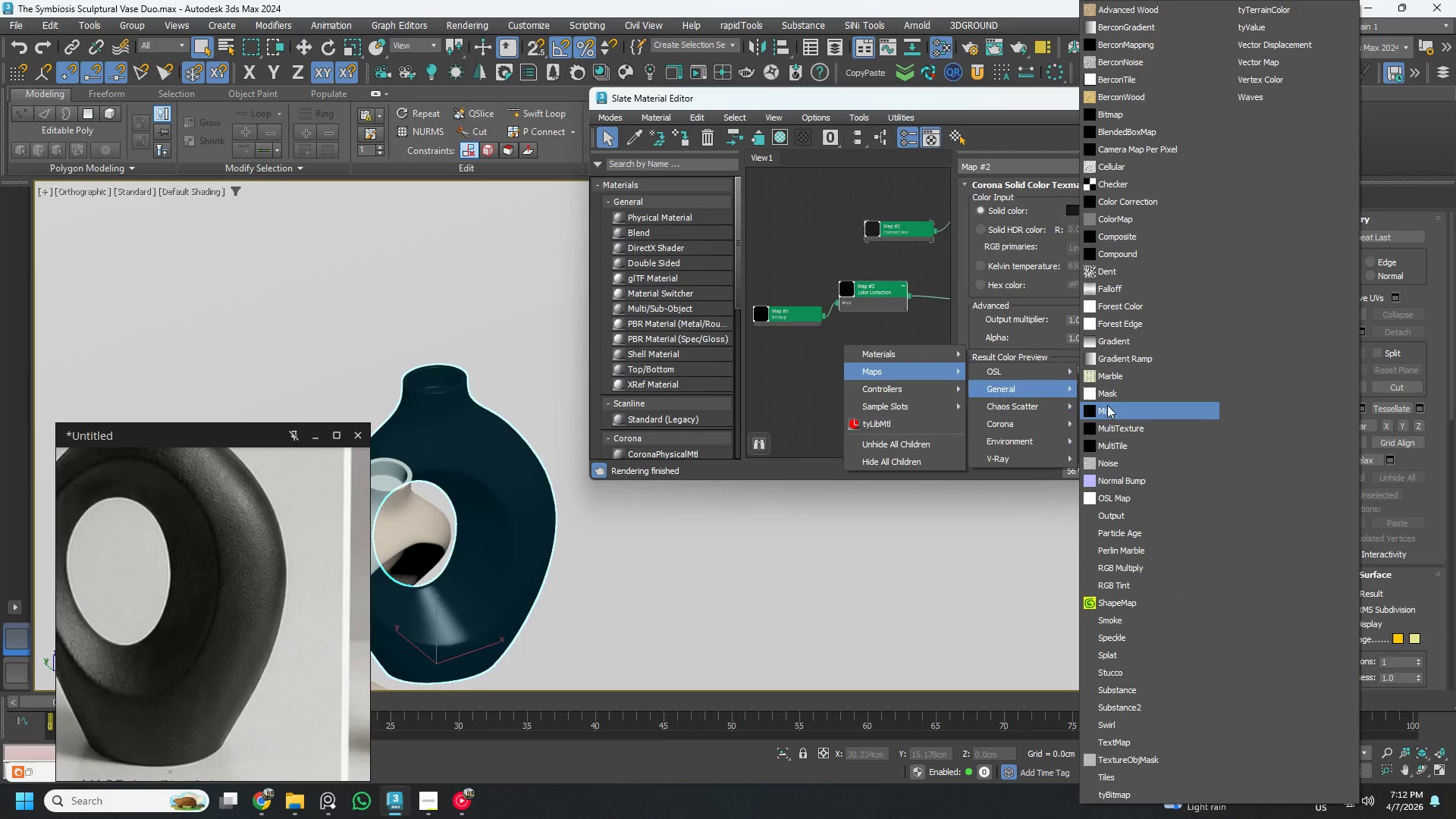 
left_click([1109, 462])
 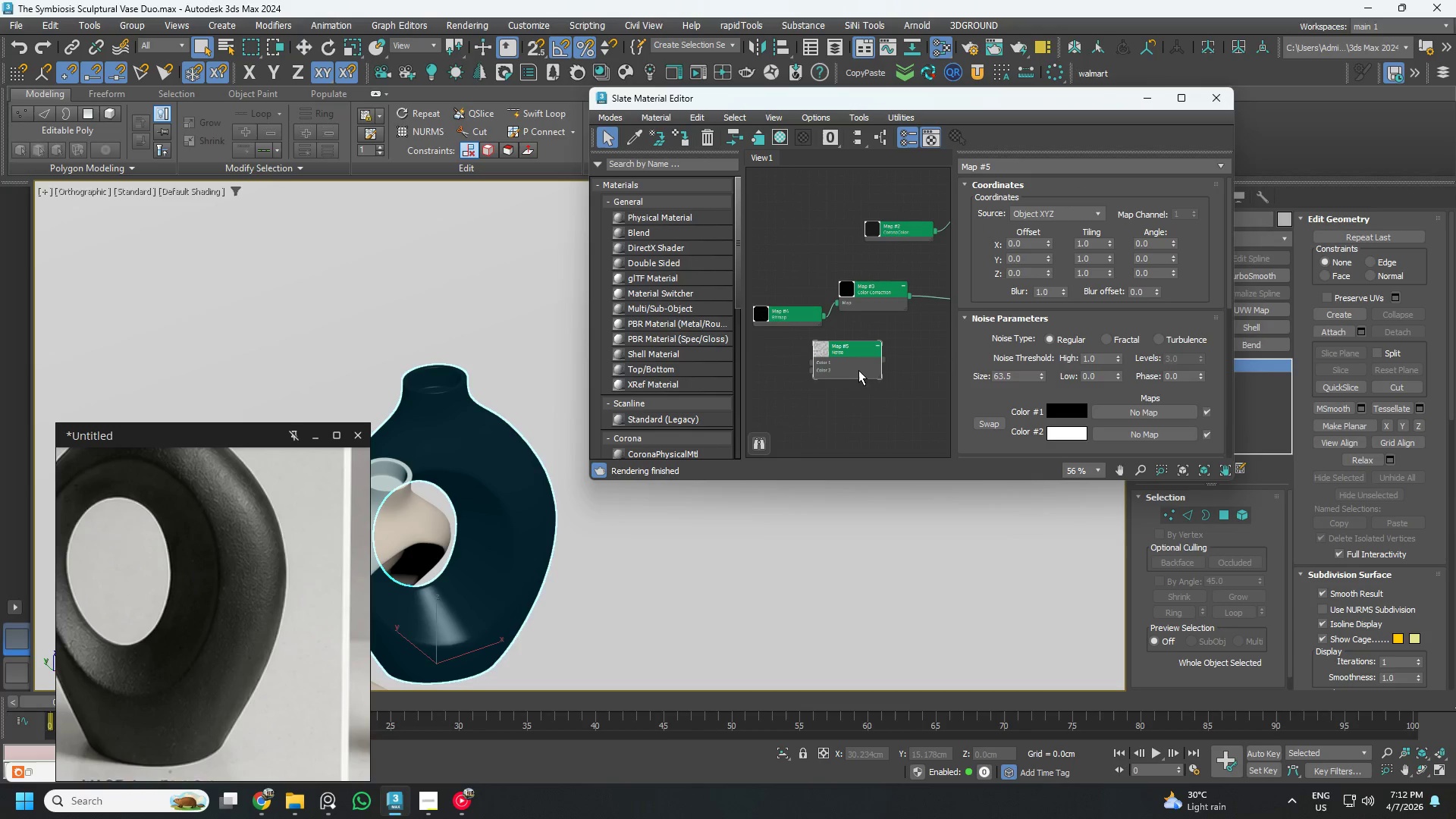 
left_click_drag(start_coordinate=[855, 367], to_coordinate=[812, 373])
 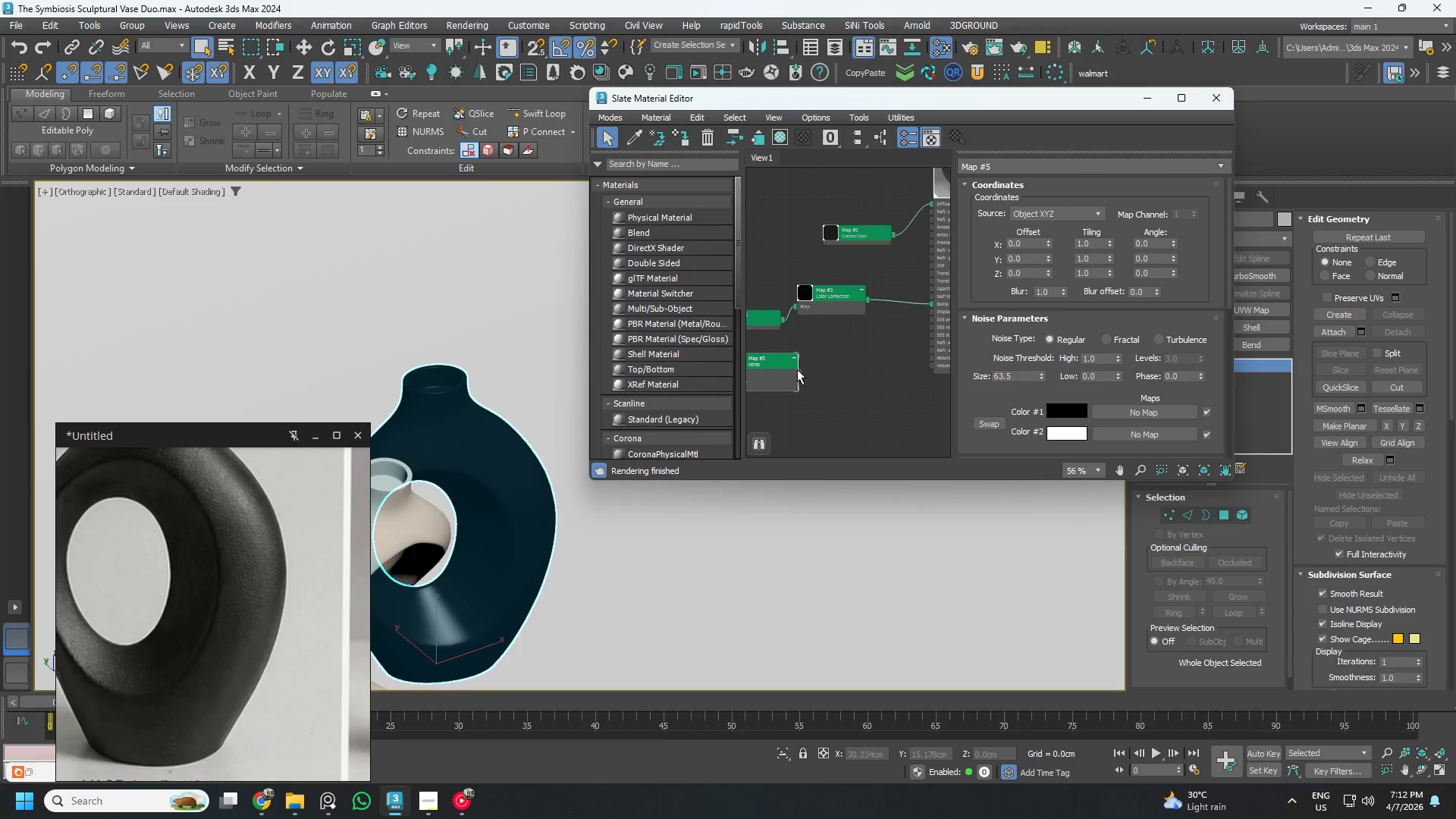 
left_click_drag(start_coordinate=[798, 370], to_coordinate=[937, 303])
 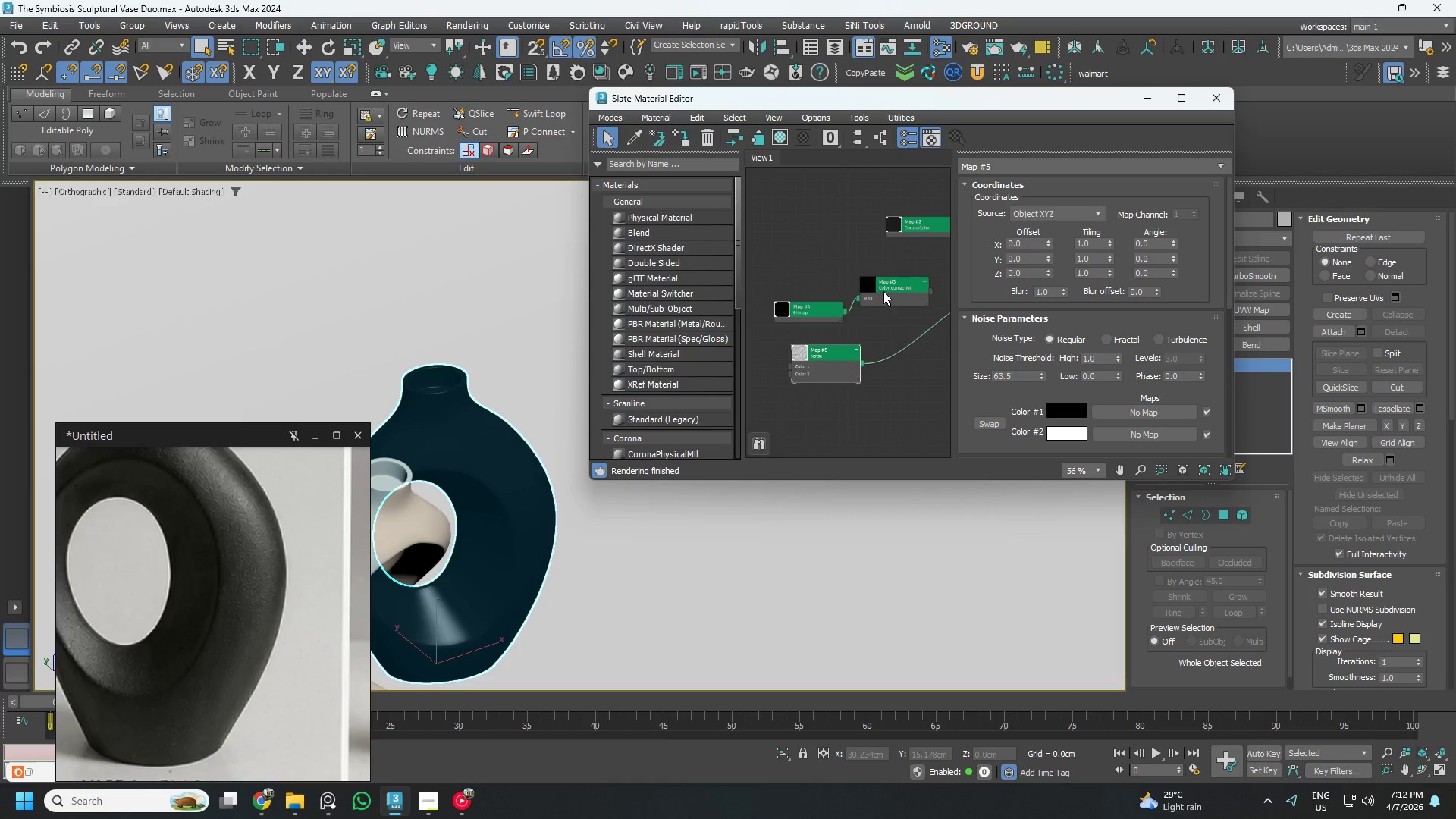 
left_click_drag(start_coordinate=[865, 241], to_coordinate=[805, 334])
 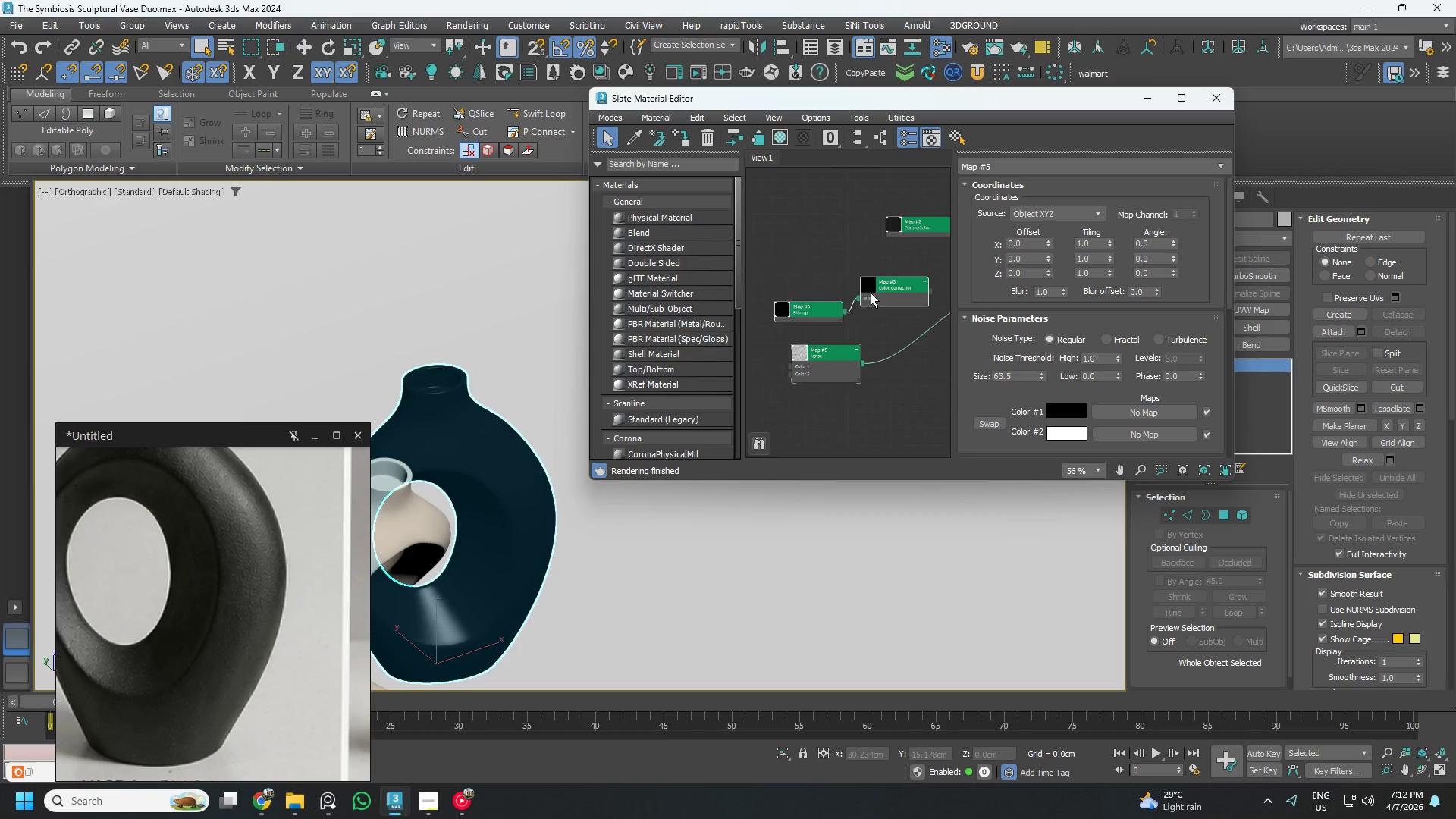 
left_click_drag(start_coordinate=[871, 293], to_coordinate=[795, 234])
 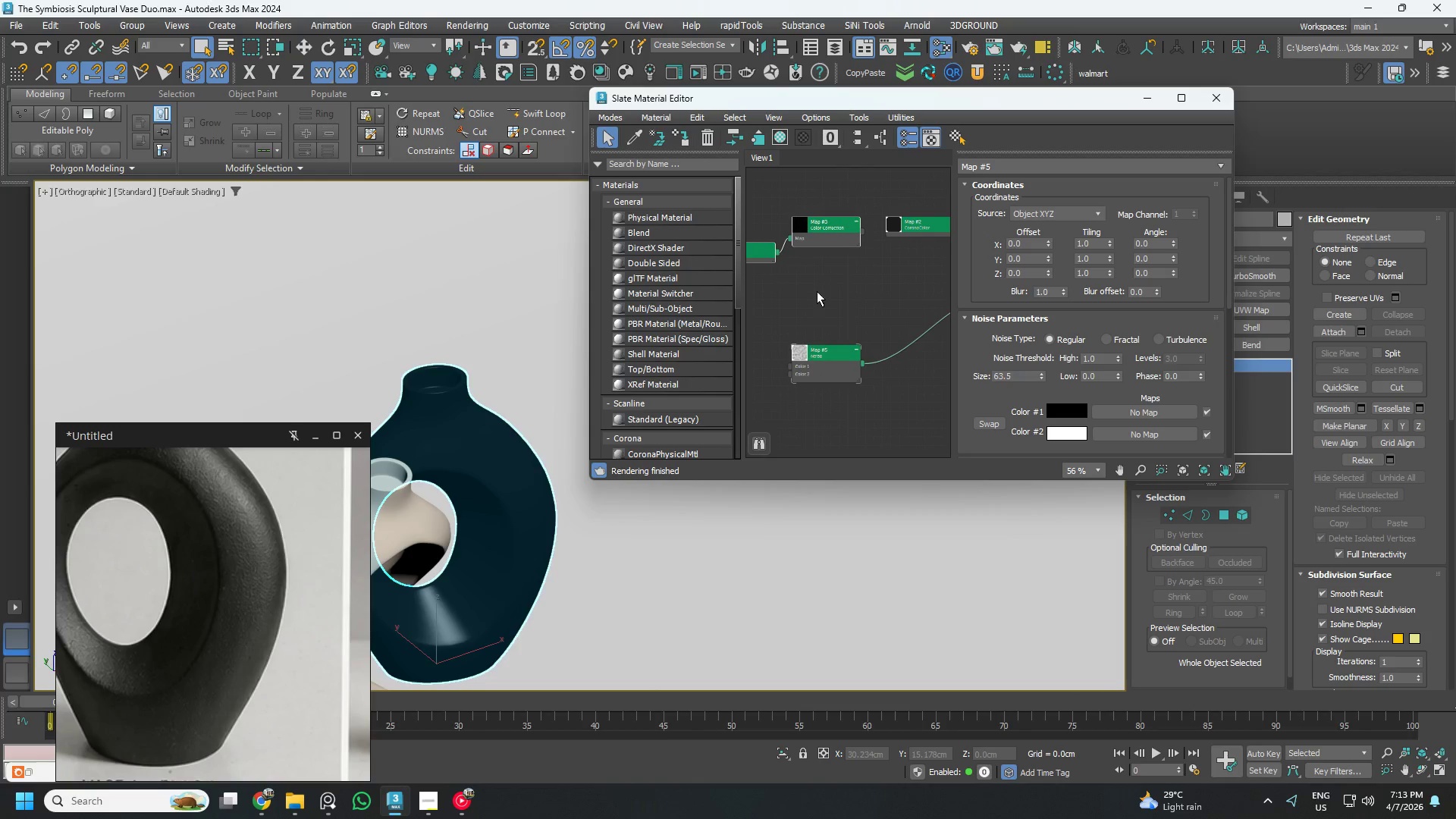 
left_click_drag(start_coordinate=[829, 363], to_coordinate=[827, 304])
 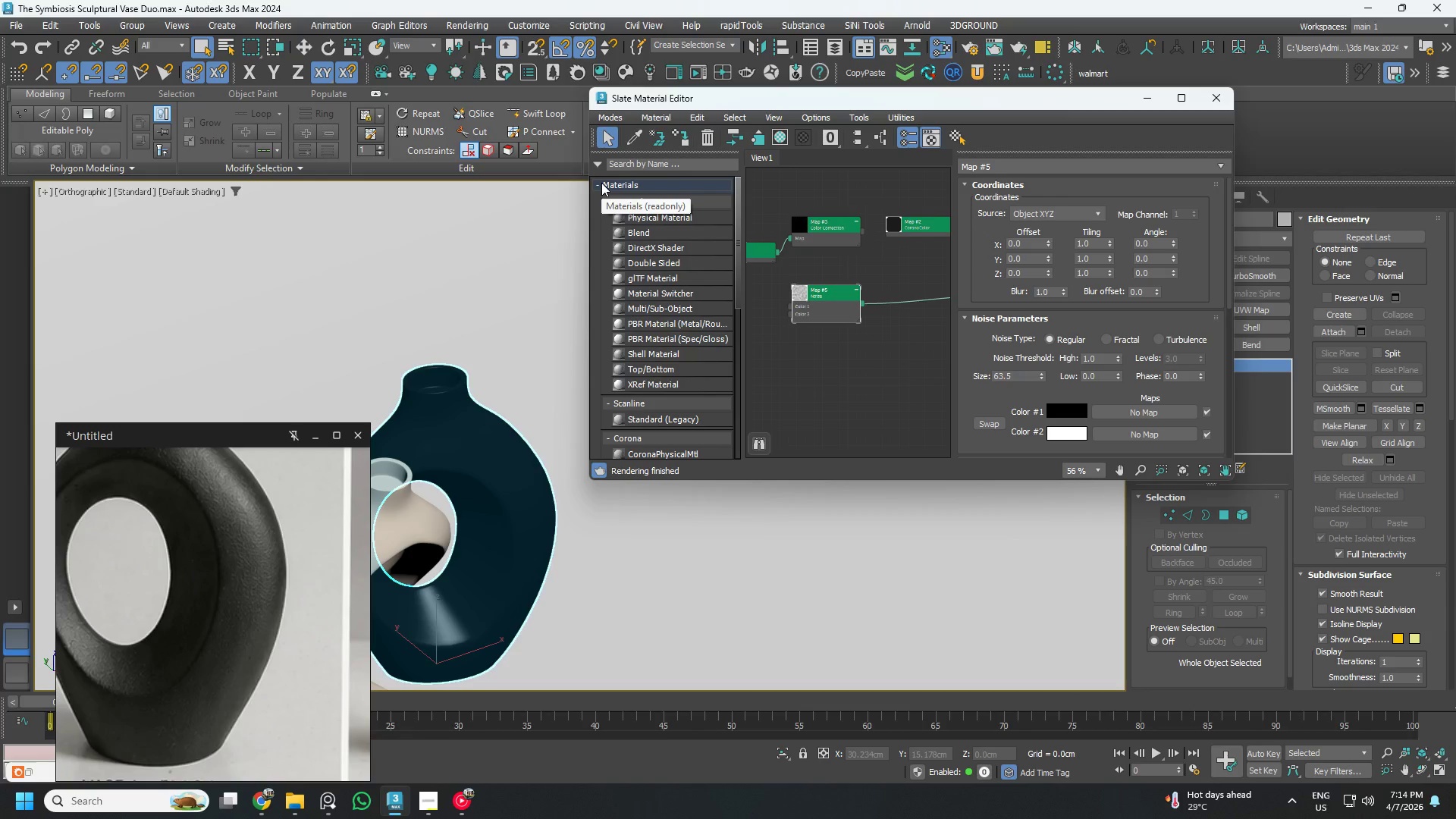 
wait(71.48)
 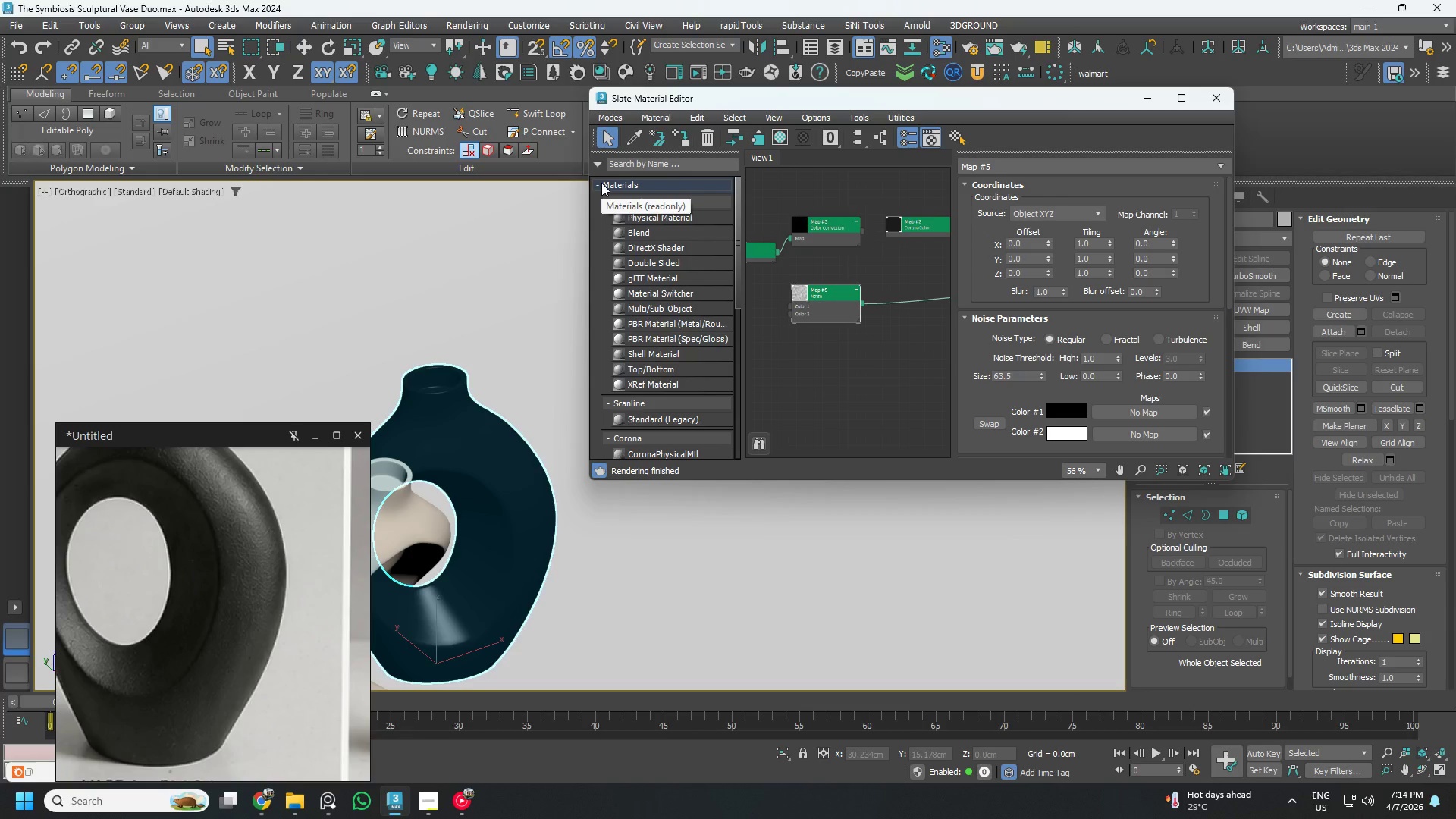 
scroll: coordinate [444, 422], scroll_direction: down, amount: 3.0
 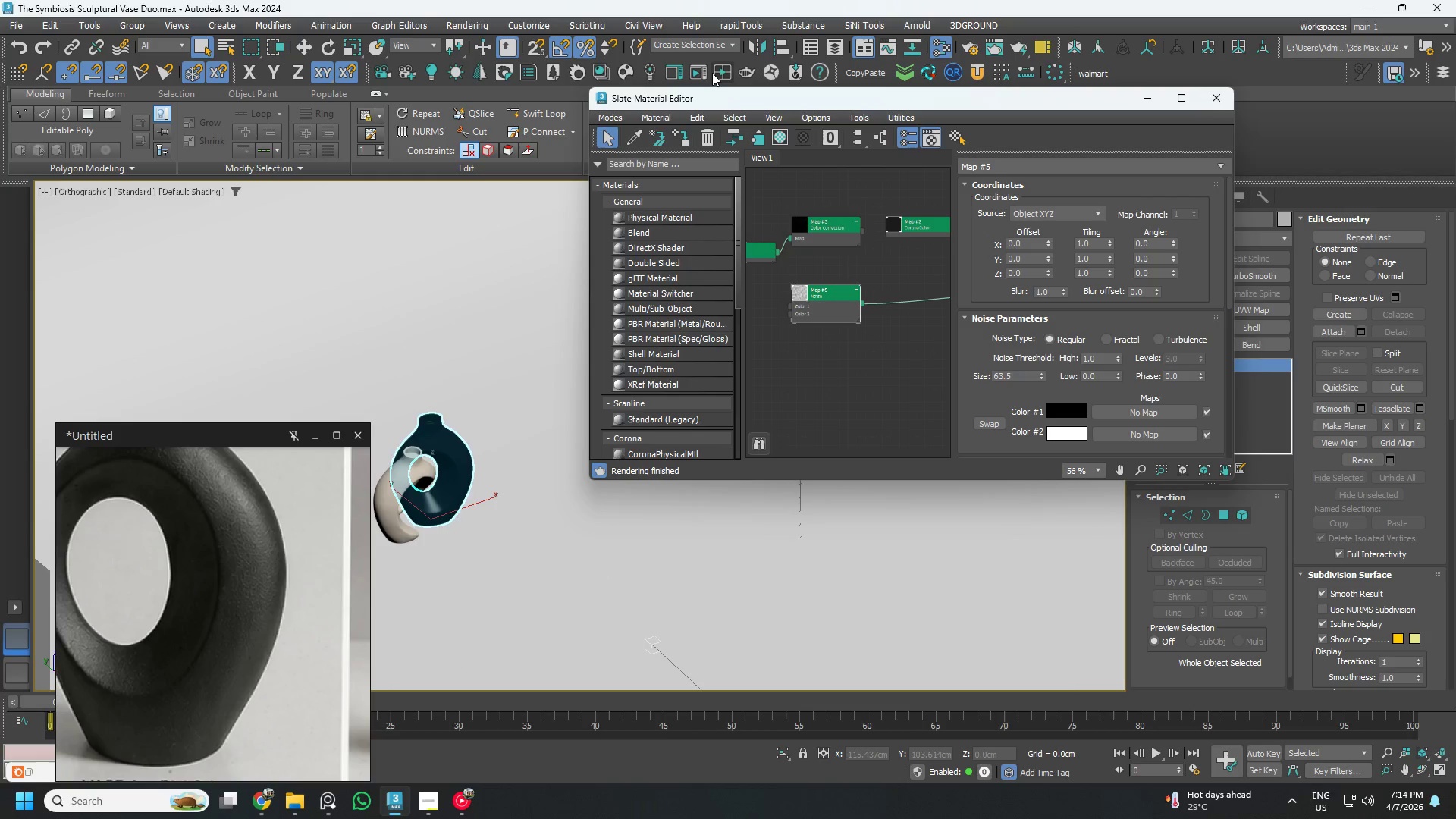 
left_click([699, 71])
 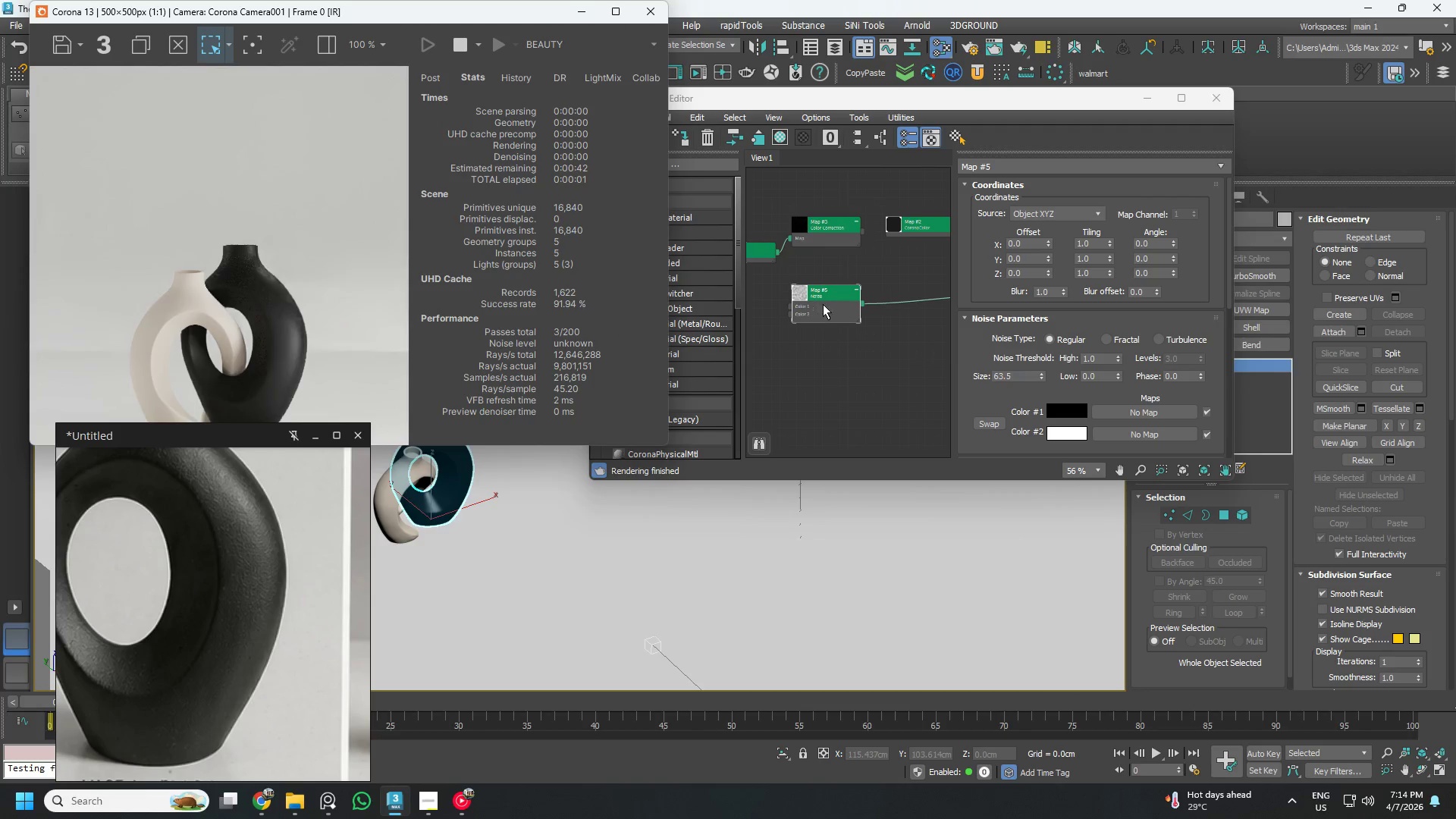 
left_click_drag(start_coordinate=[841, 309], to_coordinate=[872, 334])
 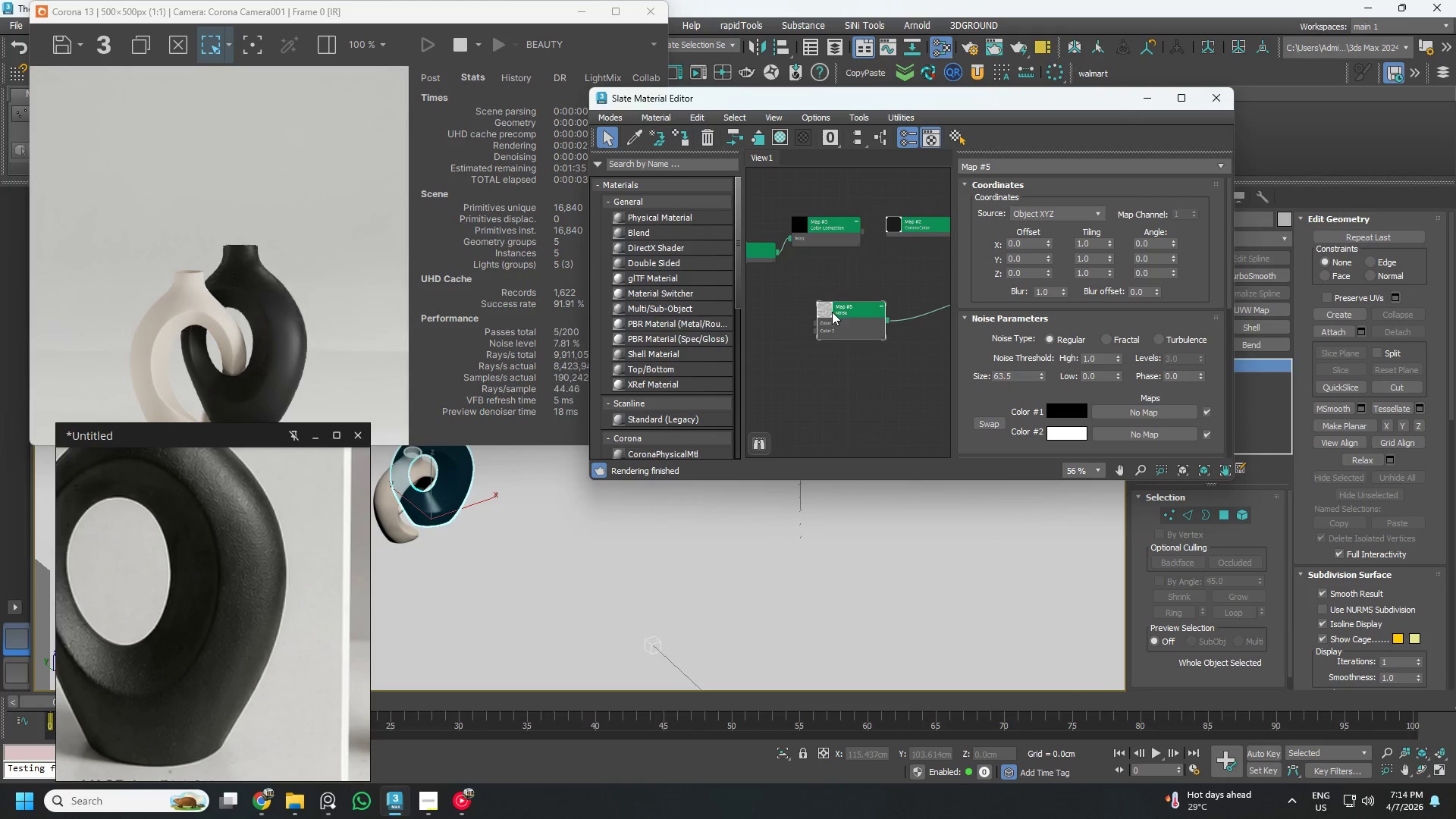 
double_click([832, 312])
 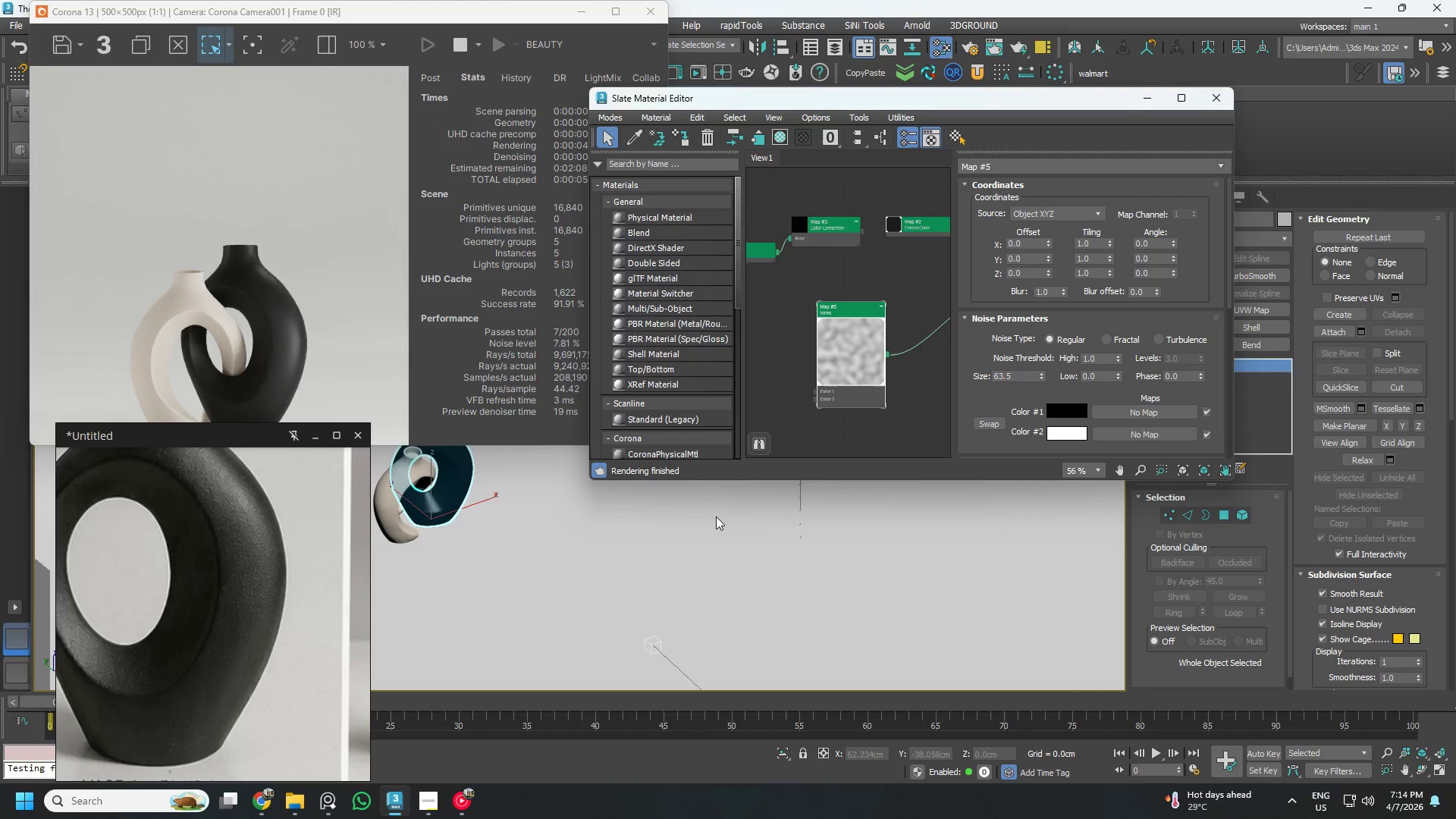 
left_click([455, 814])
 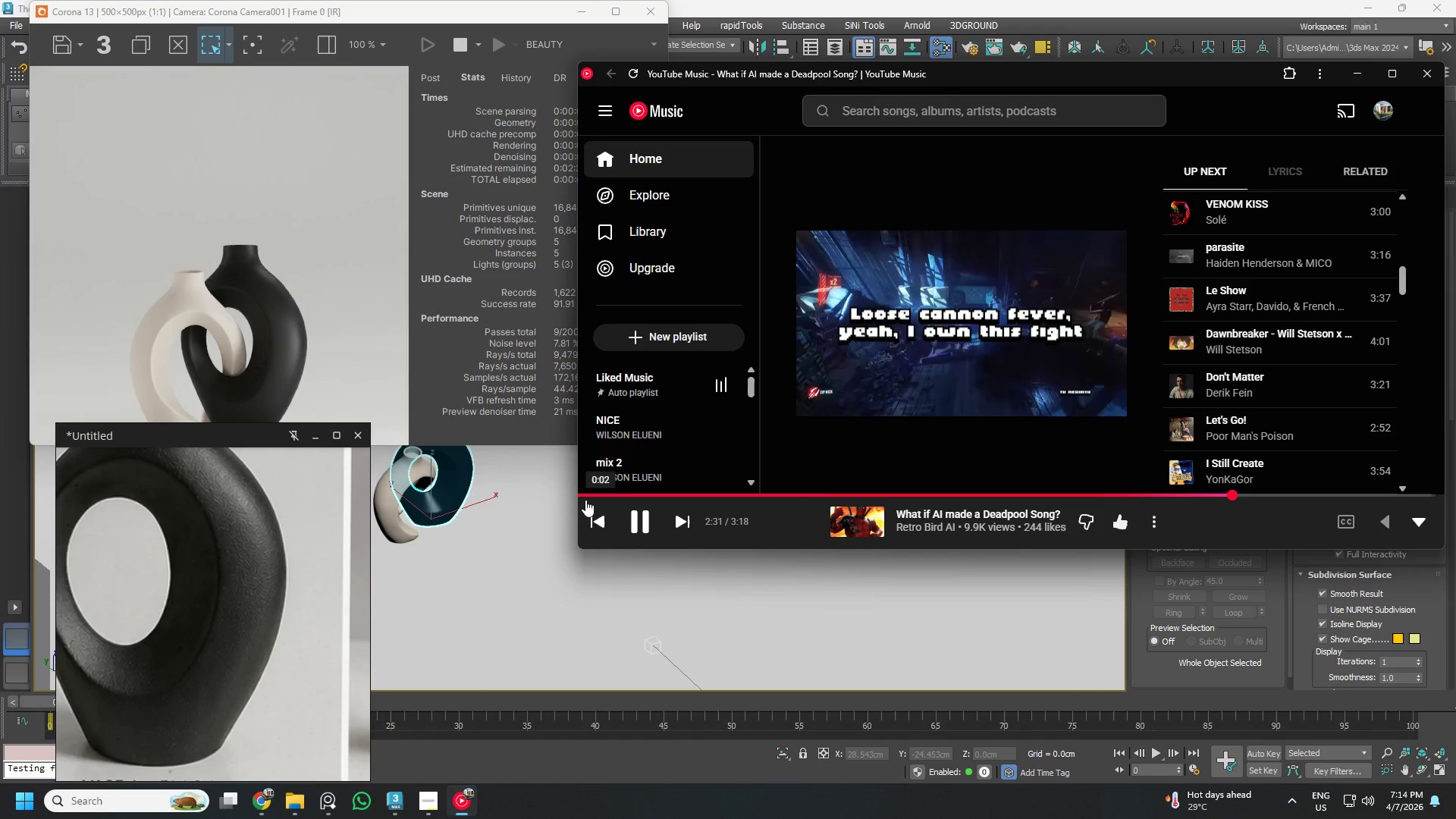 
double_click([918, 340])
 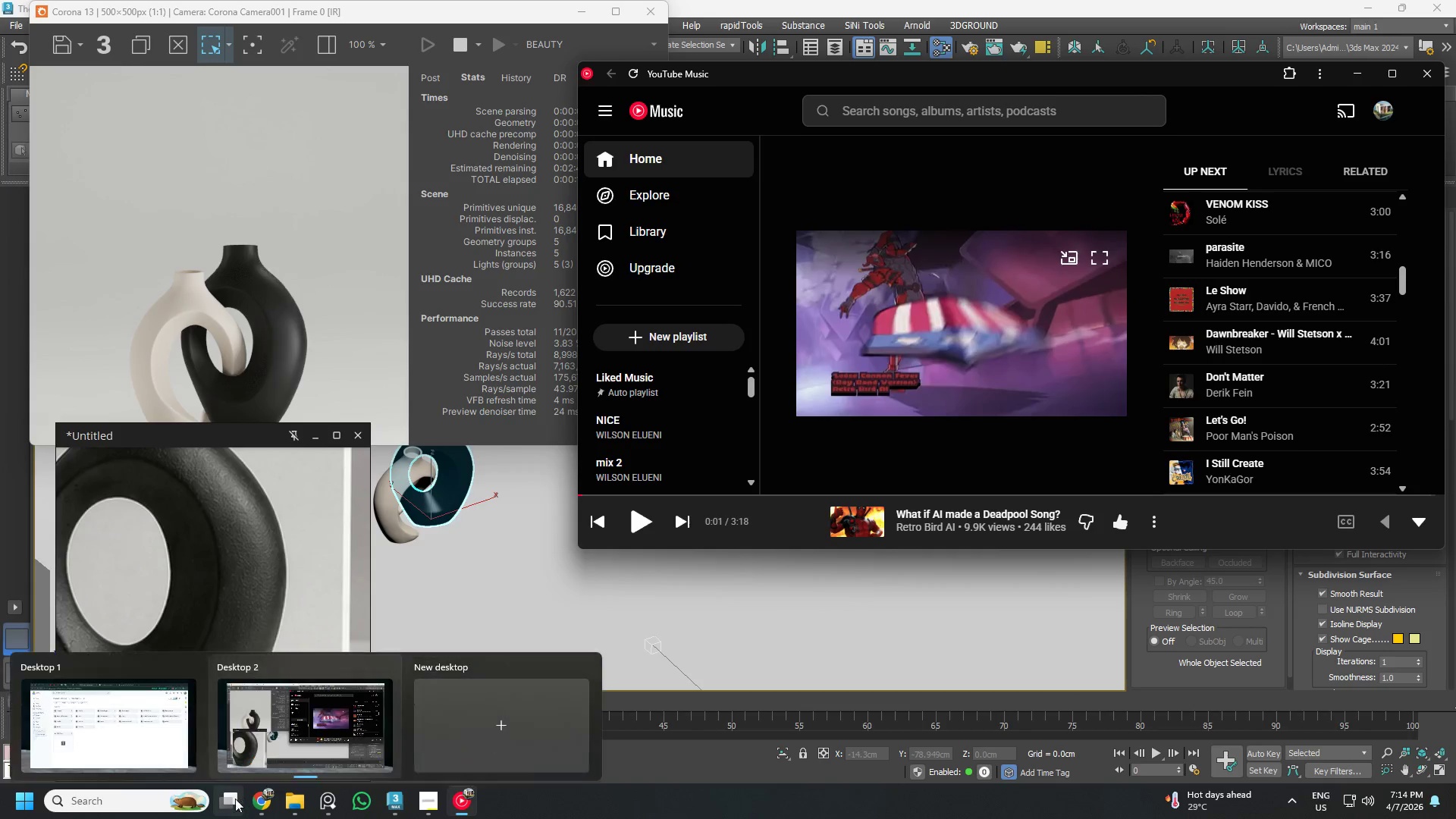 
left_click([155, 739])
 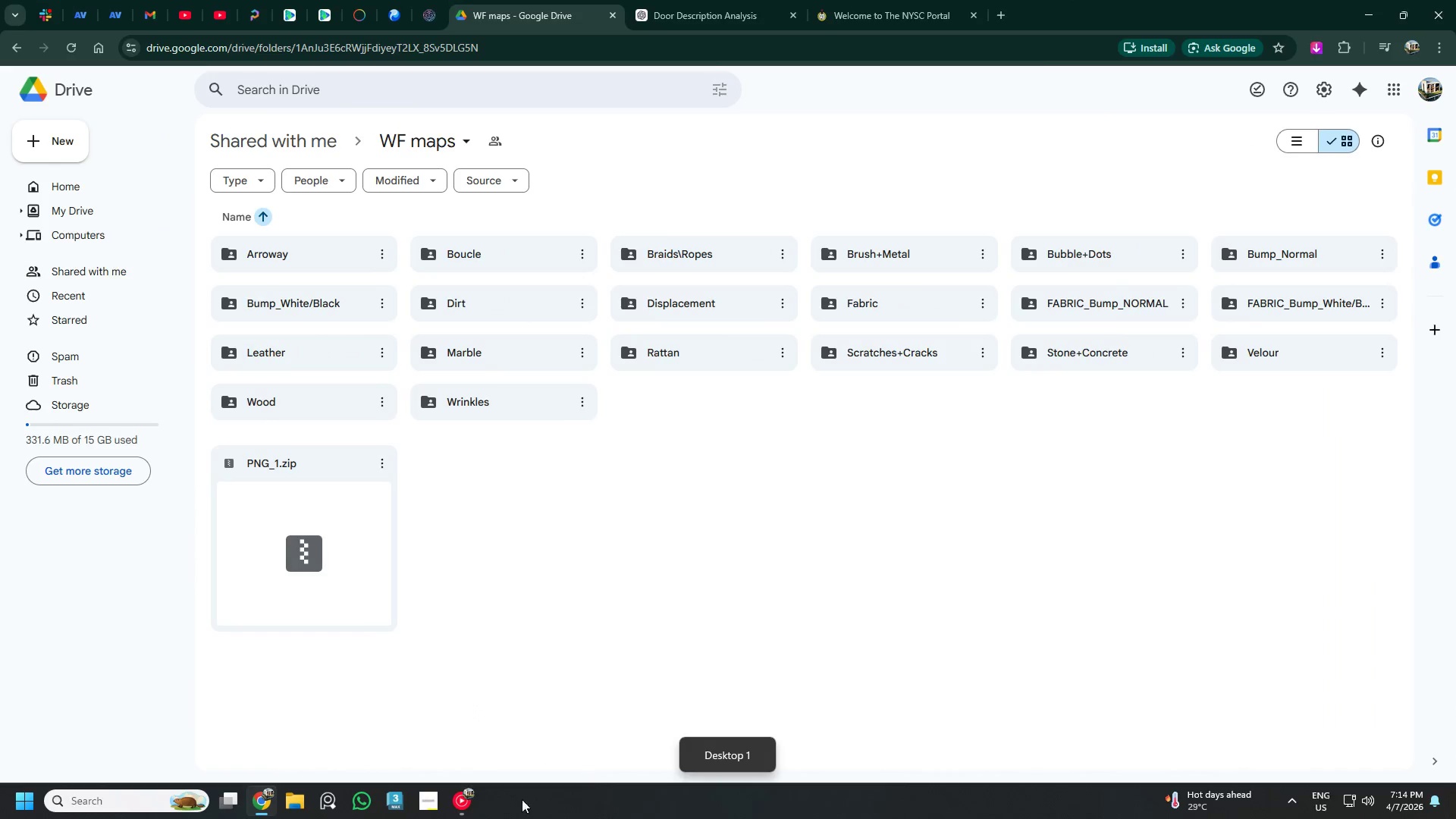 
left_click([459, 800])
 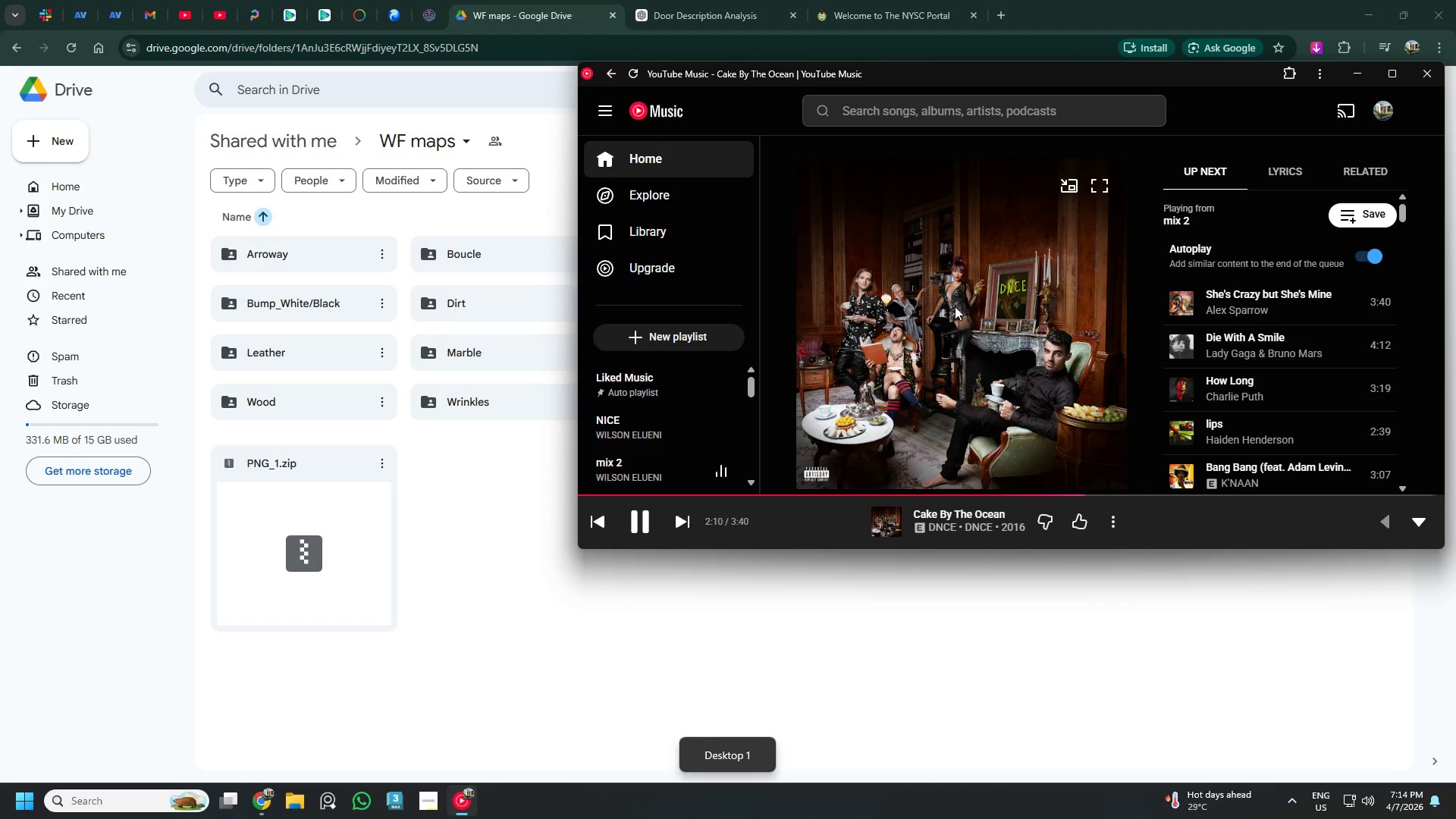 
left_click([991, 291])
 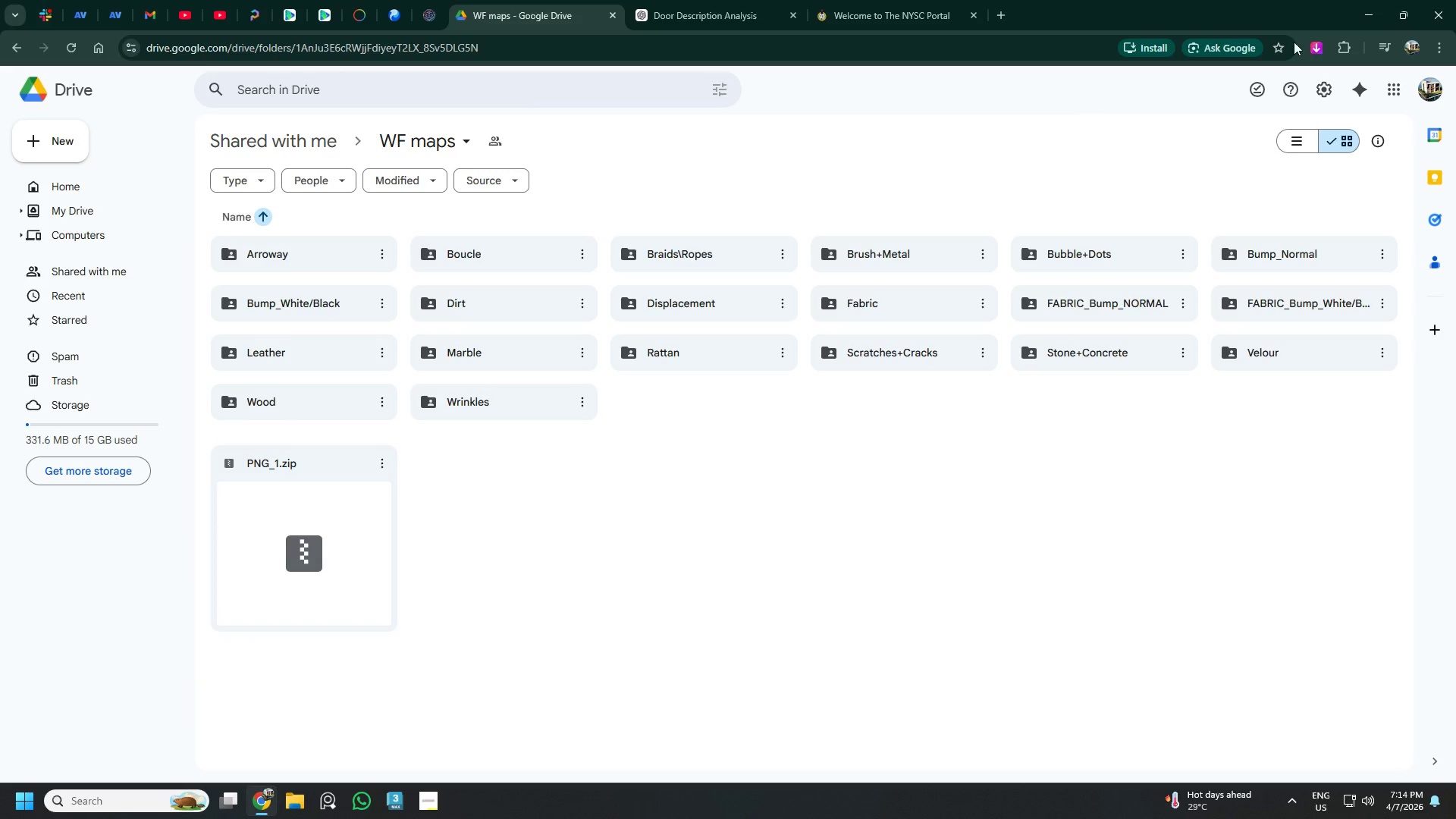 
left_click_drag(start_coordinate=[1381, 15], to_coordinate=[1377, 15])
 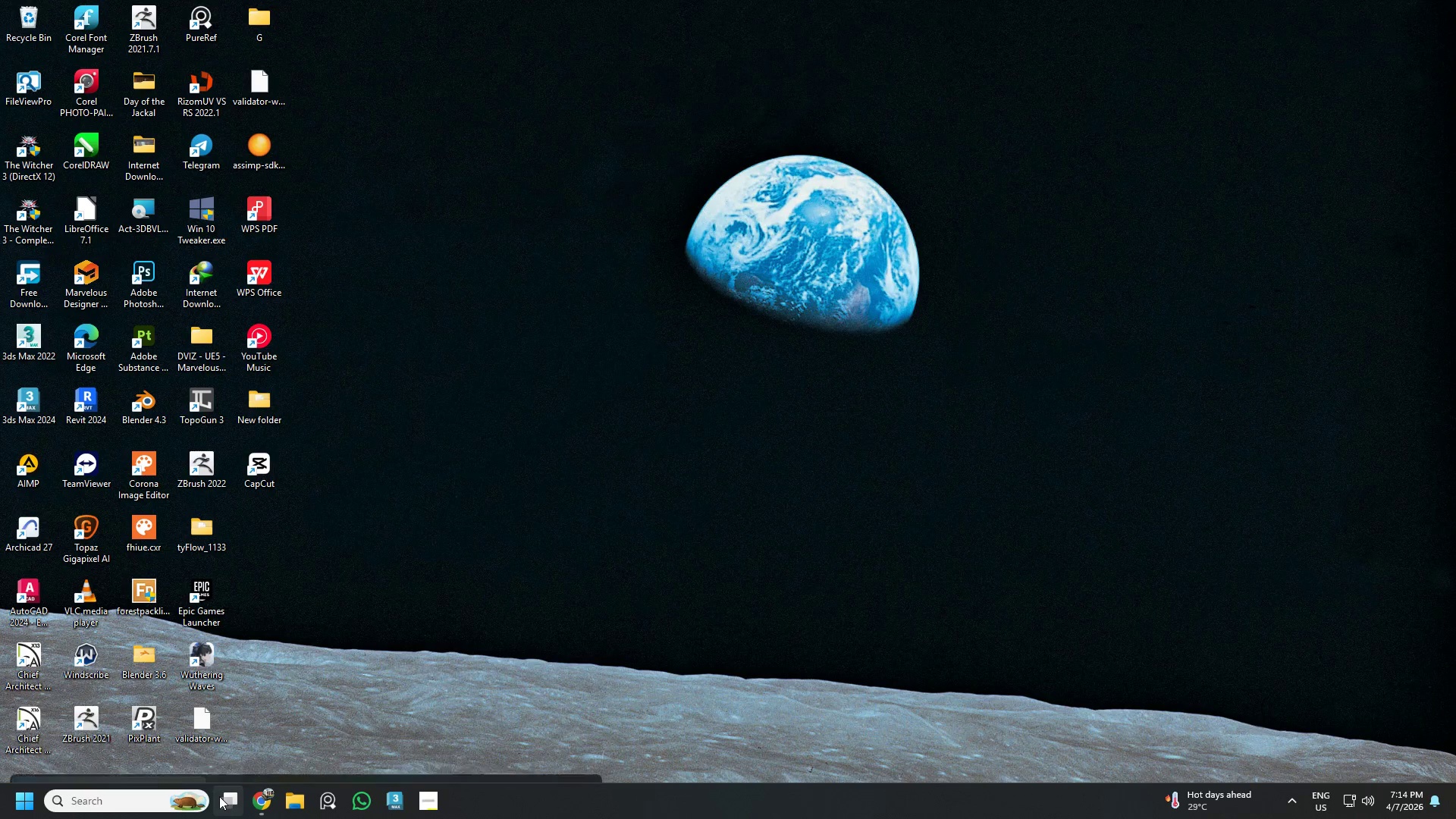 
left_click([350, 729])
 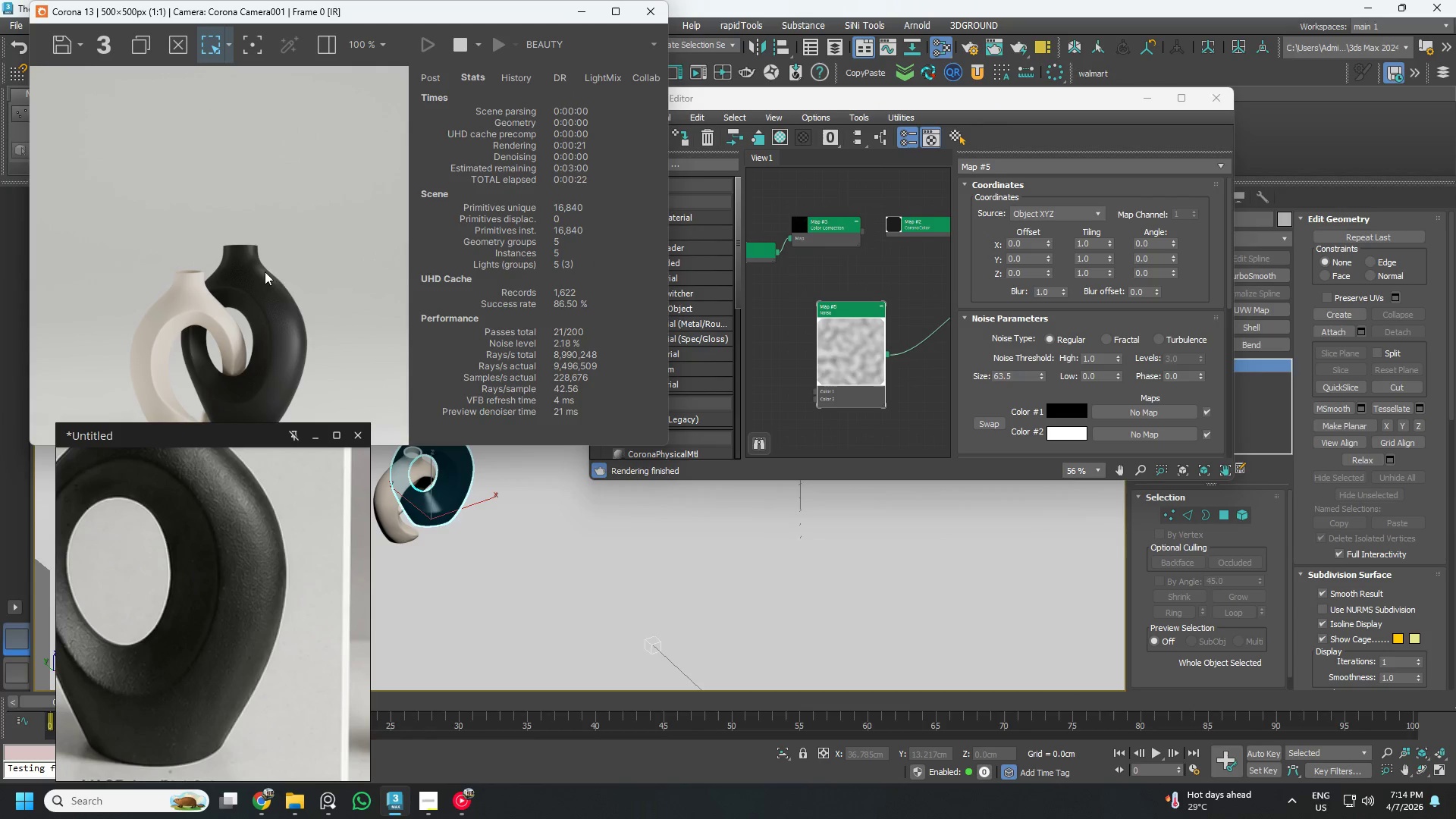 
wait(7.08)
 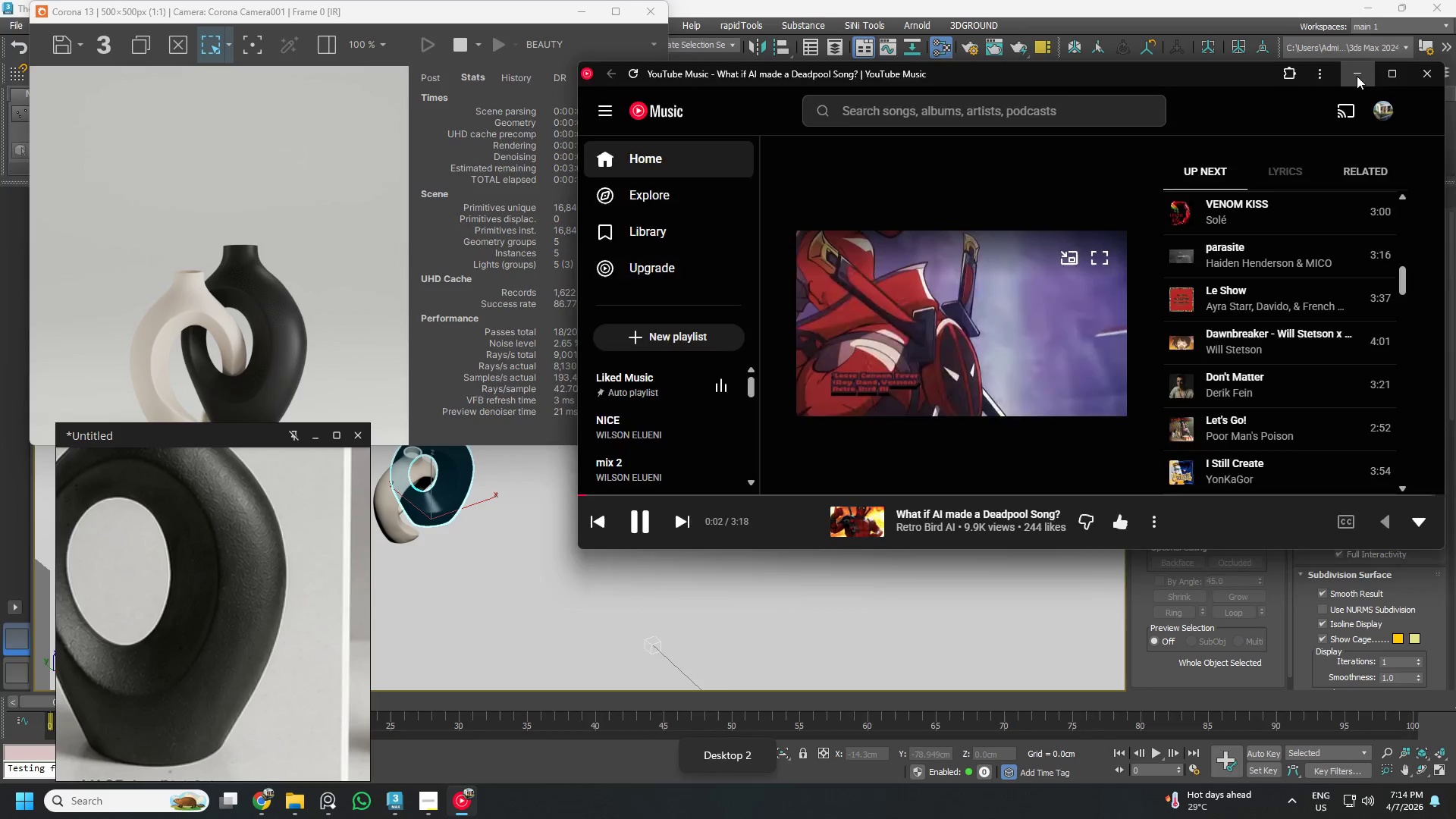 
scroll: coordinate [869, 363], scroll_direction: up, amount: 4.0
 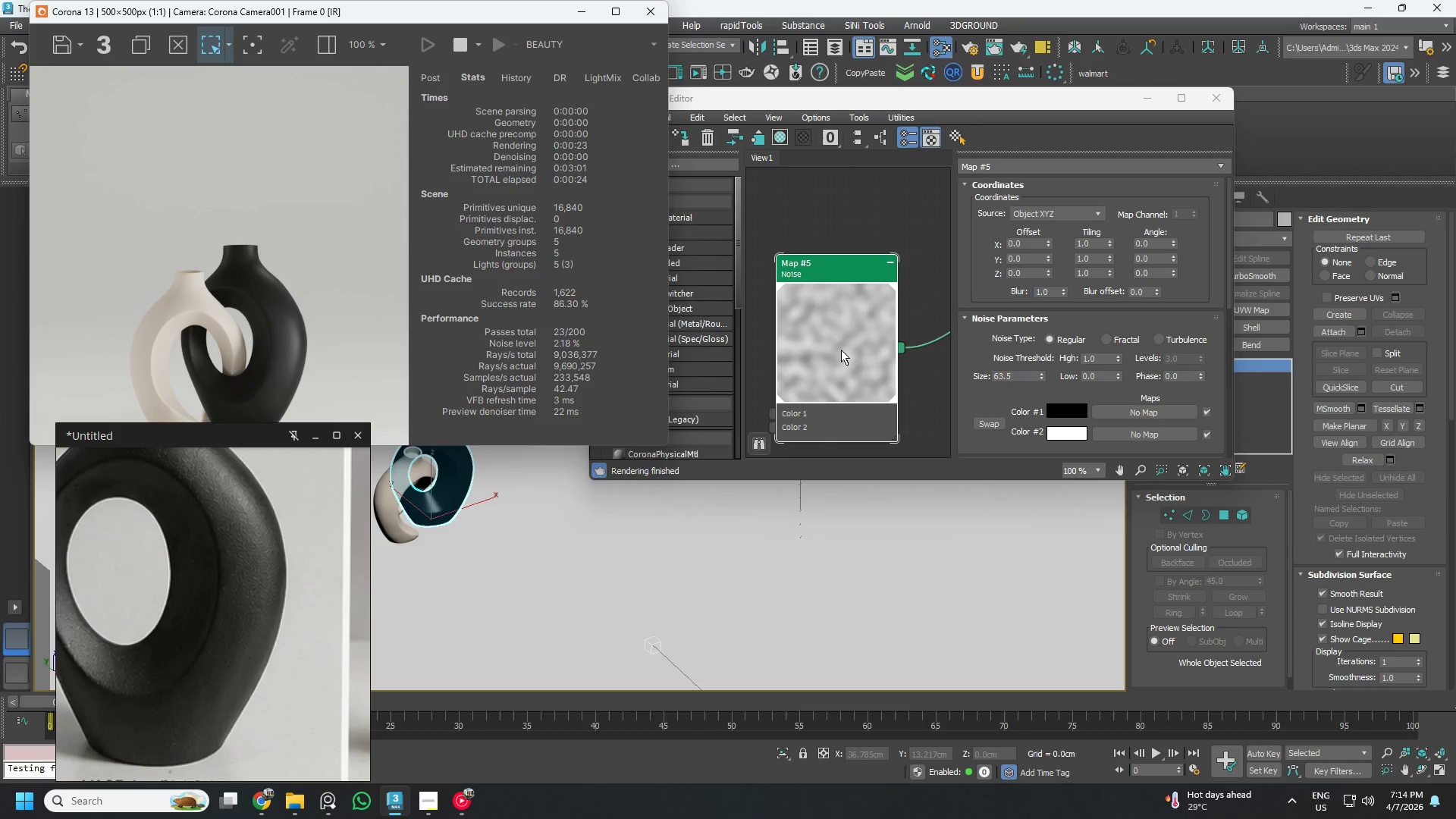 
scroll: coordinate [843, 353], scroll_direction: down, amount: 1.0
 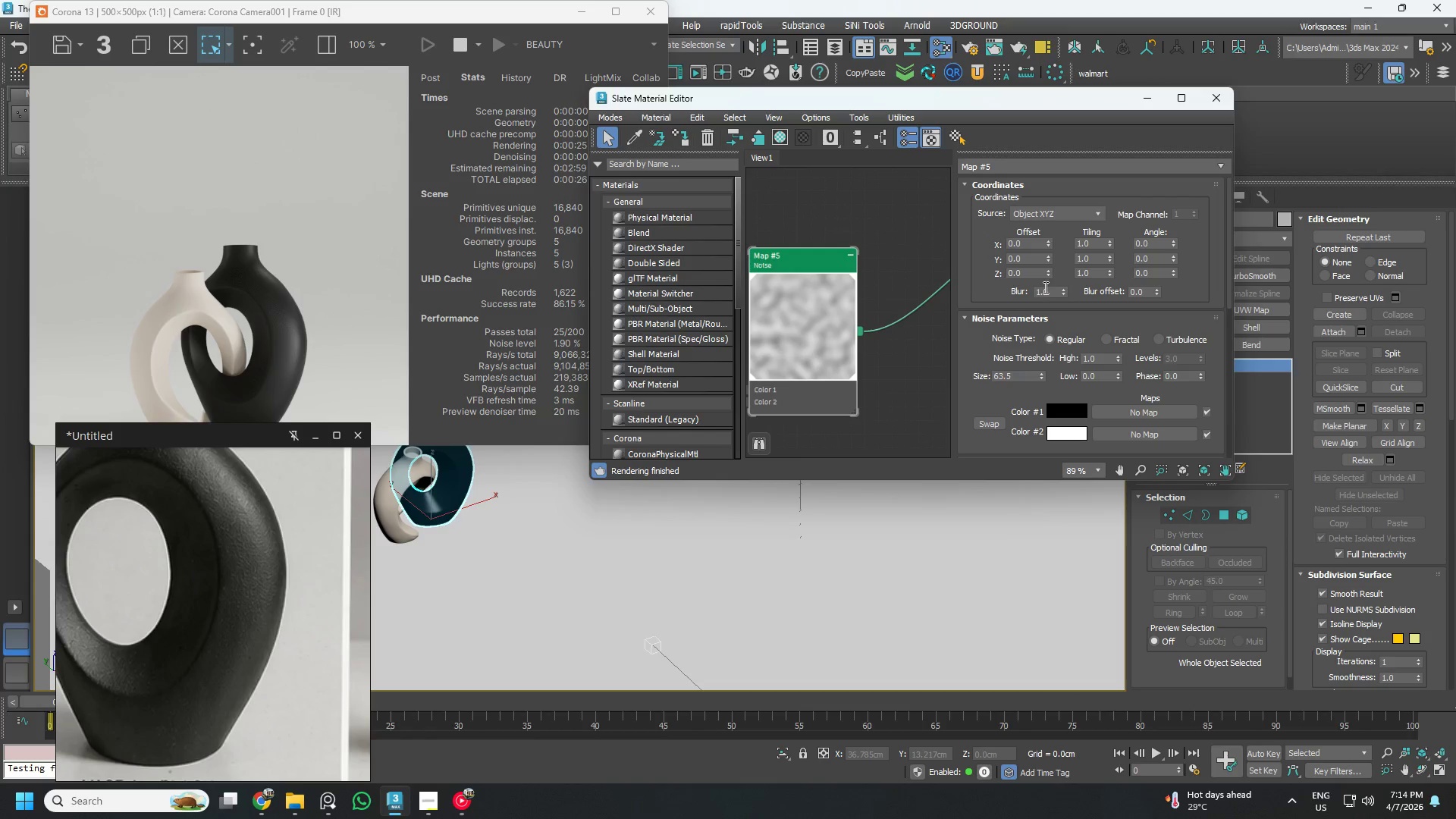 
double_click([1049, 290])
 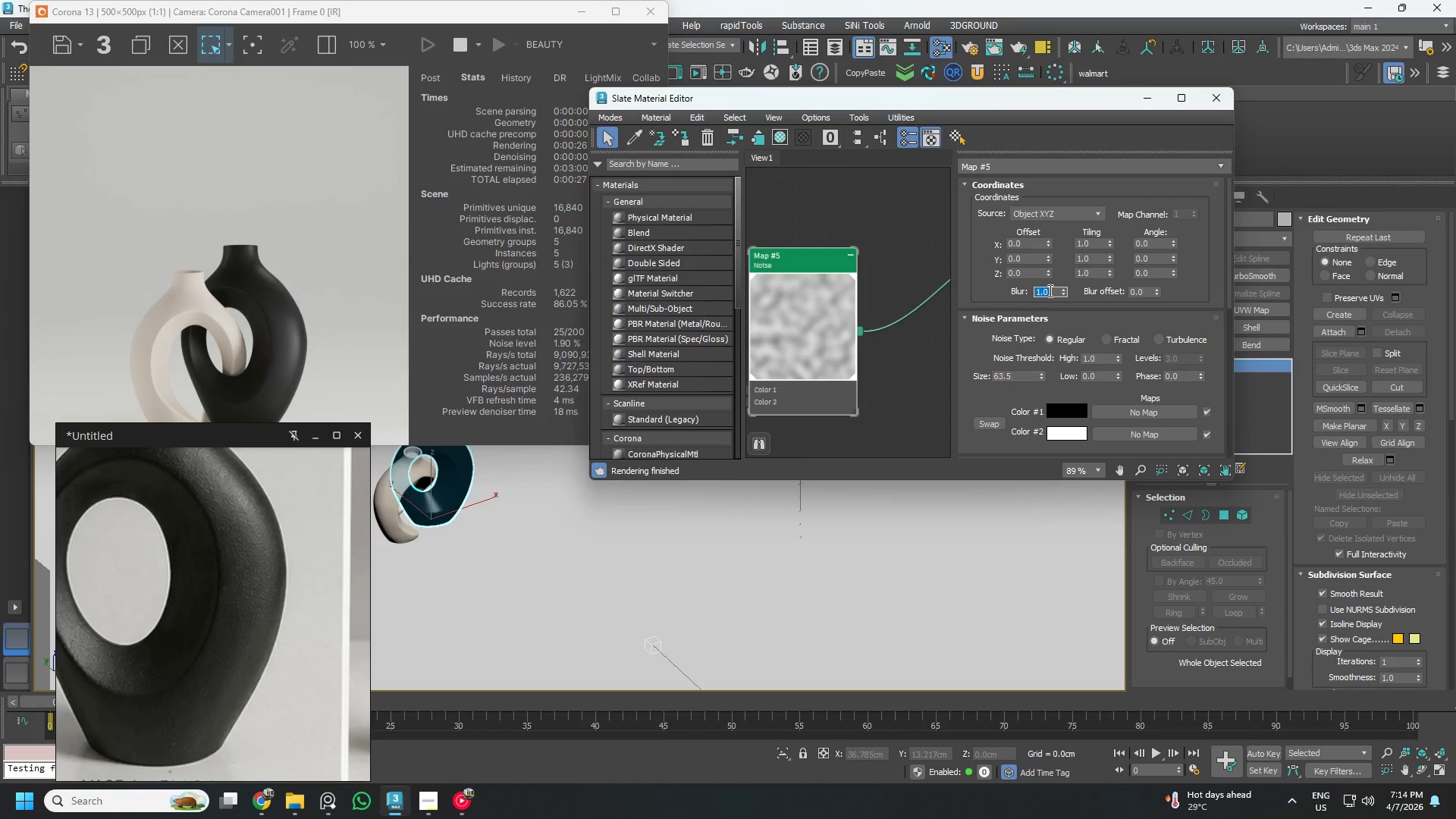 
key(NumpadDecimal)
 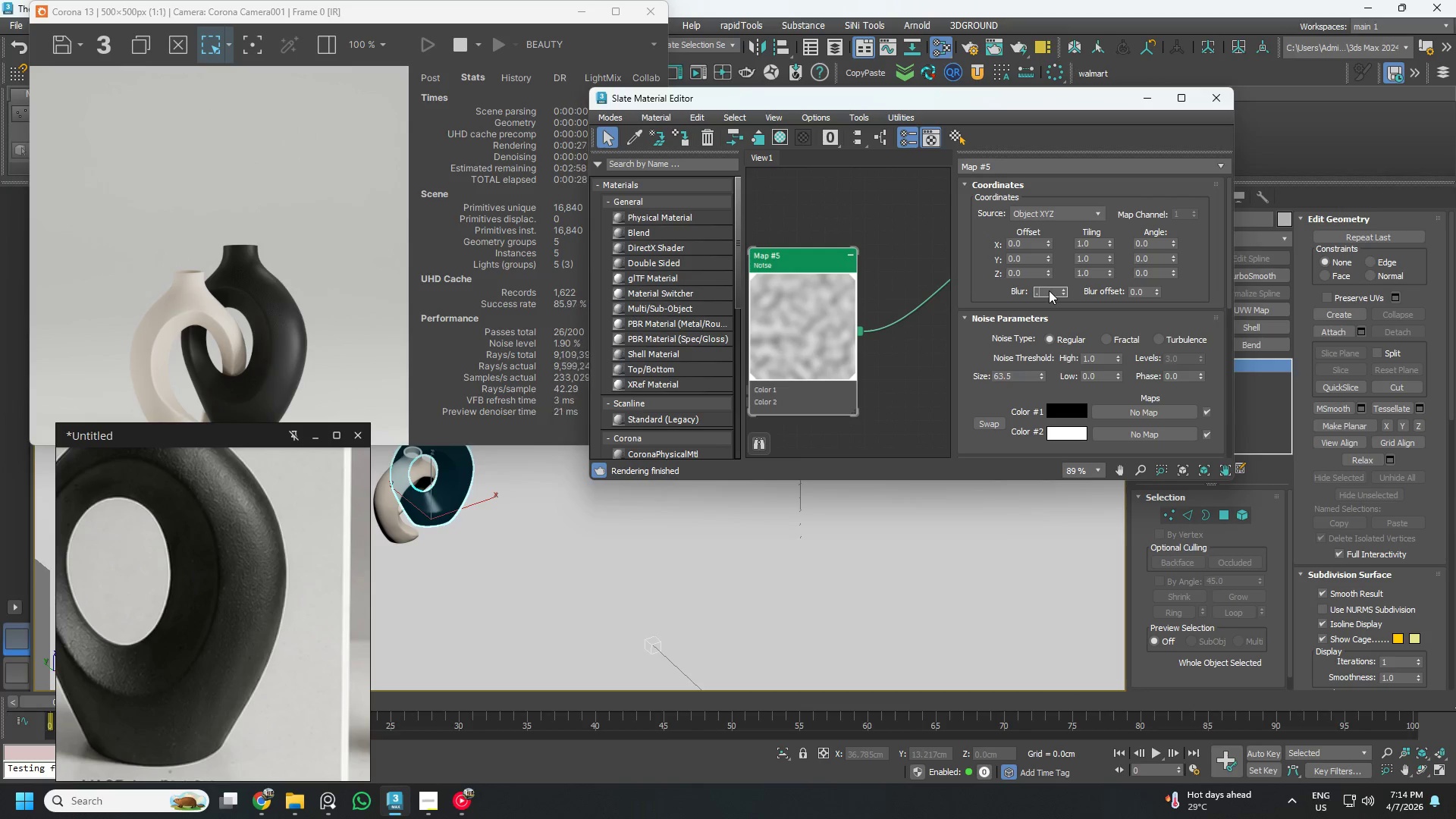 
key(Numpad5)
 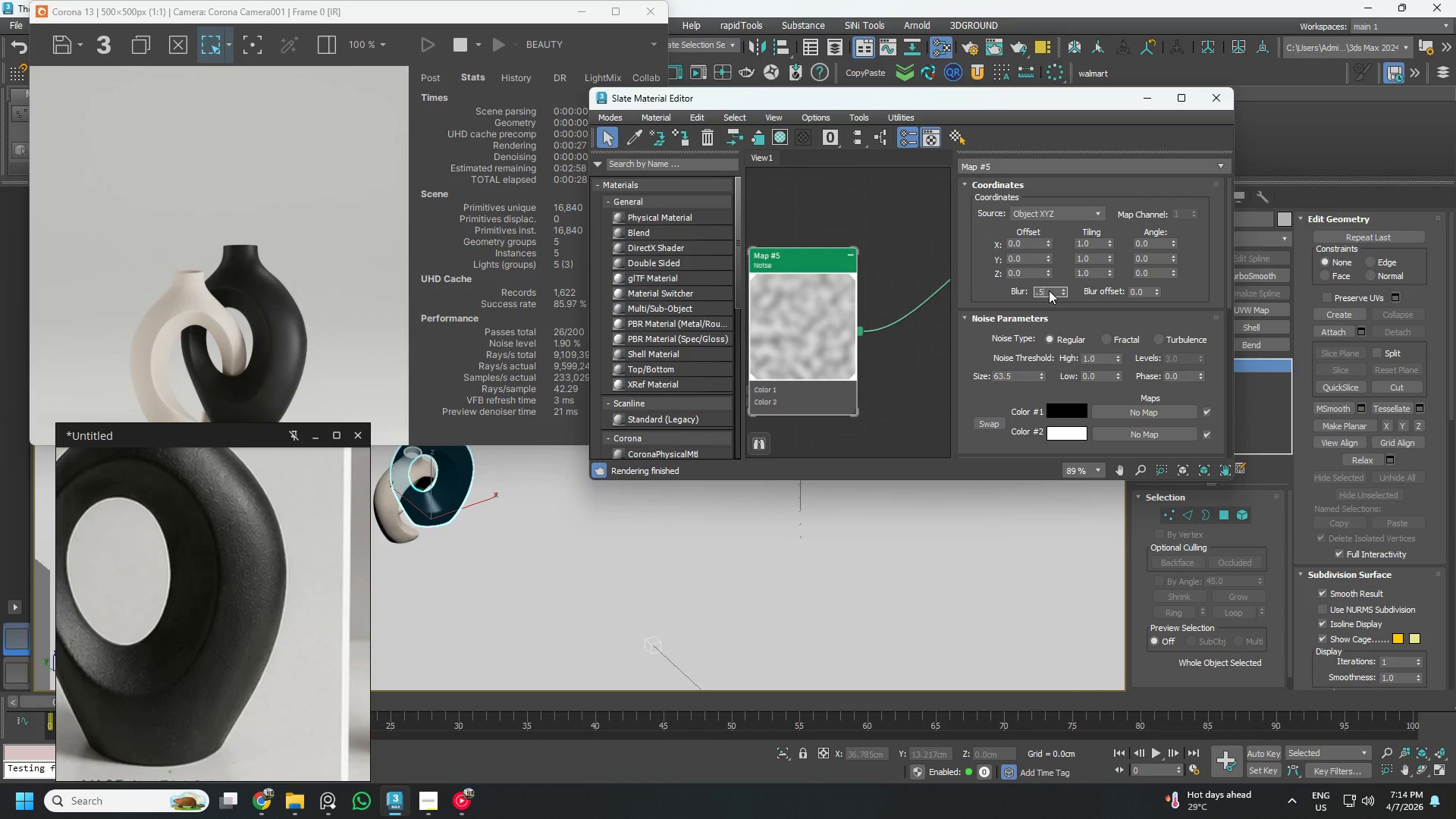 
key(NumpadEnter)
 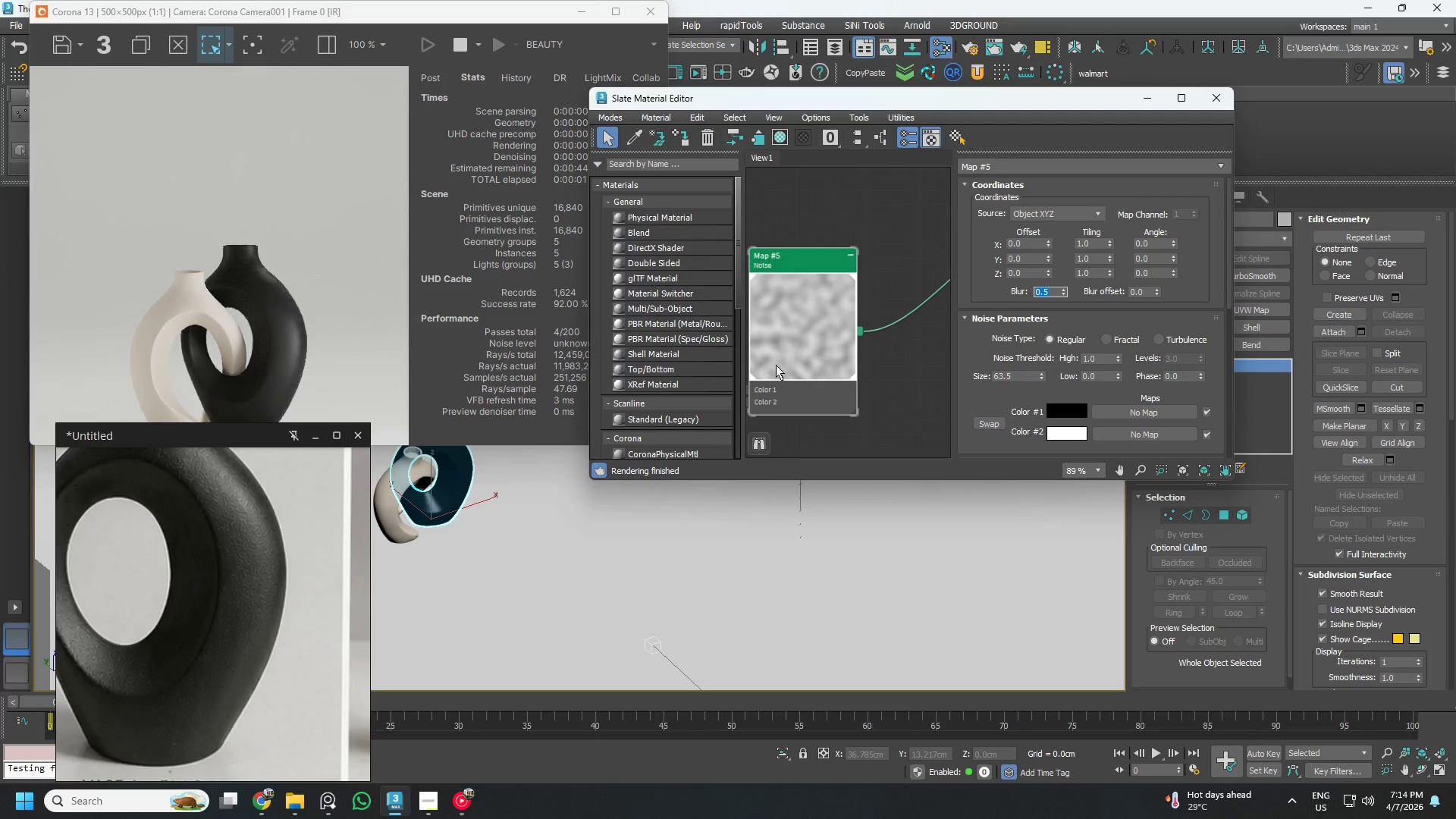 
scroll: coordinate [292, 344], scroll_direction: up, amount: 2.0
 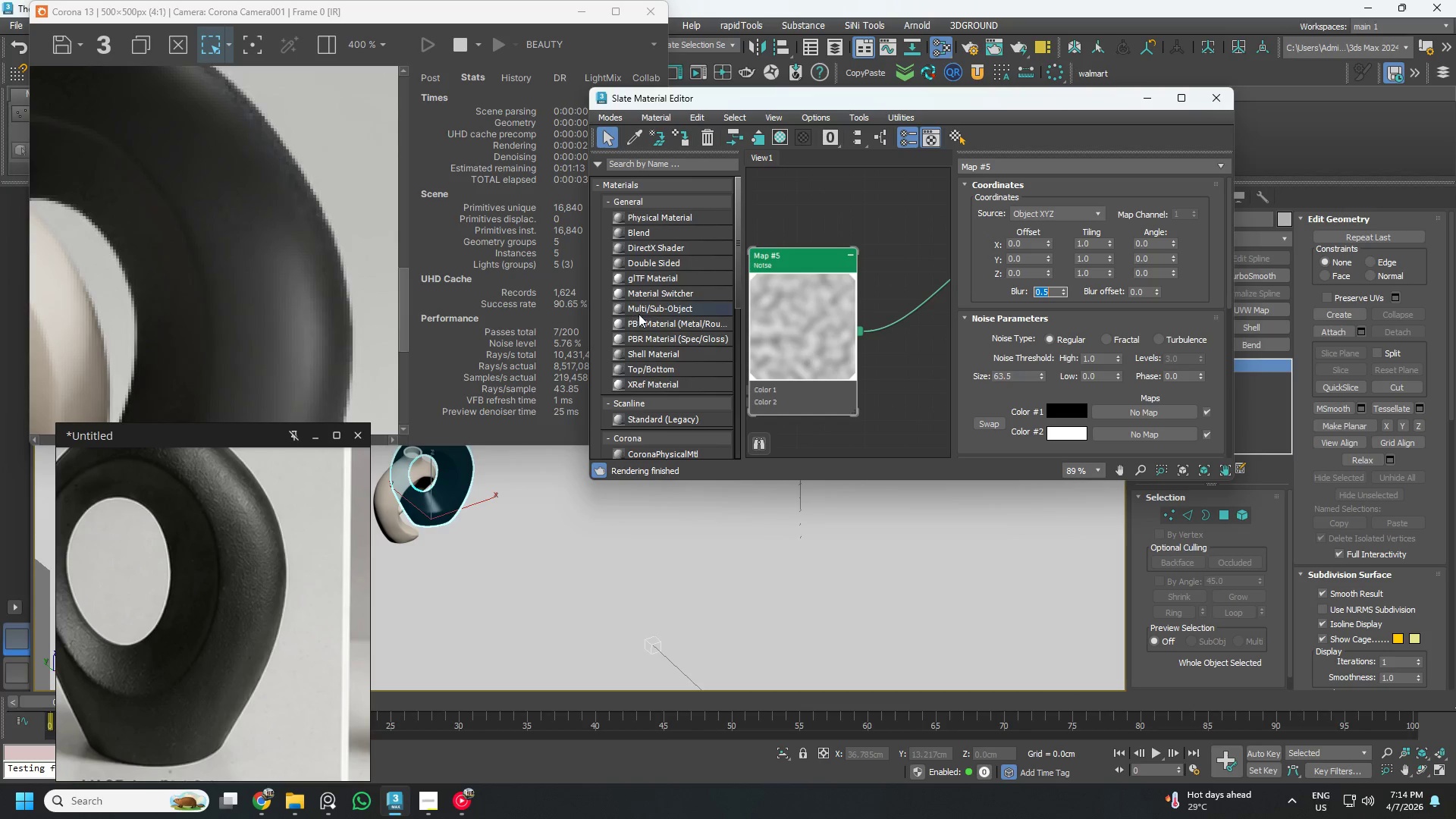 
scroll: coordinate [846, 332], scroll_direction: down, amount: 3.0
 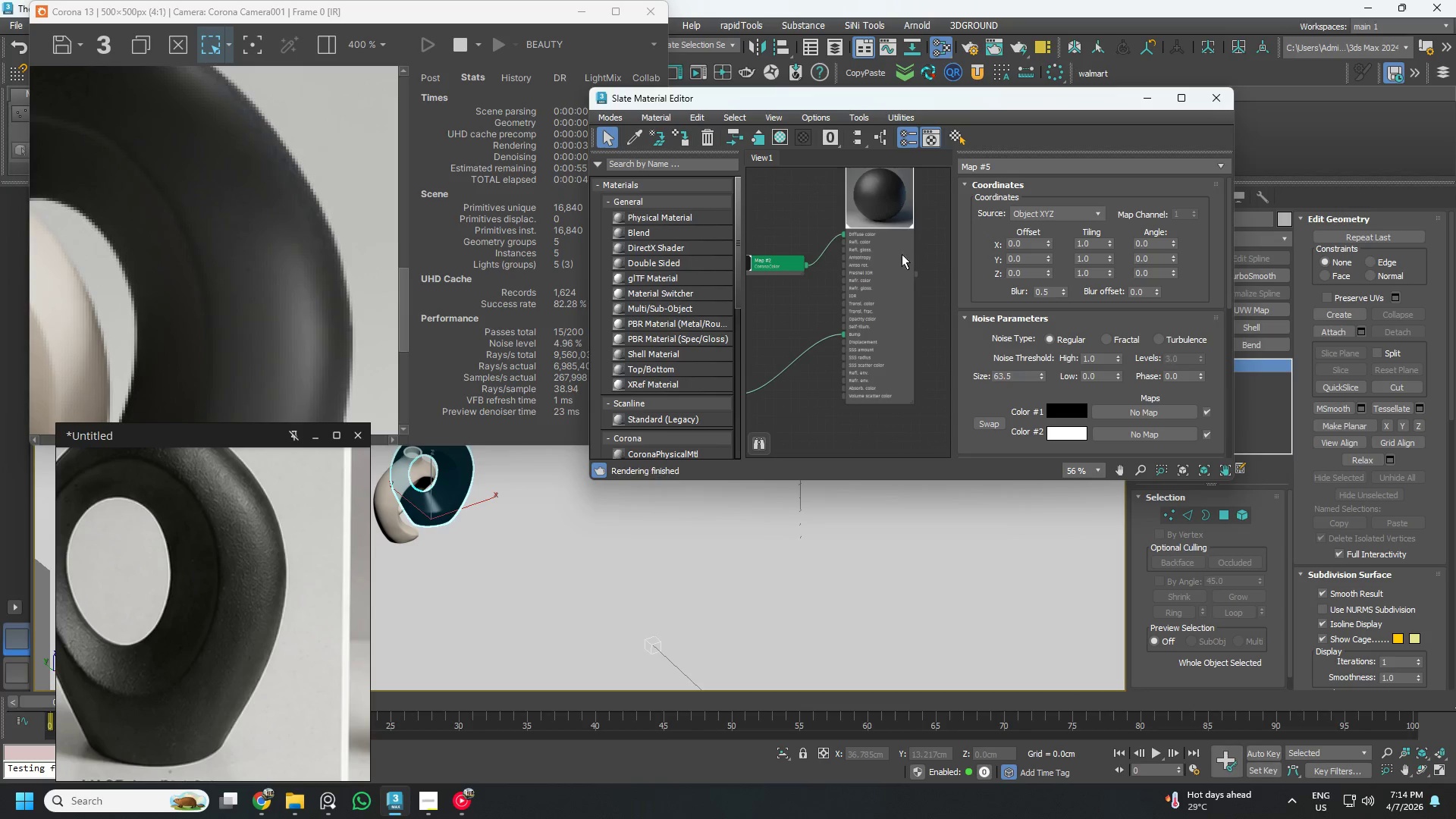 
left_click([903, 216])
 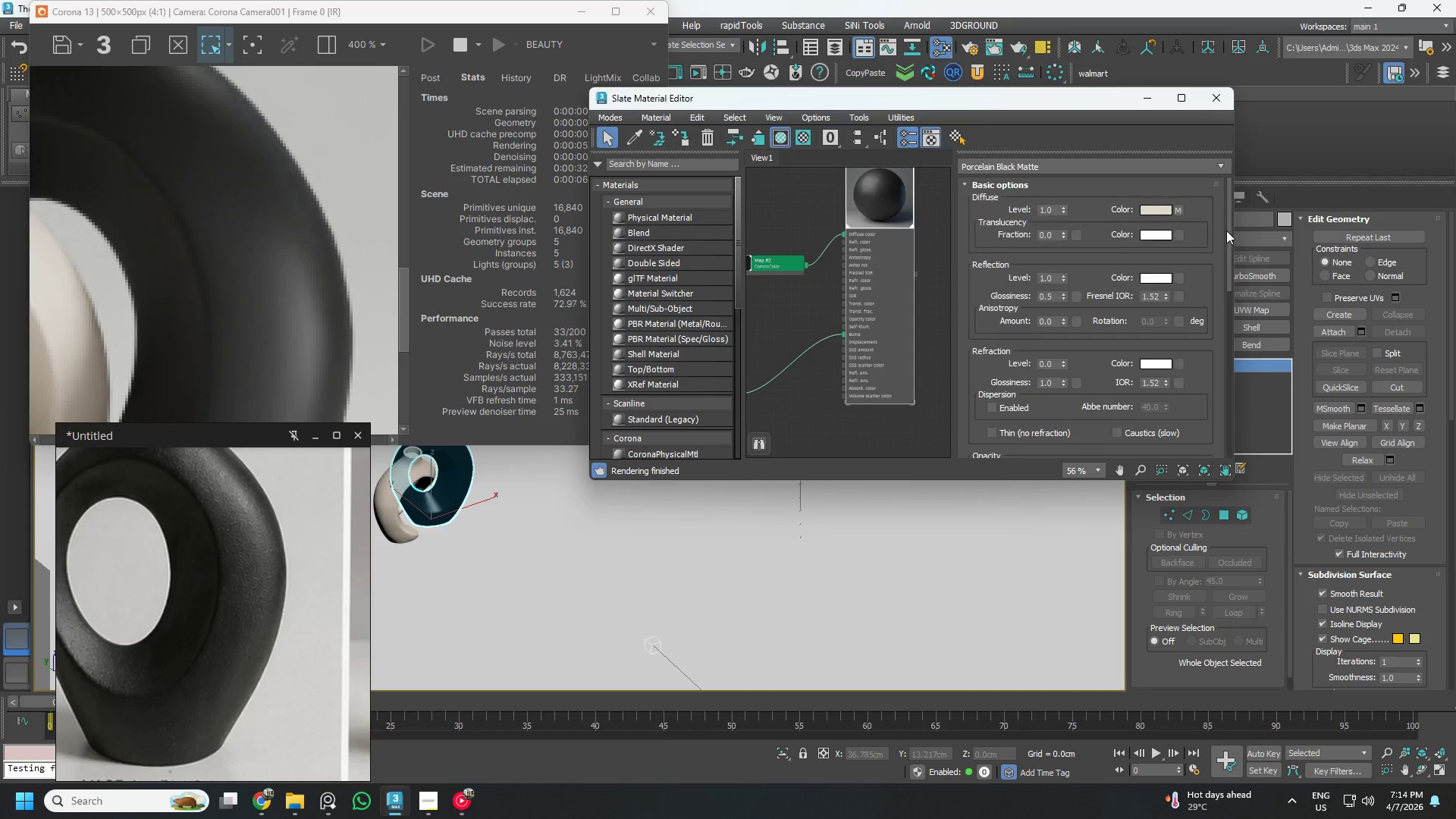 
left_click_drag(start_coordinate=[1226, 231], to_coordinate=[1222, 413])
 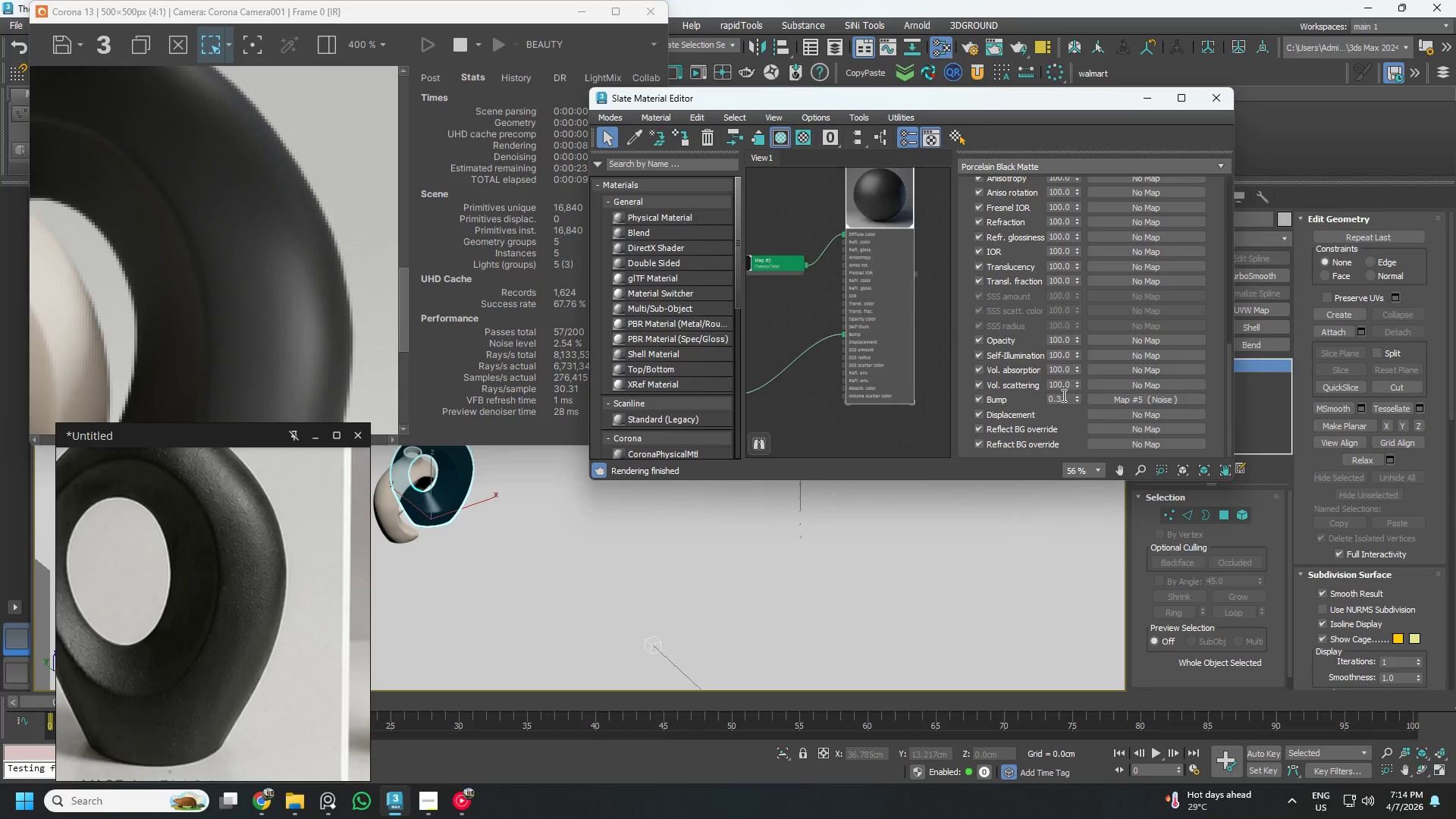 
double_click([1062, 395])
 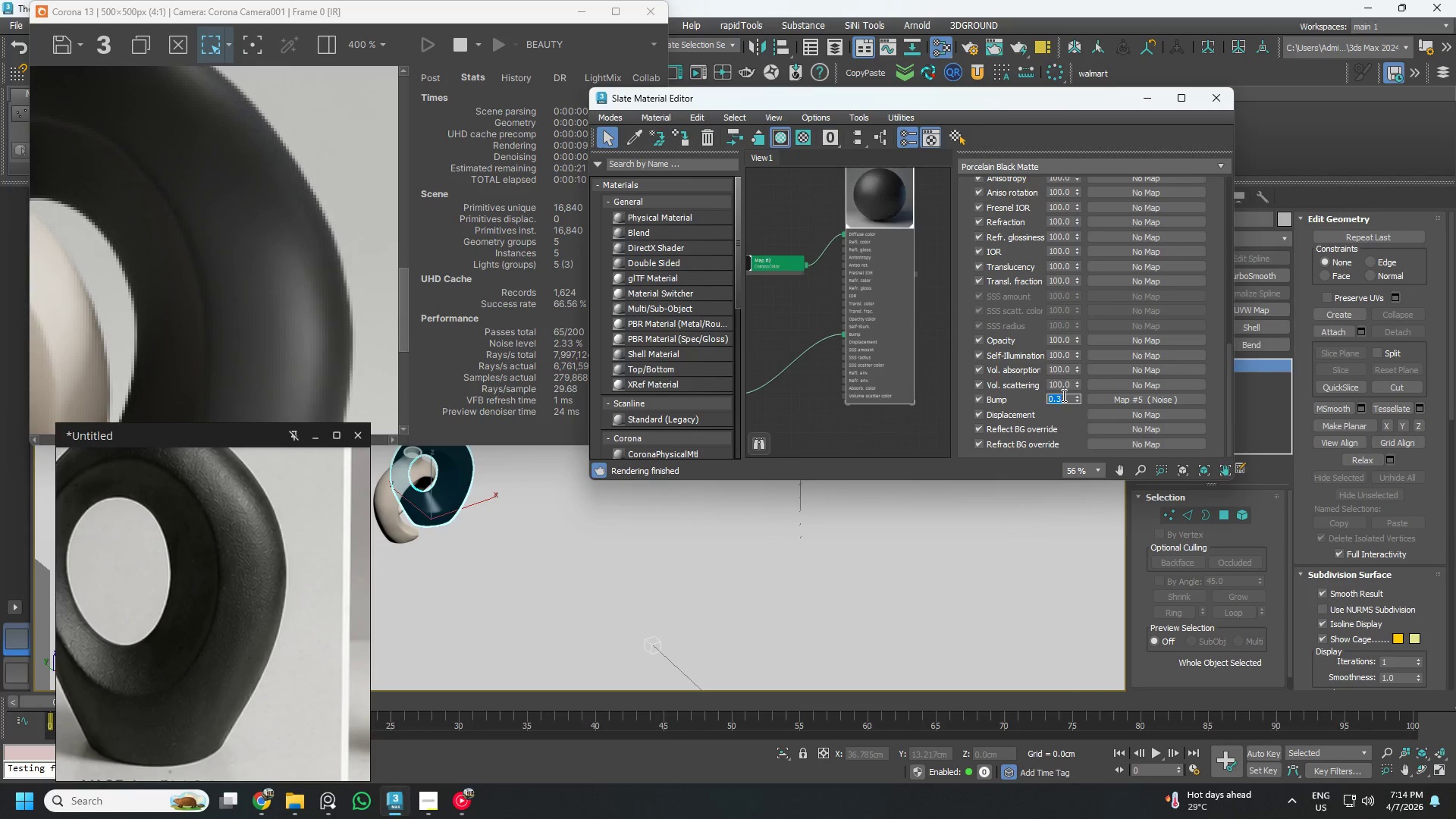 
key(Numpad1)
 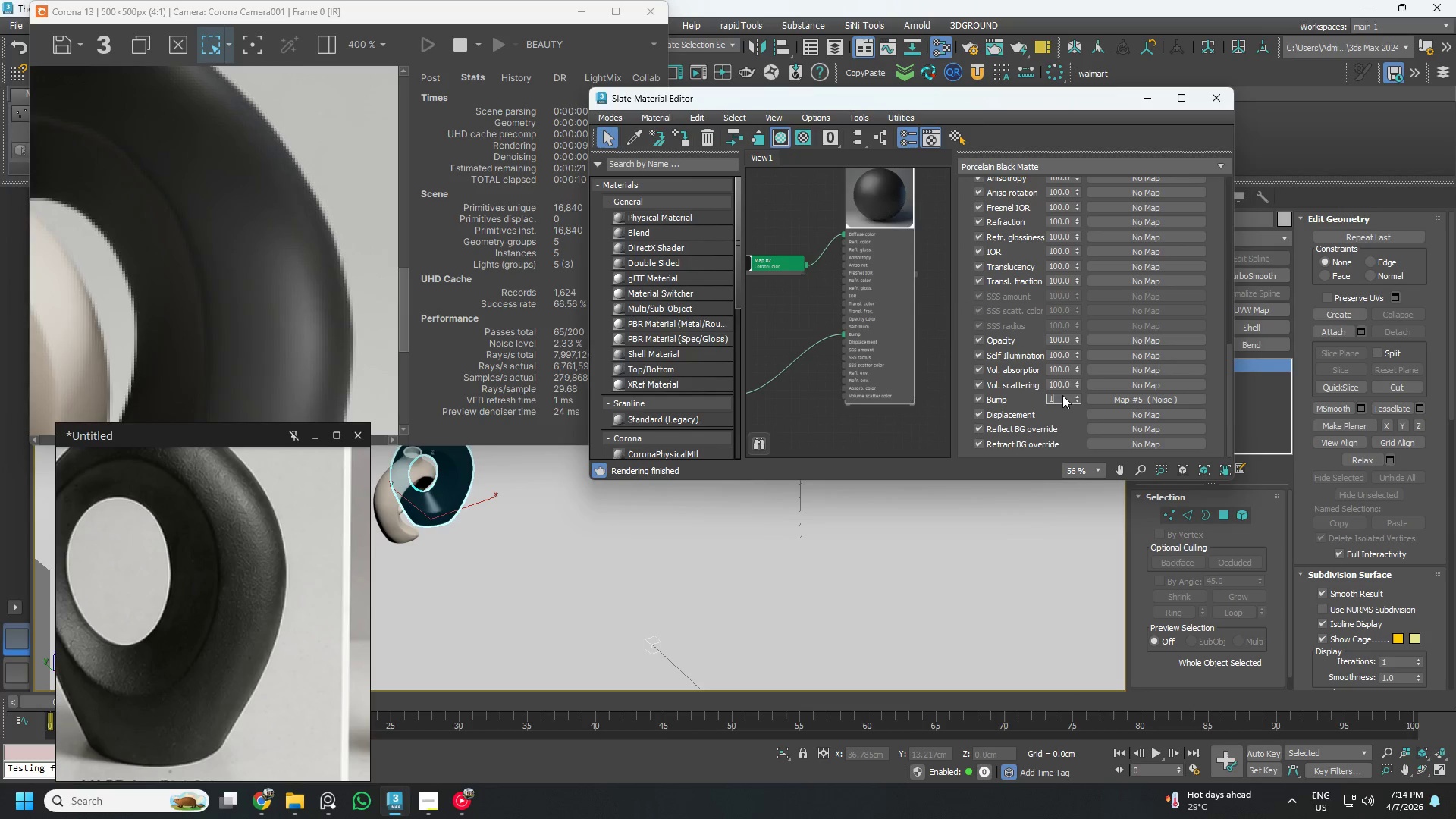 
key(NumpadEnter)
 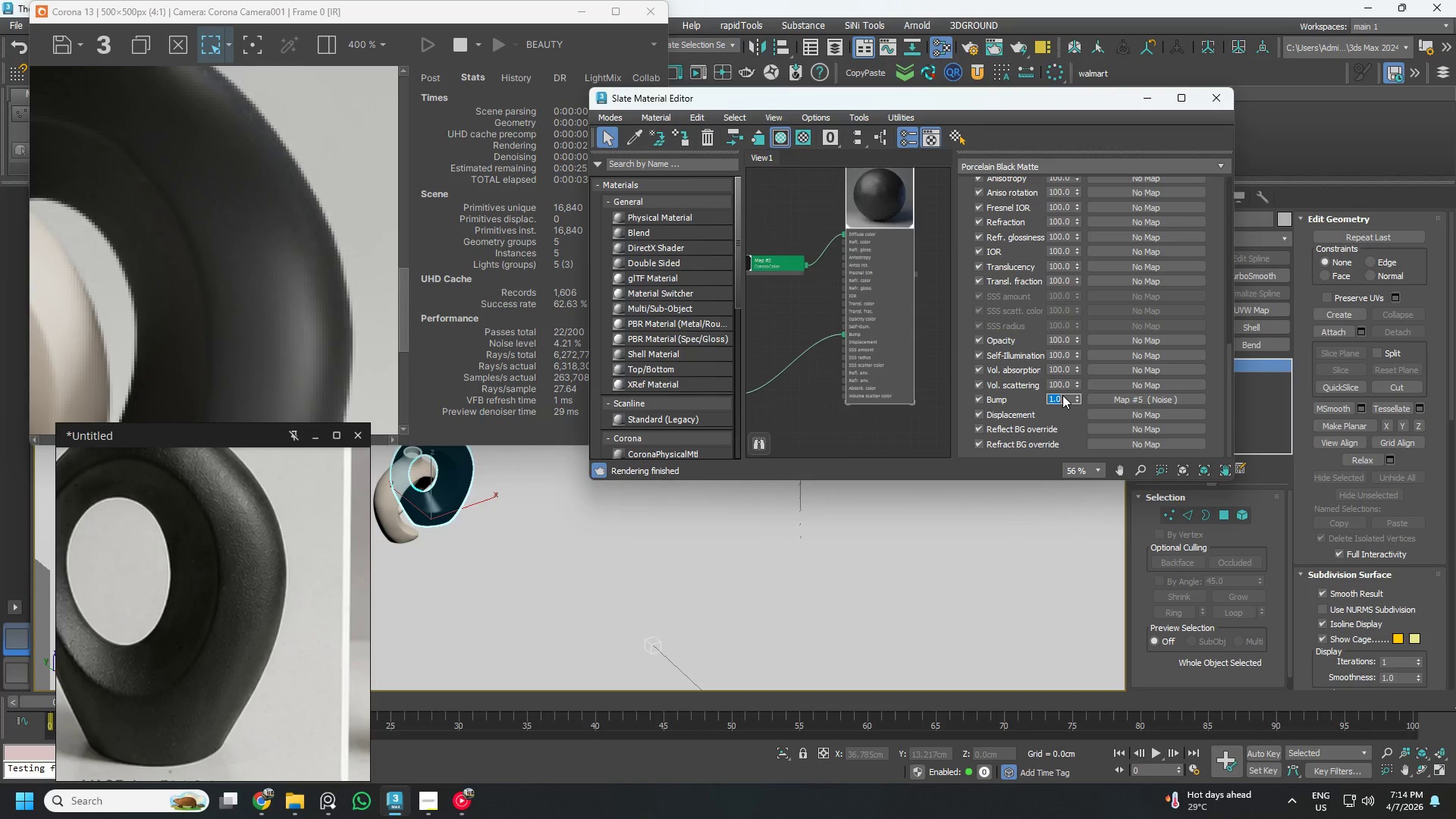 
wait(5.34)
 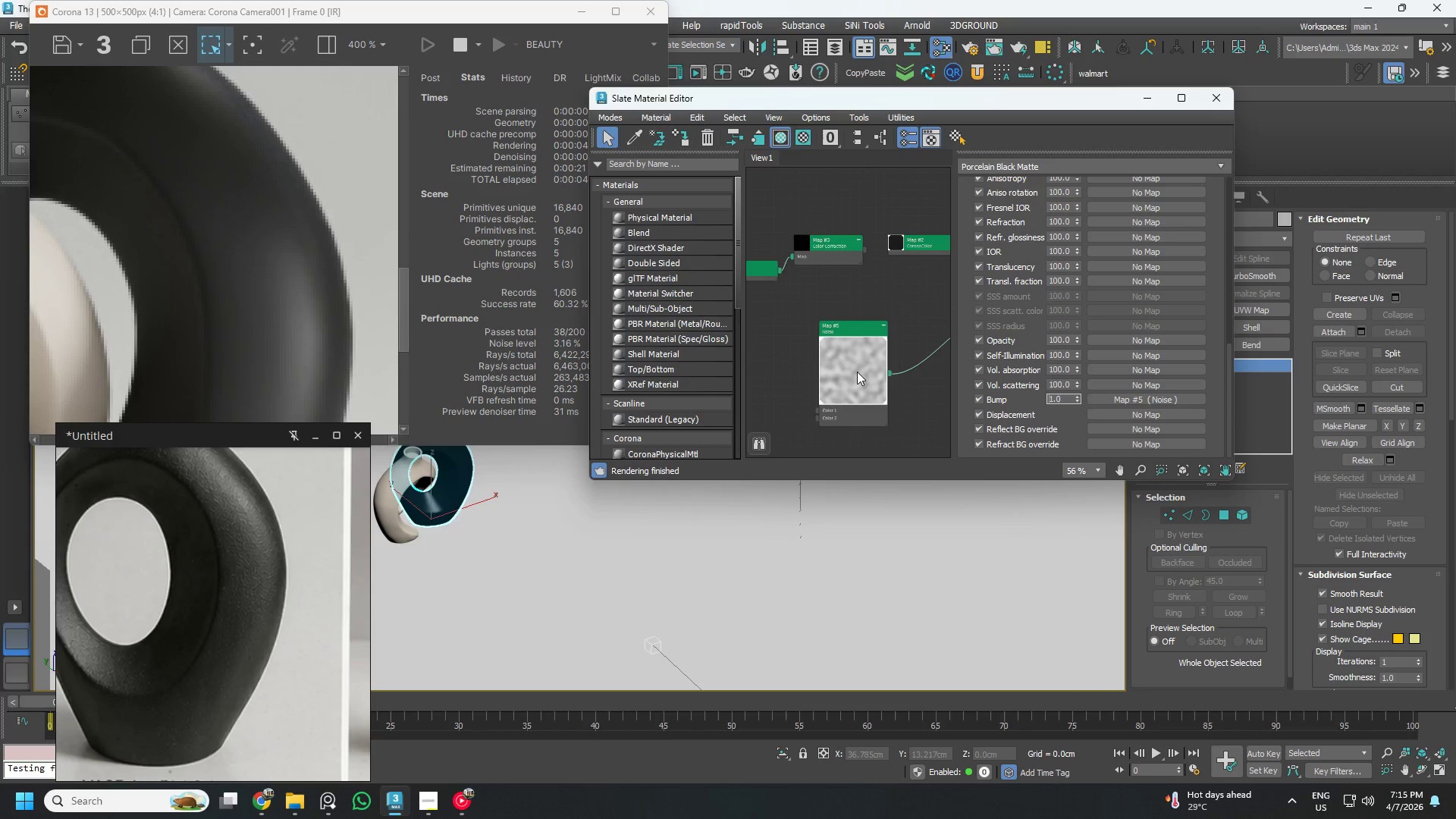 
left_click([857, 372])
 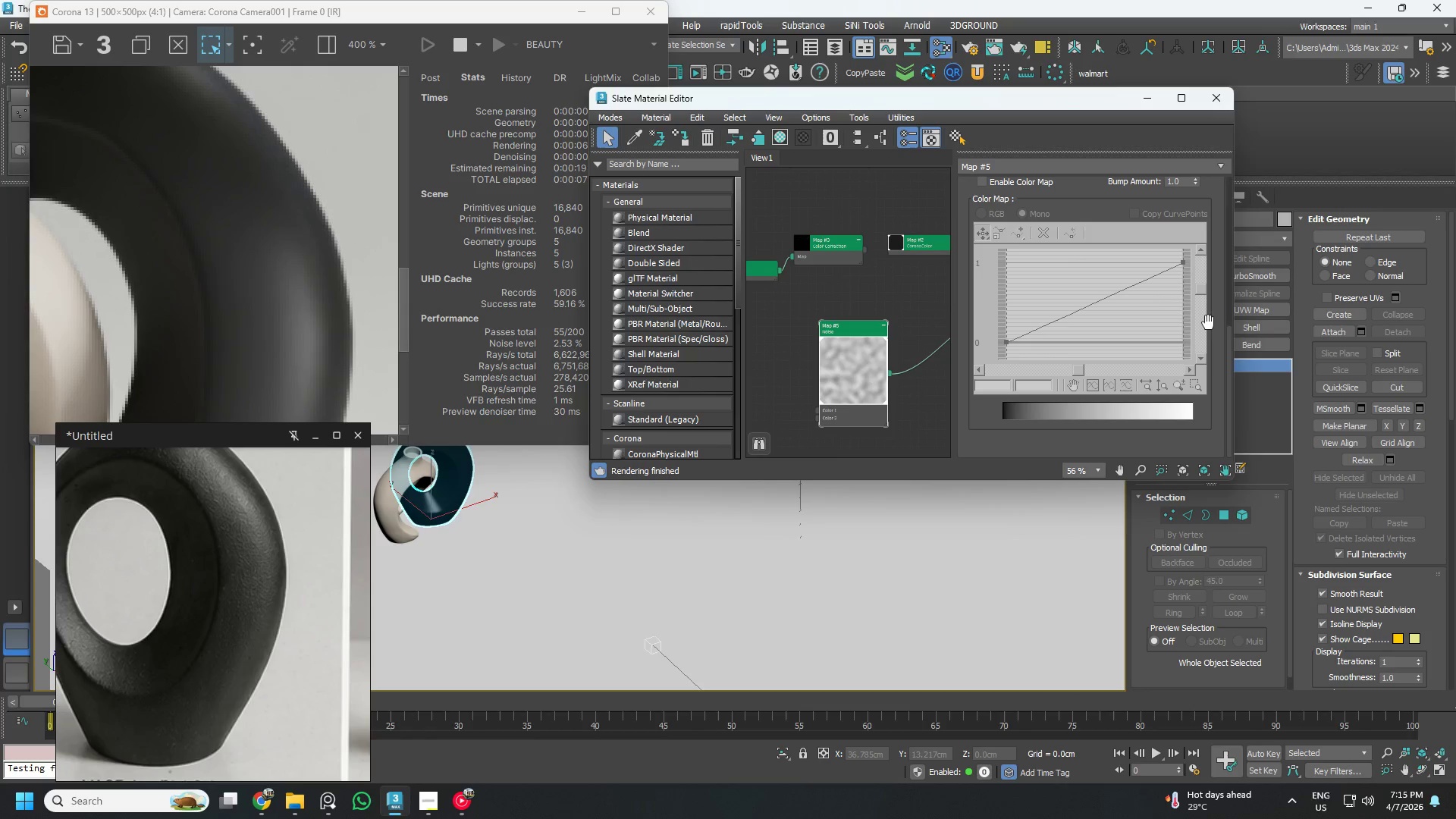 
scroll: coordinate [829, 389], scroll_direction: none, amount: 0.0
 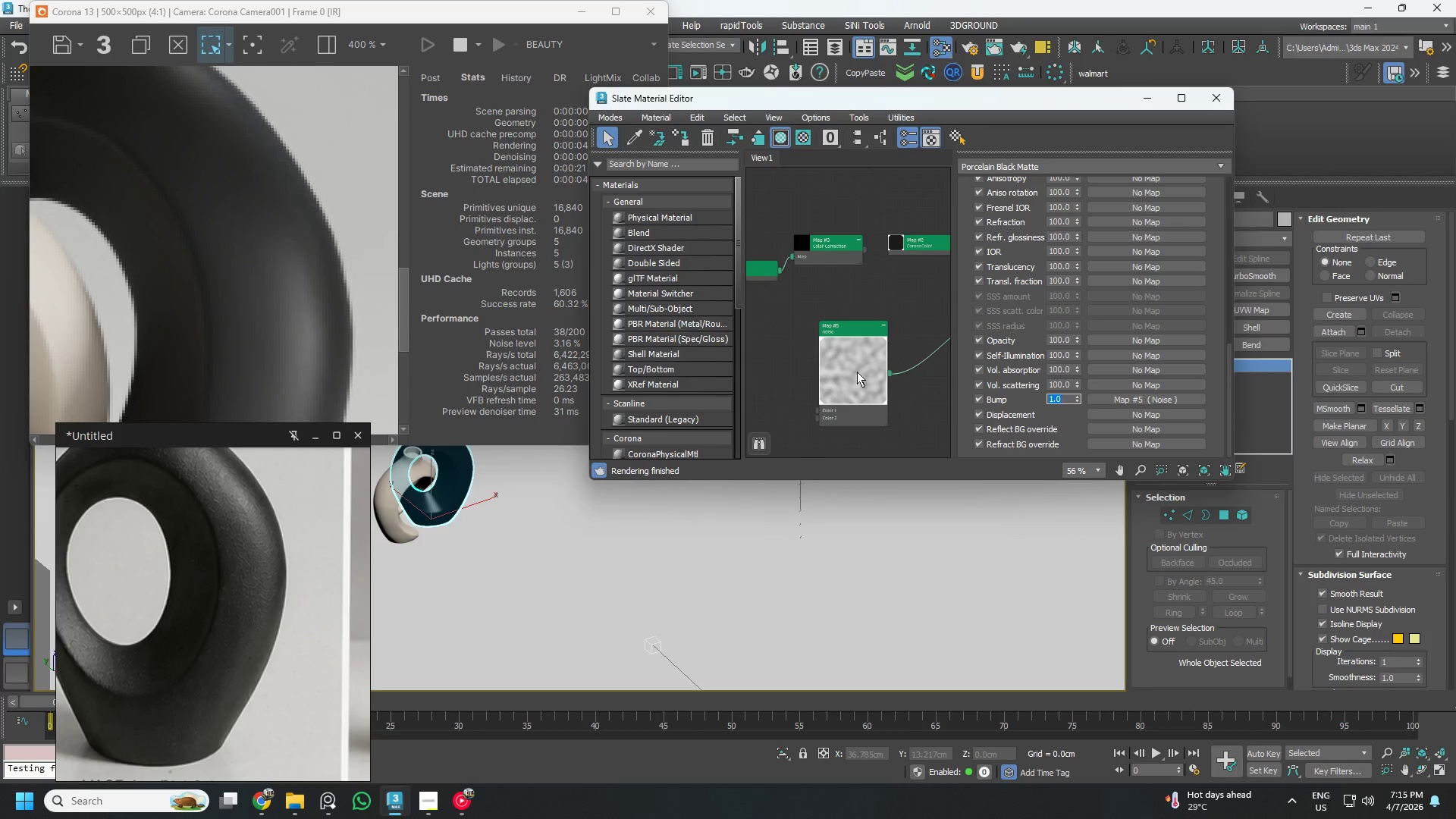 
left_click_drag(start_coordinate=[1229, 368], to_coordinate=[1228, 188])
 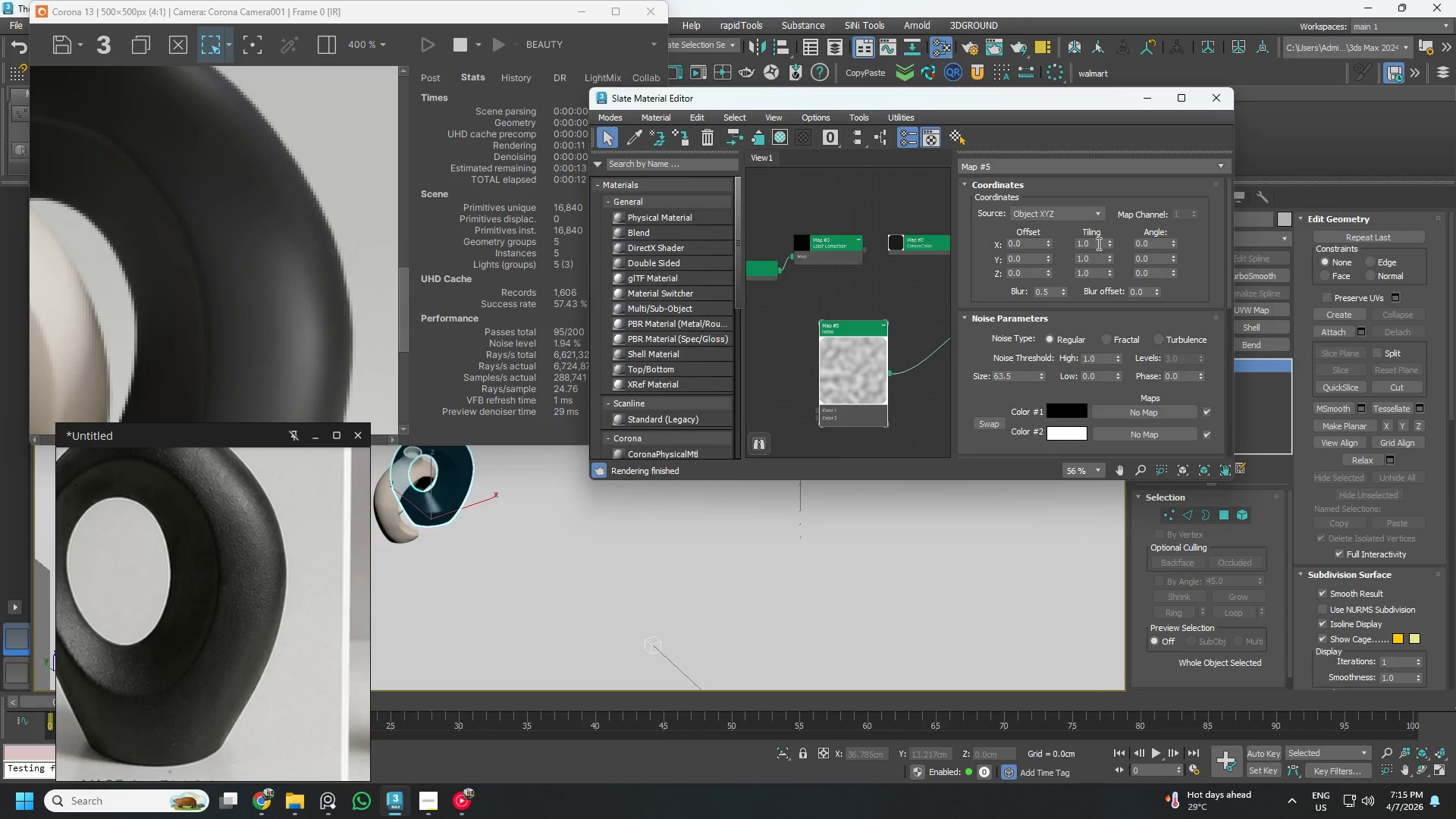 
double_click([1021, 378])
 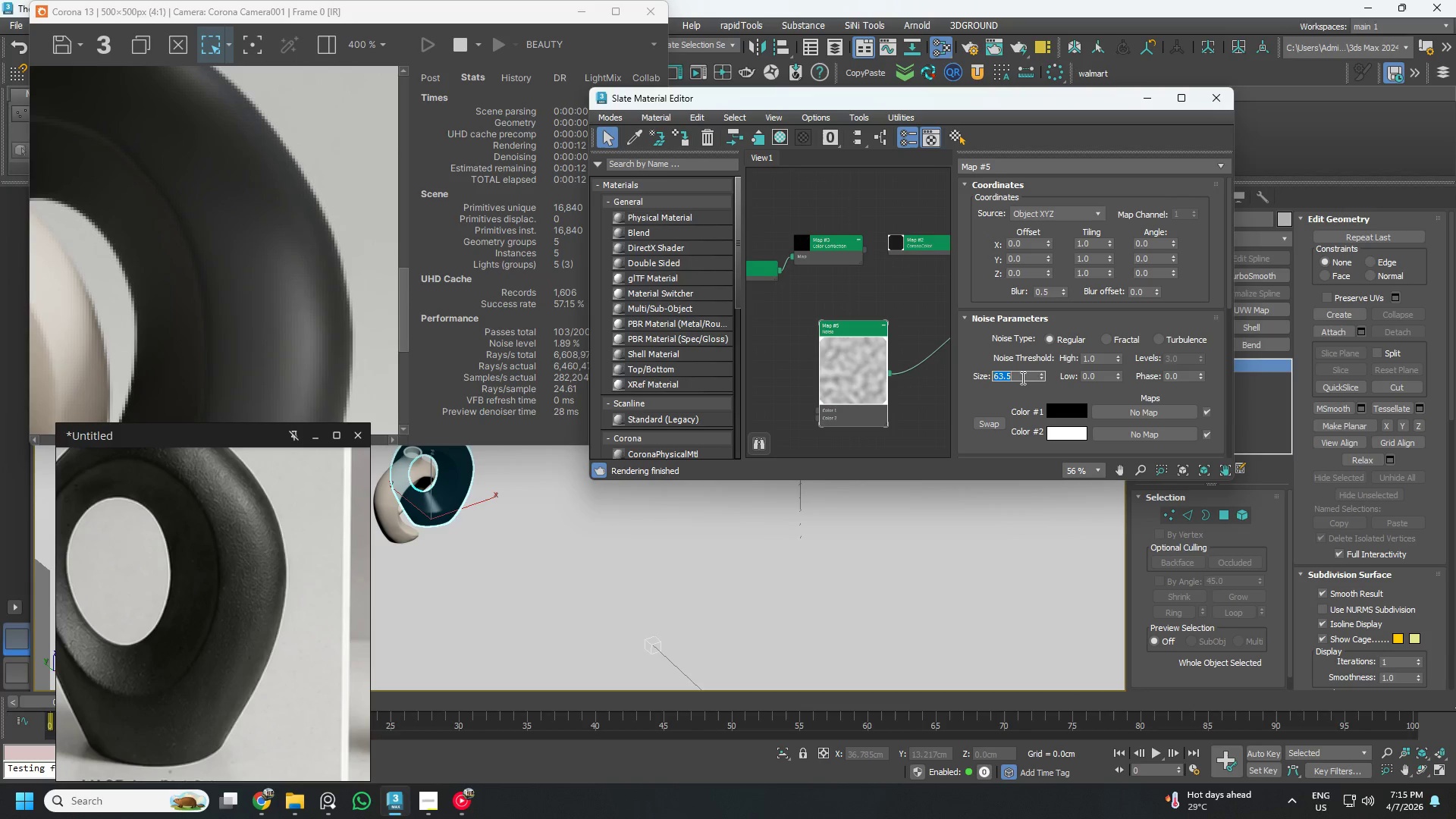 
key(Numpad2)
 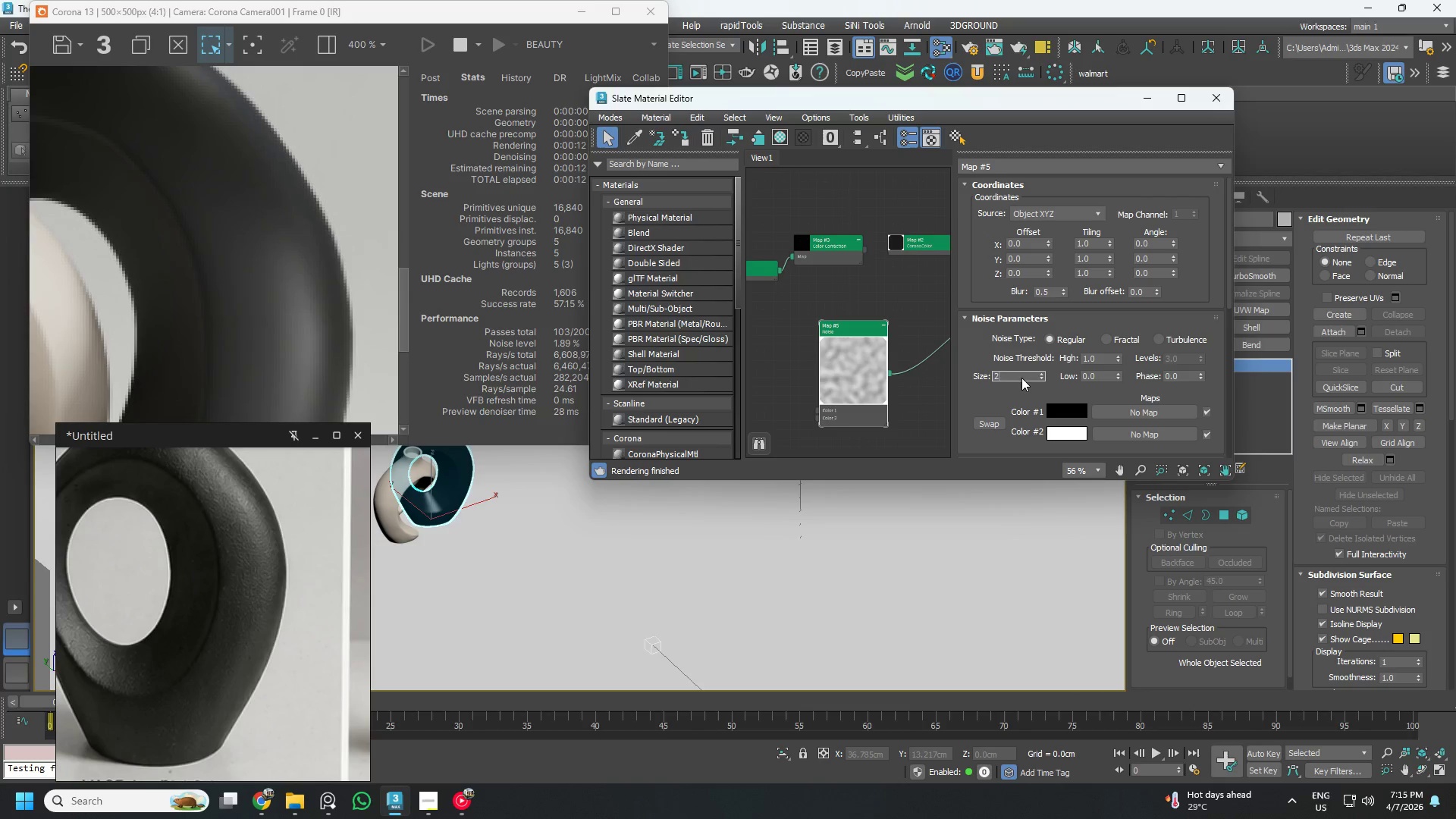 
key(NumpadEnter)
 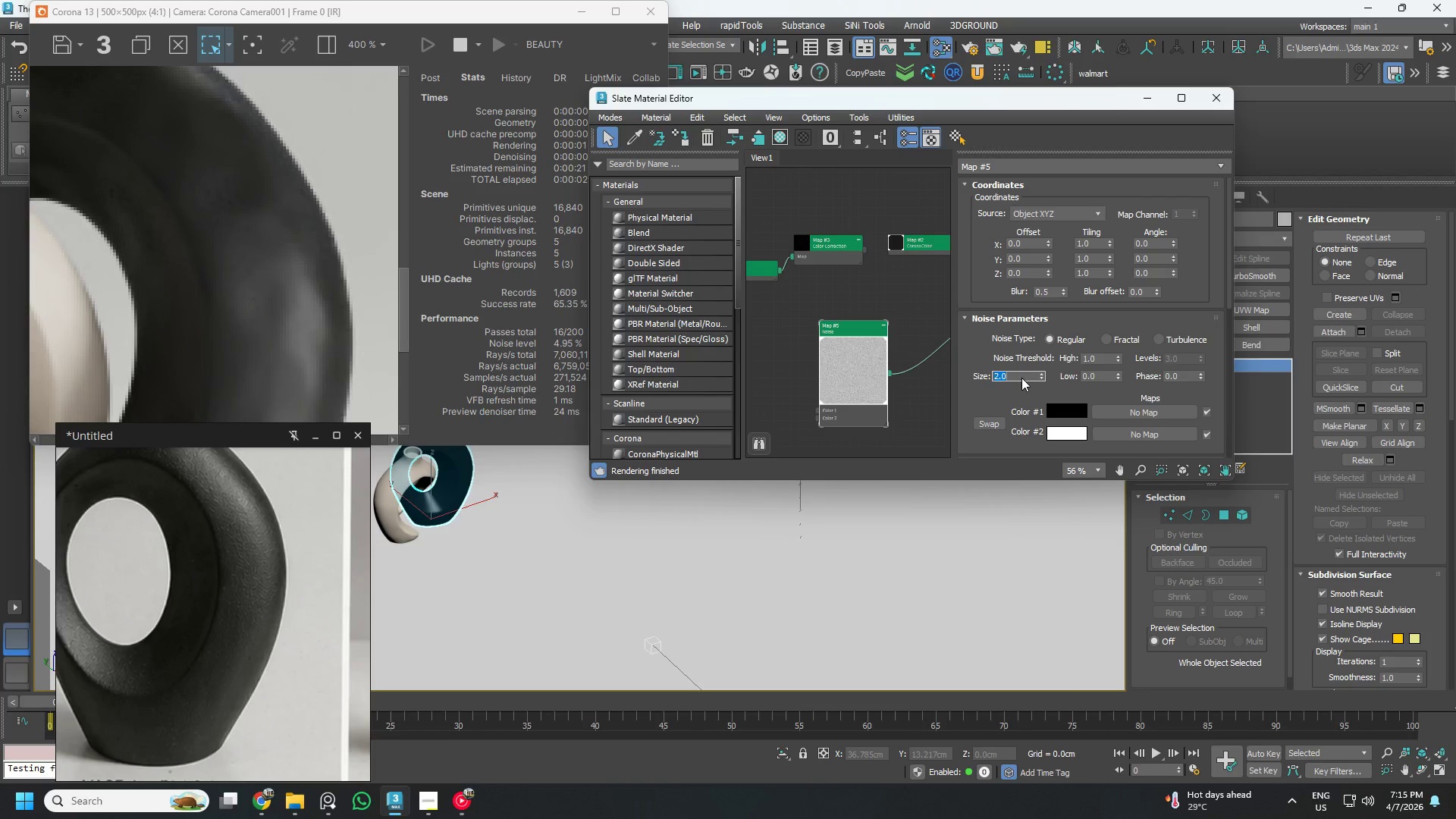 
key(Numpad5)
 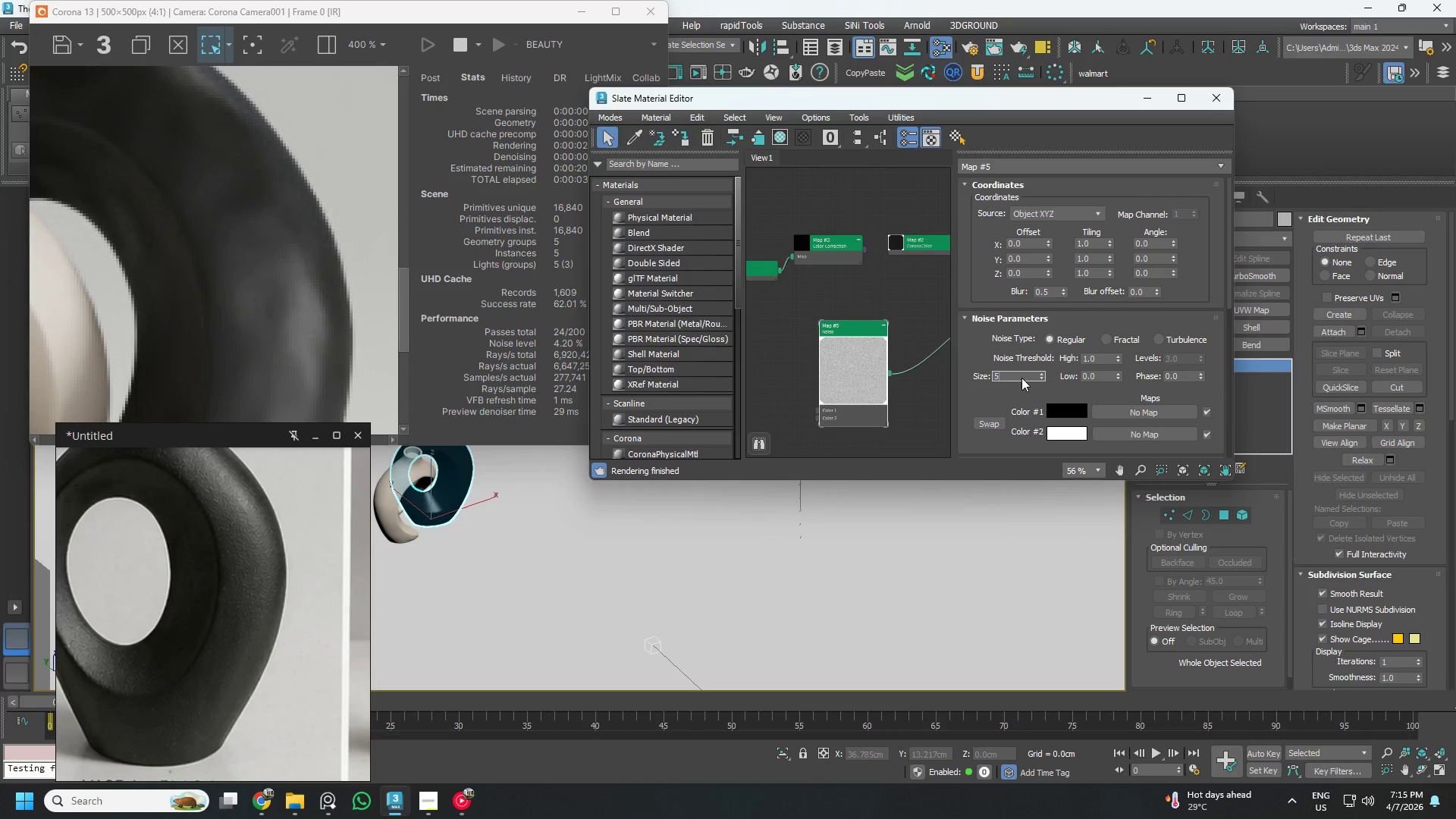 
key(NumpadEnter)
 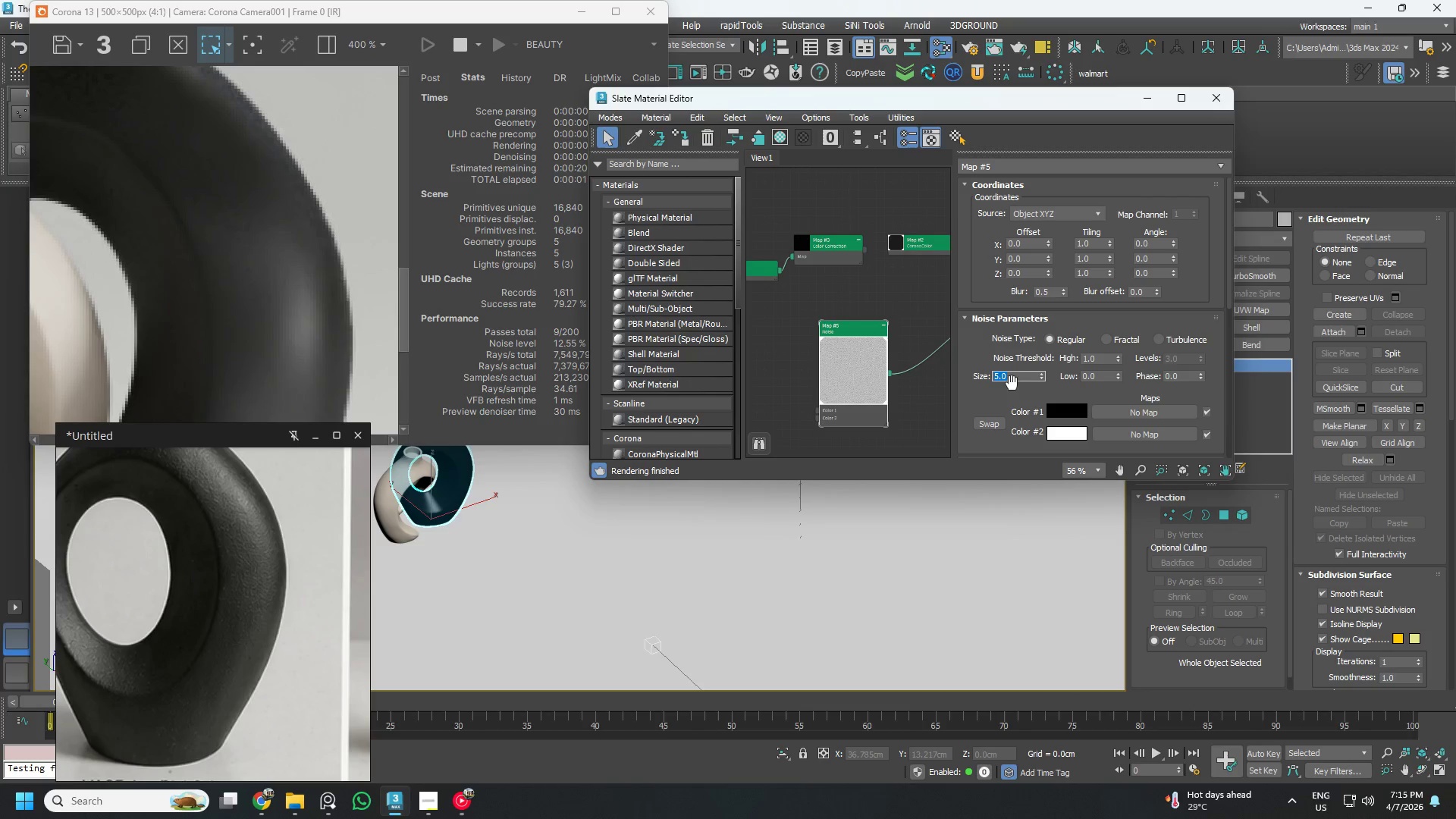 
left_click_drag(start_coordinate=[1043, 374], to_coordinate=[1050, 402])
 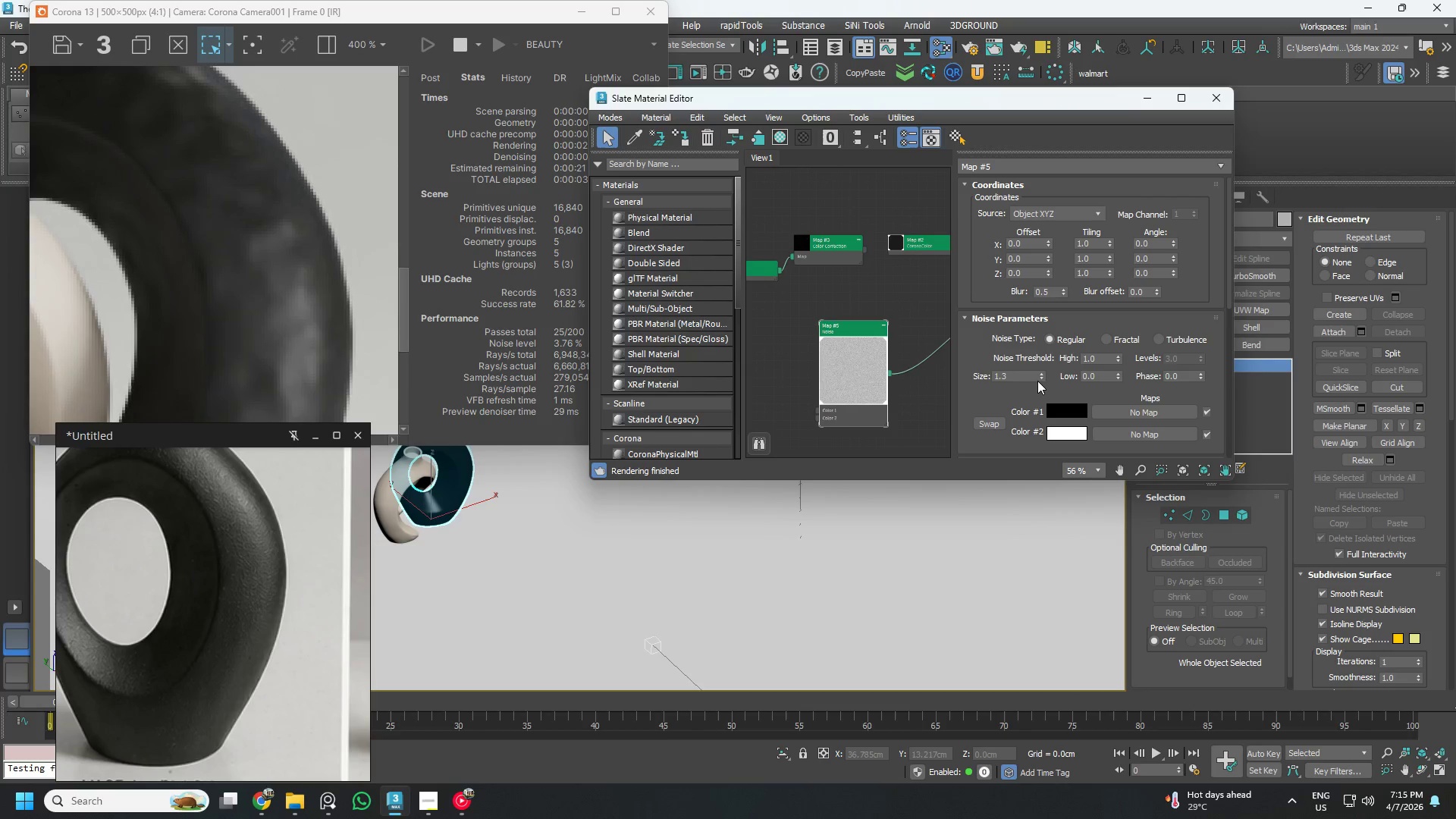 
double_click([1014, 380])
 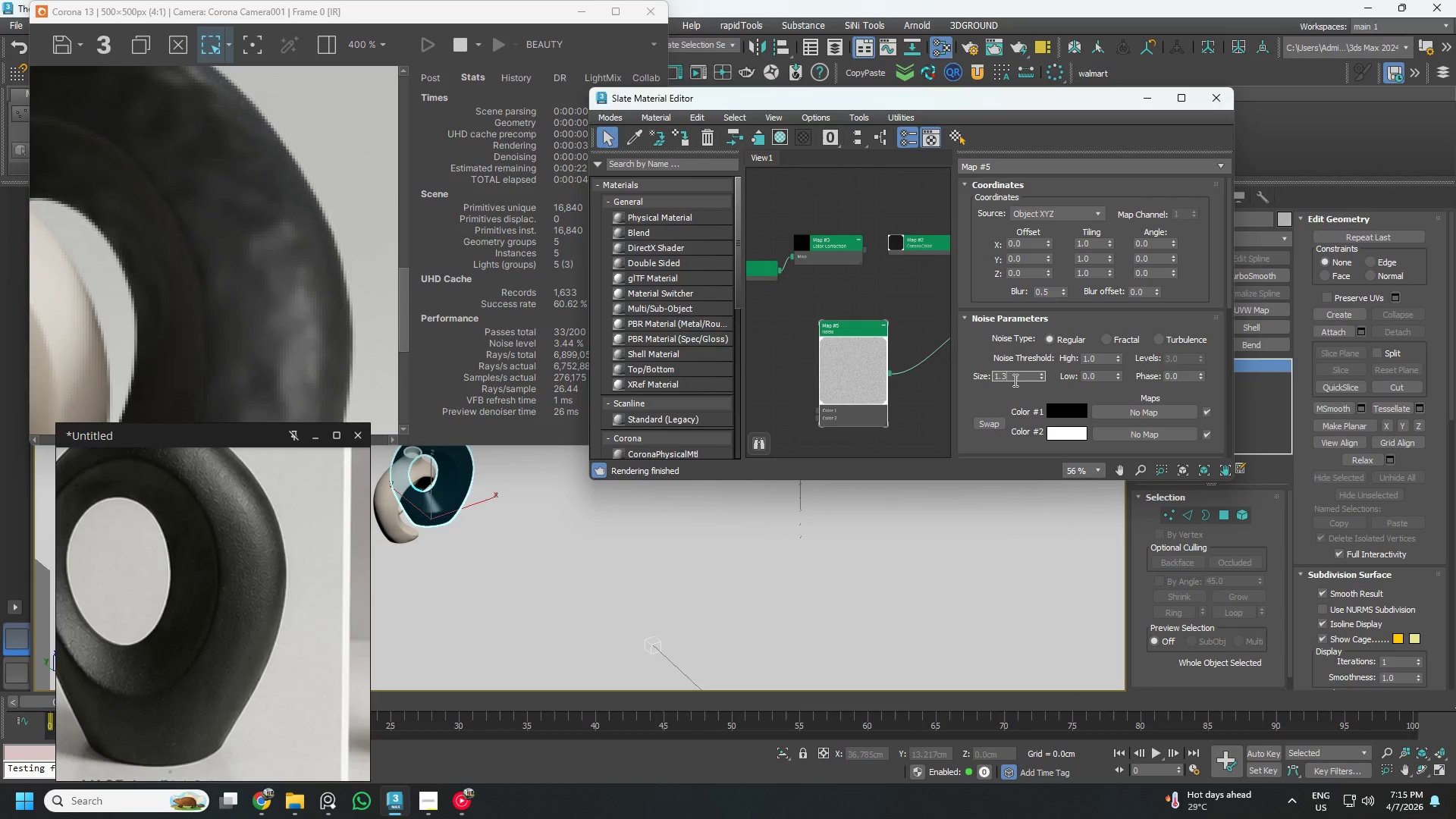 
triple_click([1014, 380])
 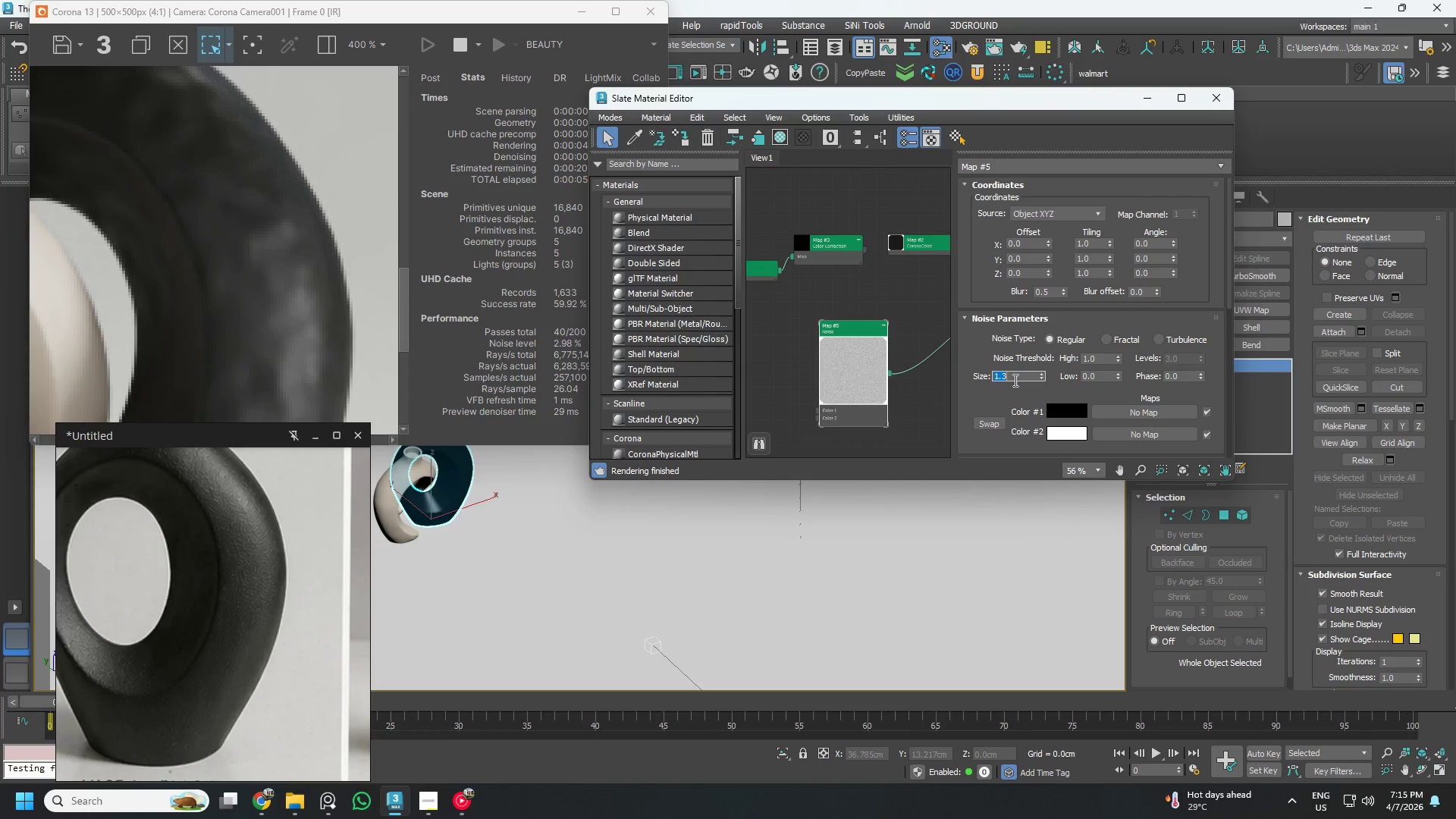 
key(NumpadDecimal)
 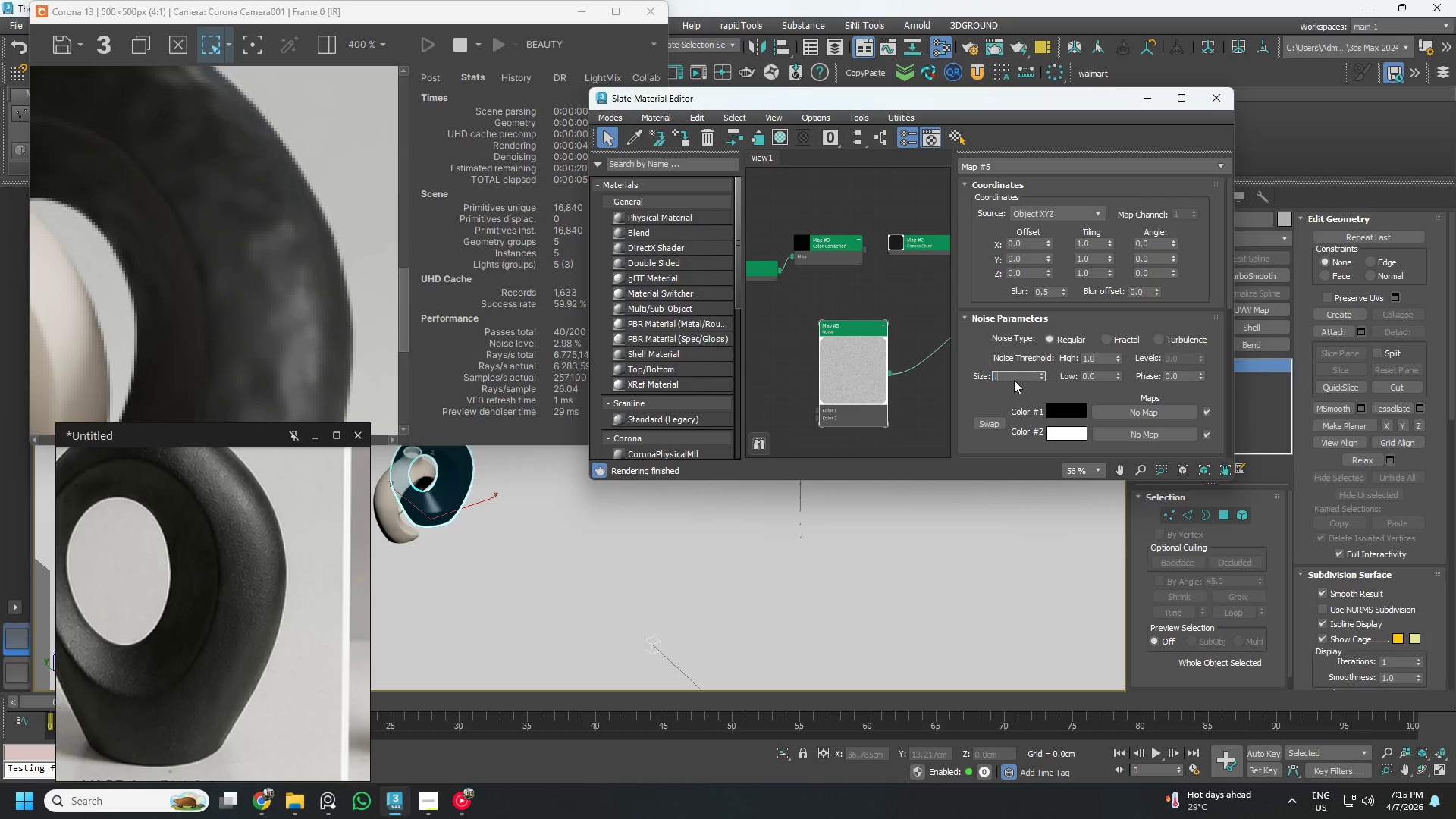 
key(Numpad5)
 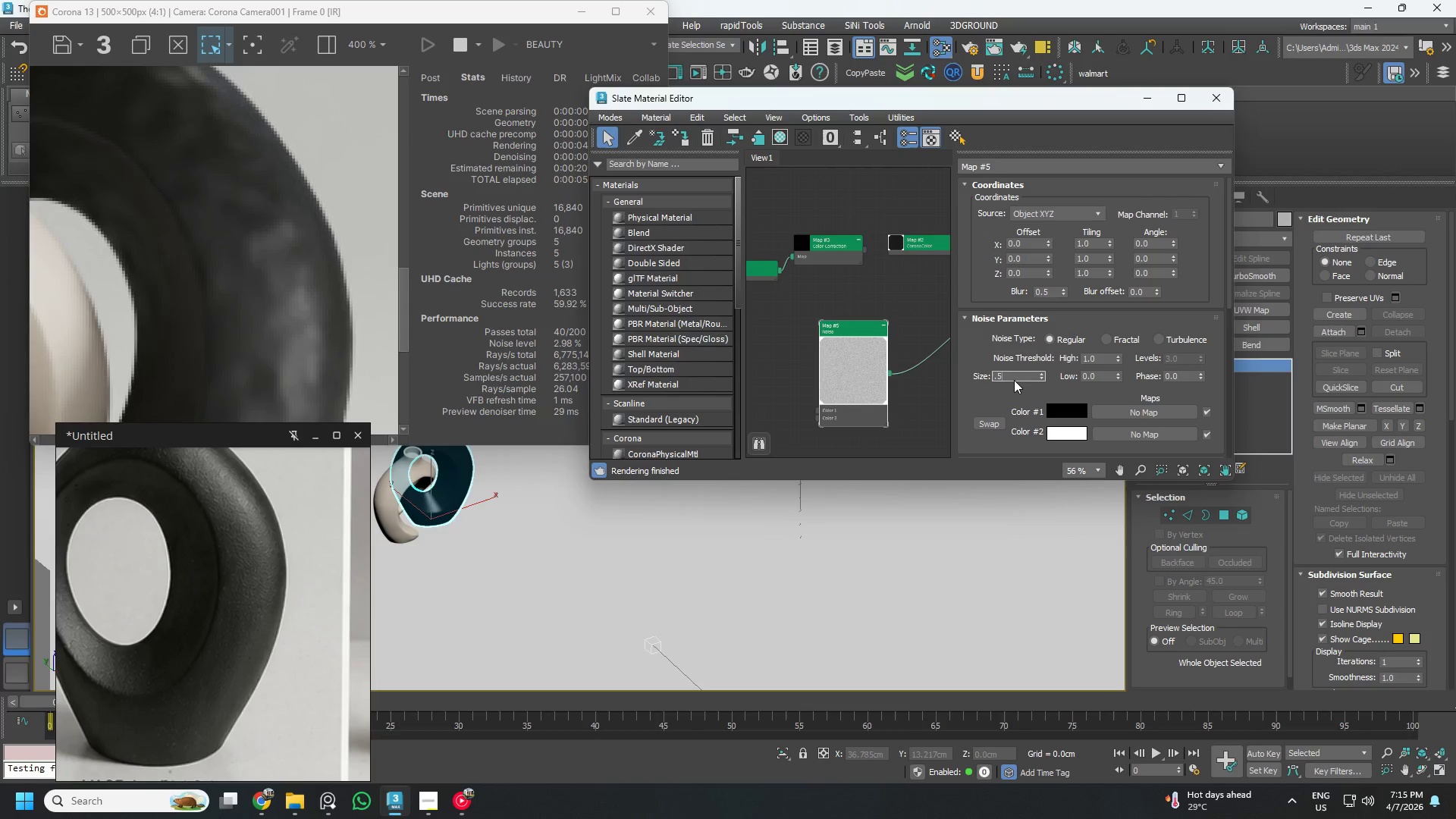 
key(NumpadEnter)
 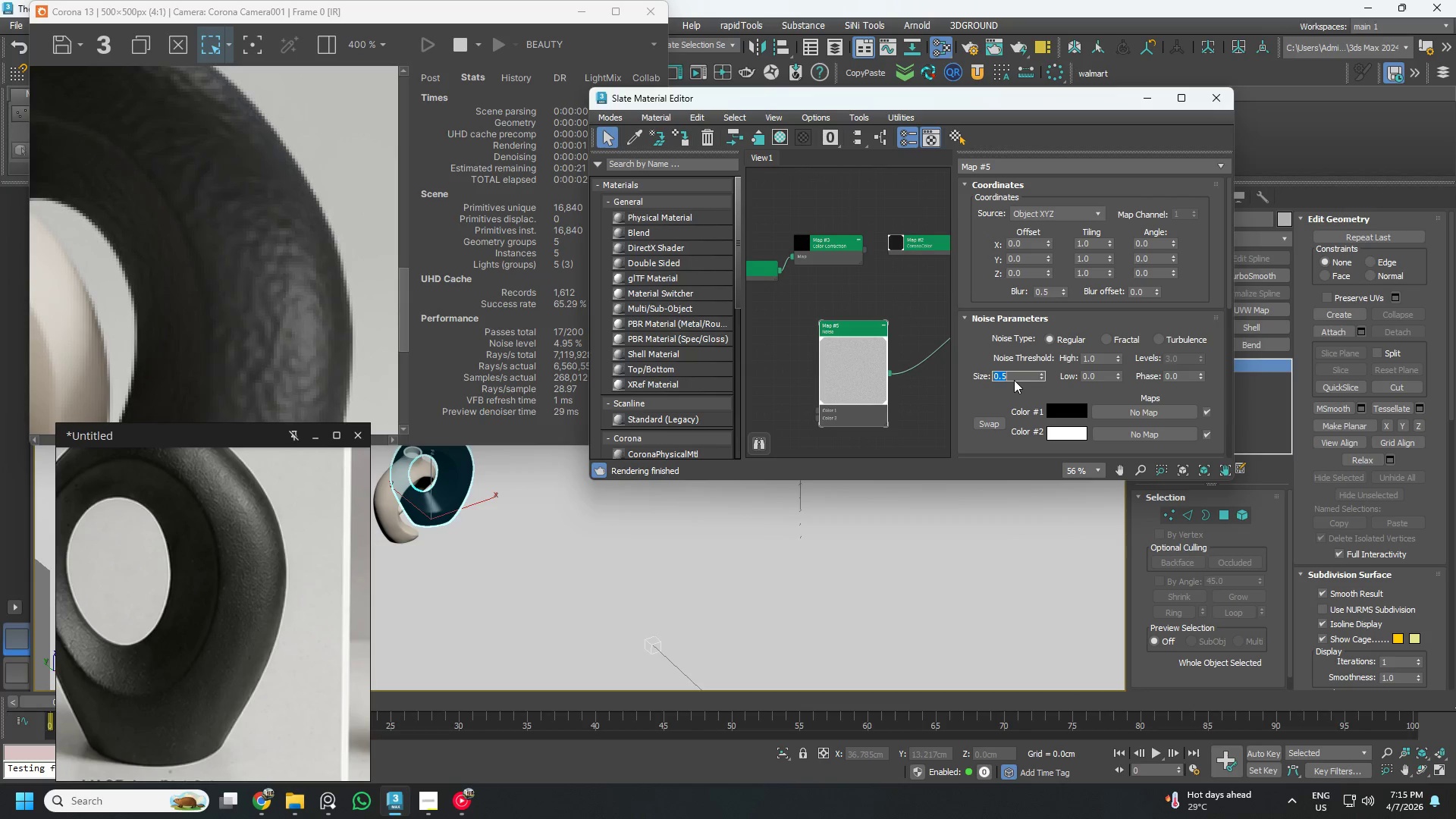 
key(NumpadDecimal)
 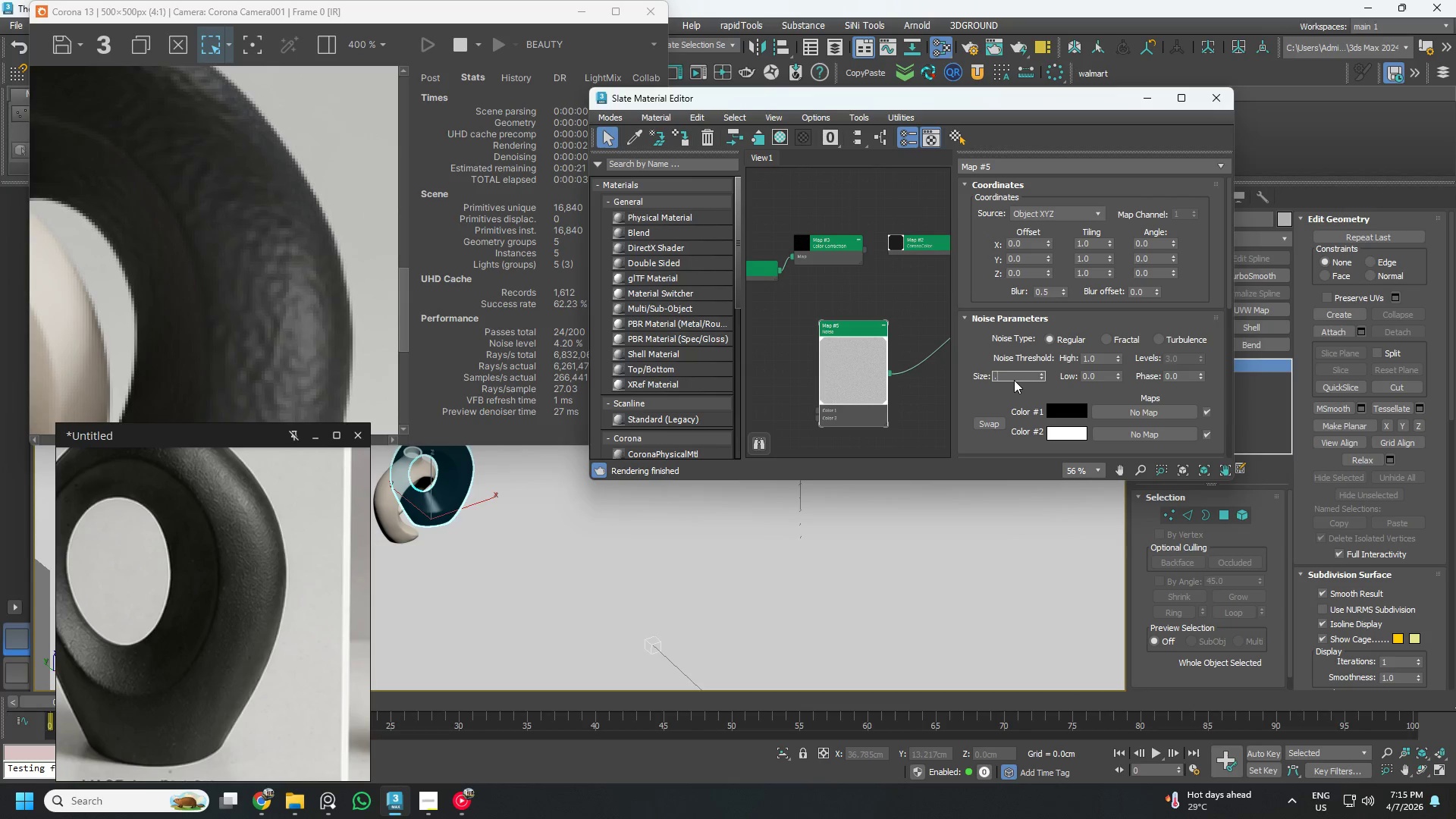 
key(Numpad2)
 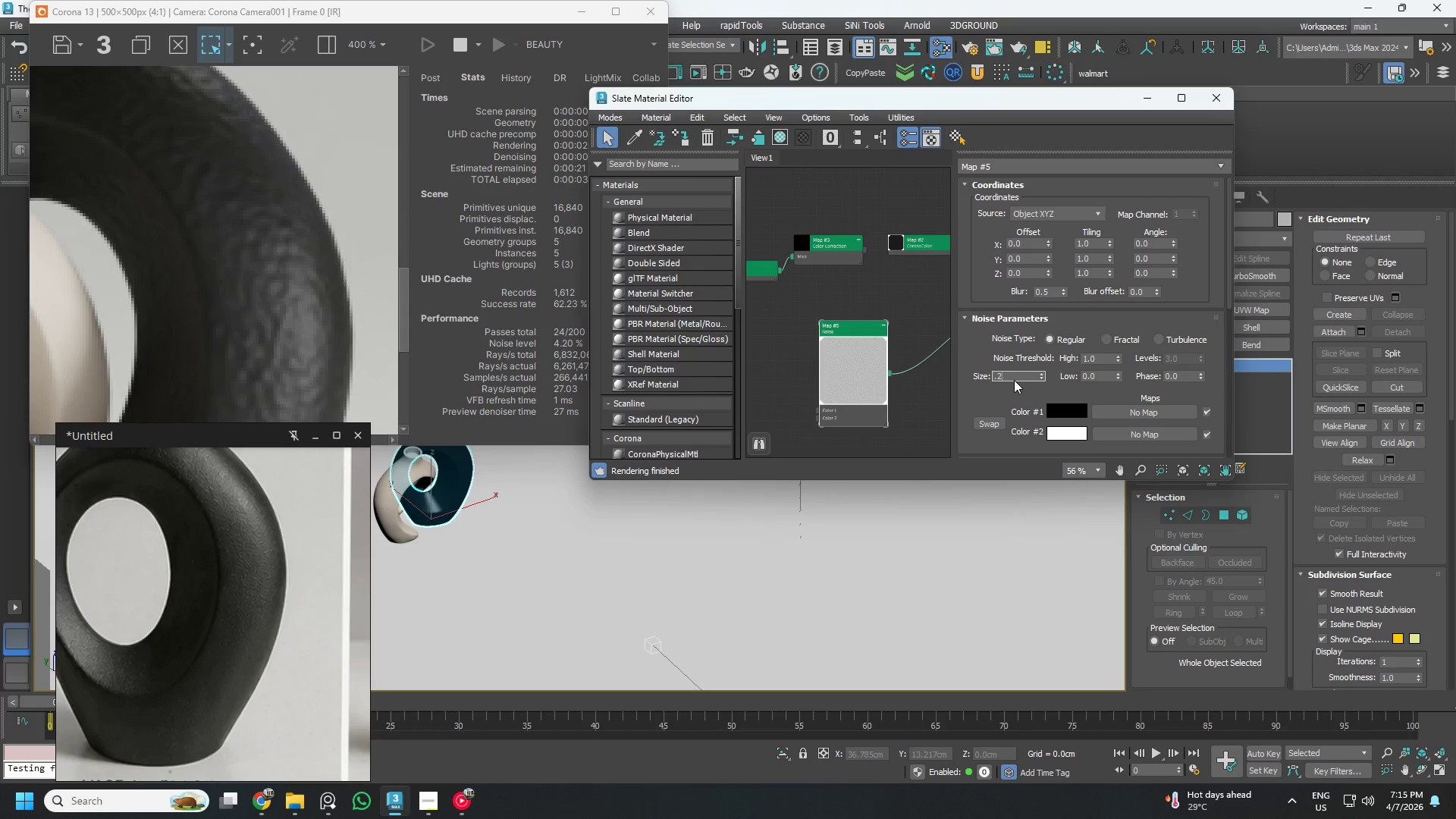 
key(NumpadEnter)
 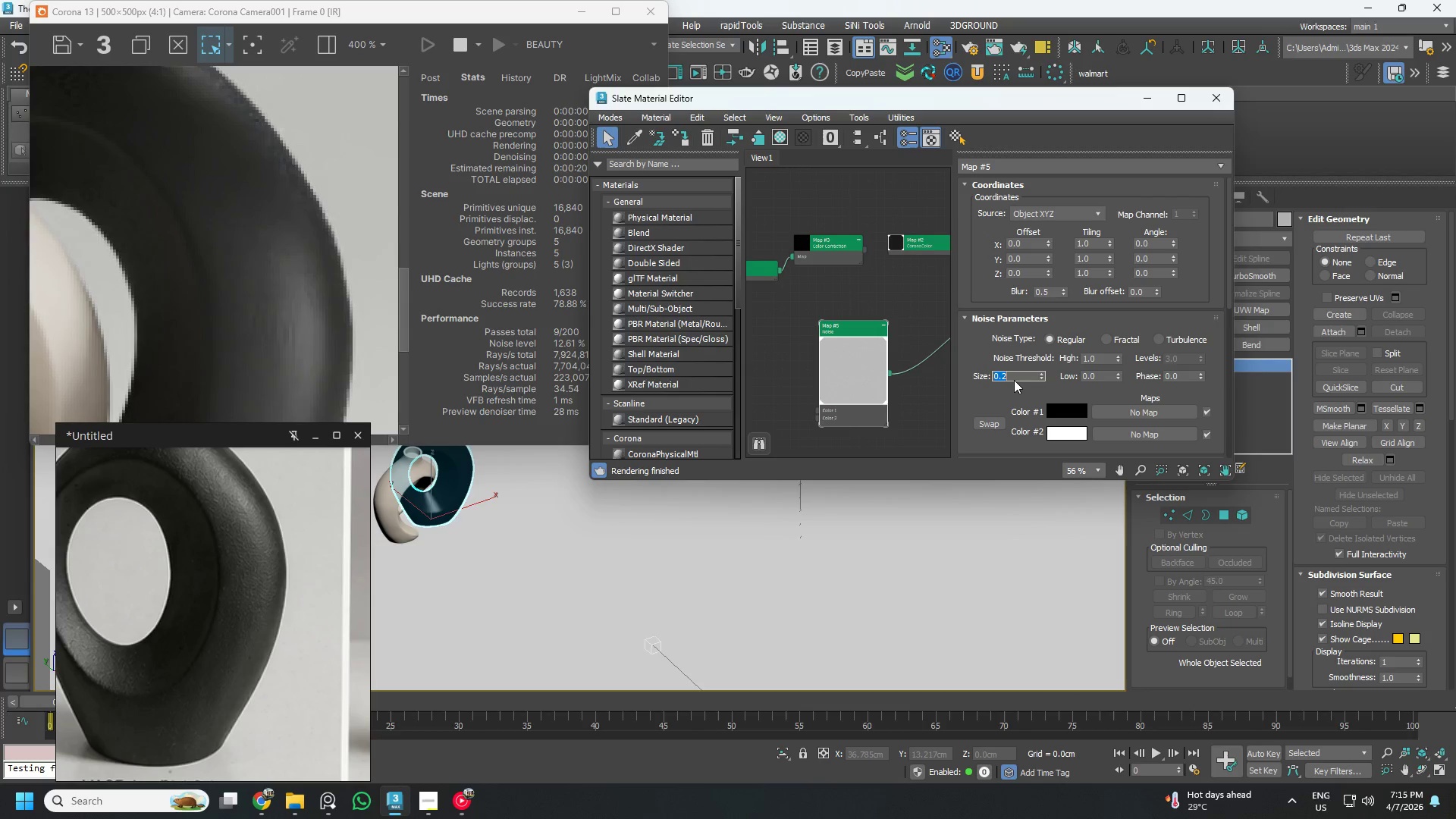 
key(NumpadDecimal)
 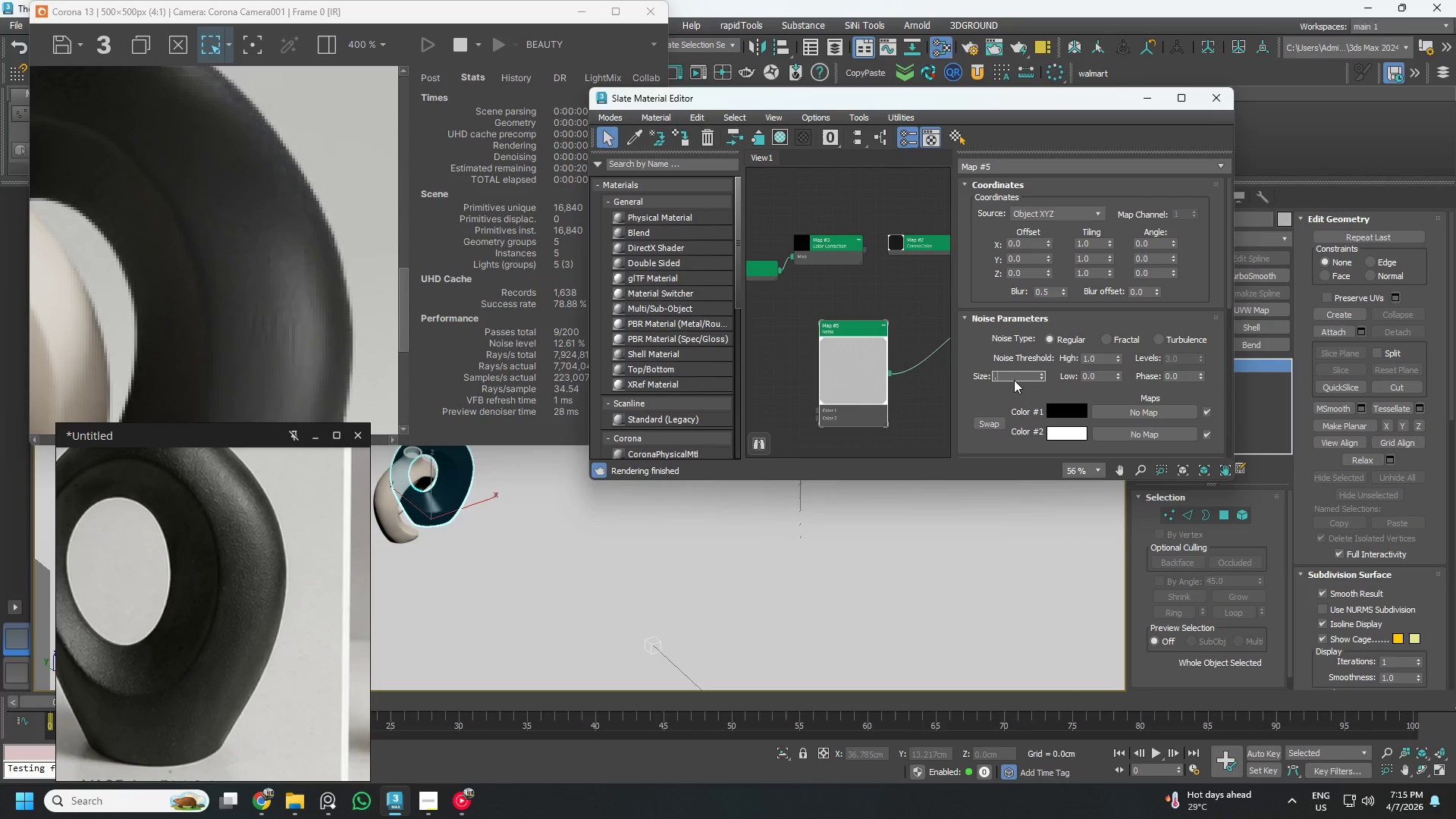 
key(Numpad3)
 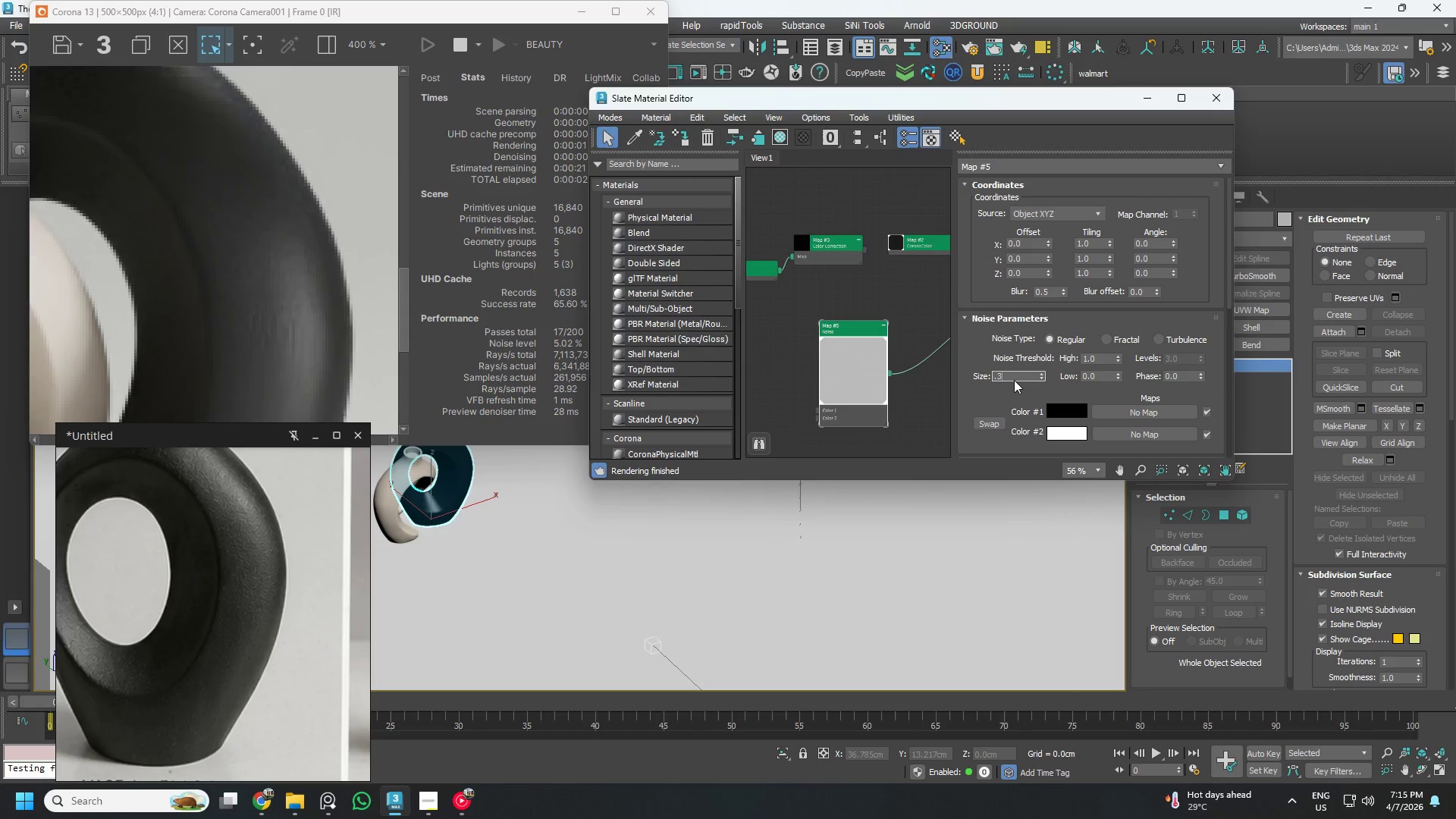 
key(NumpadEnter)
 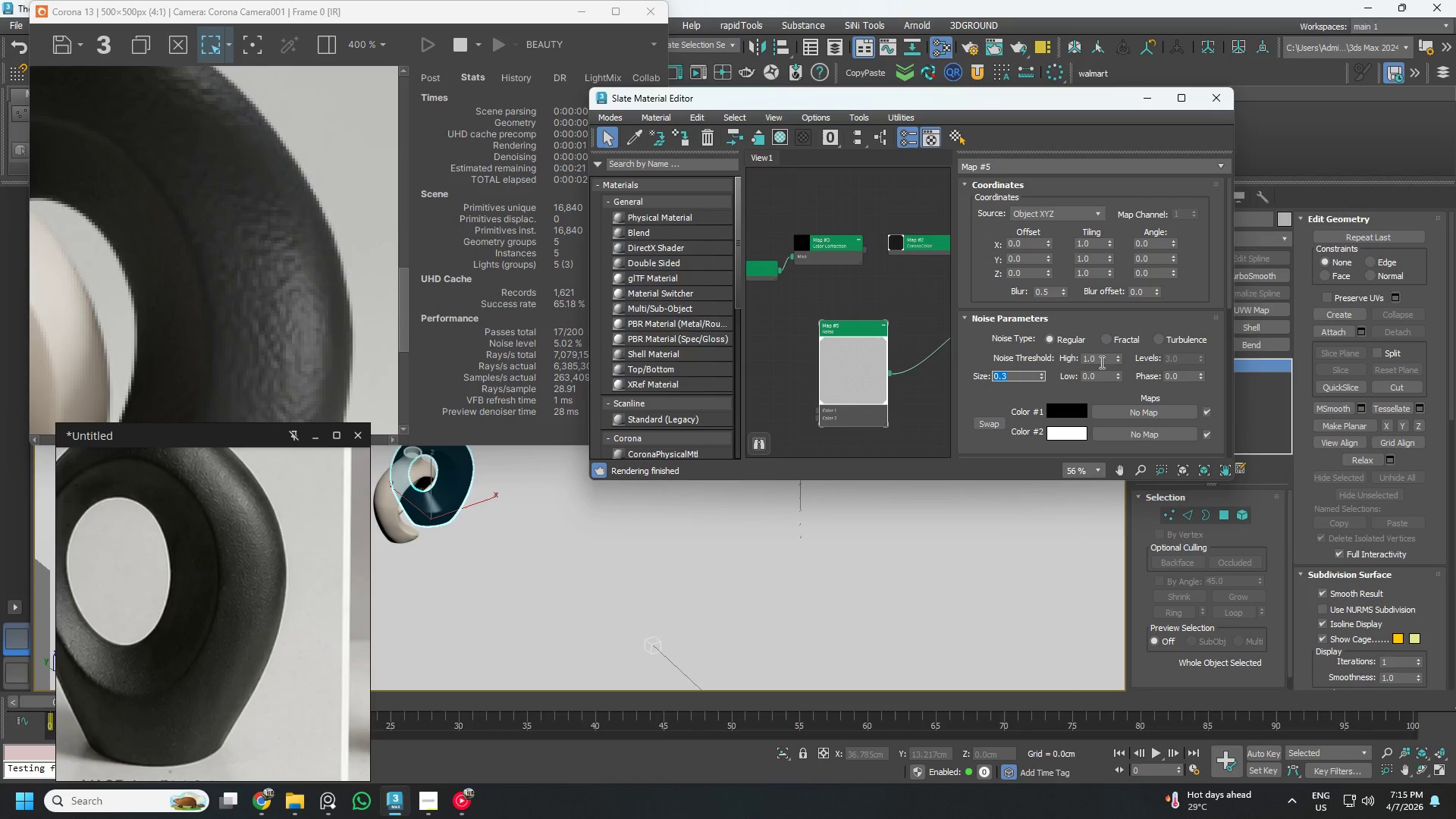 
left_click([1106, 340])
 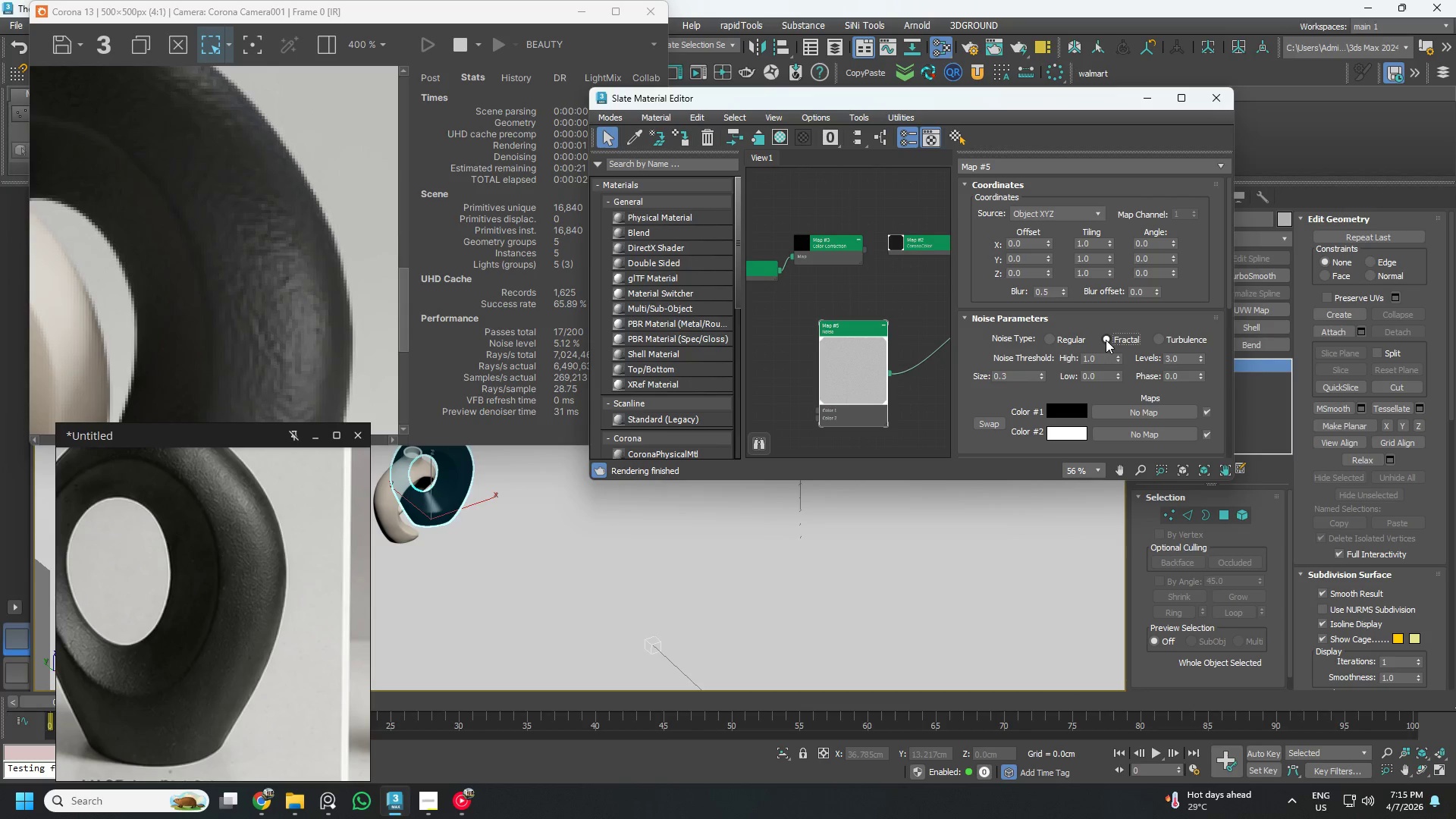 
left_click([1159, 339])
 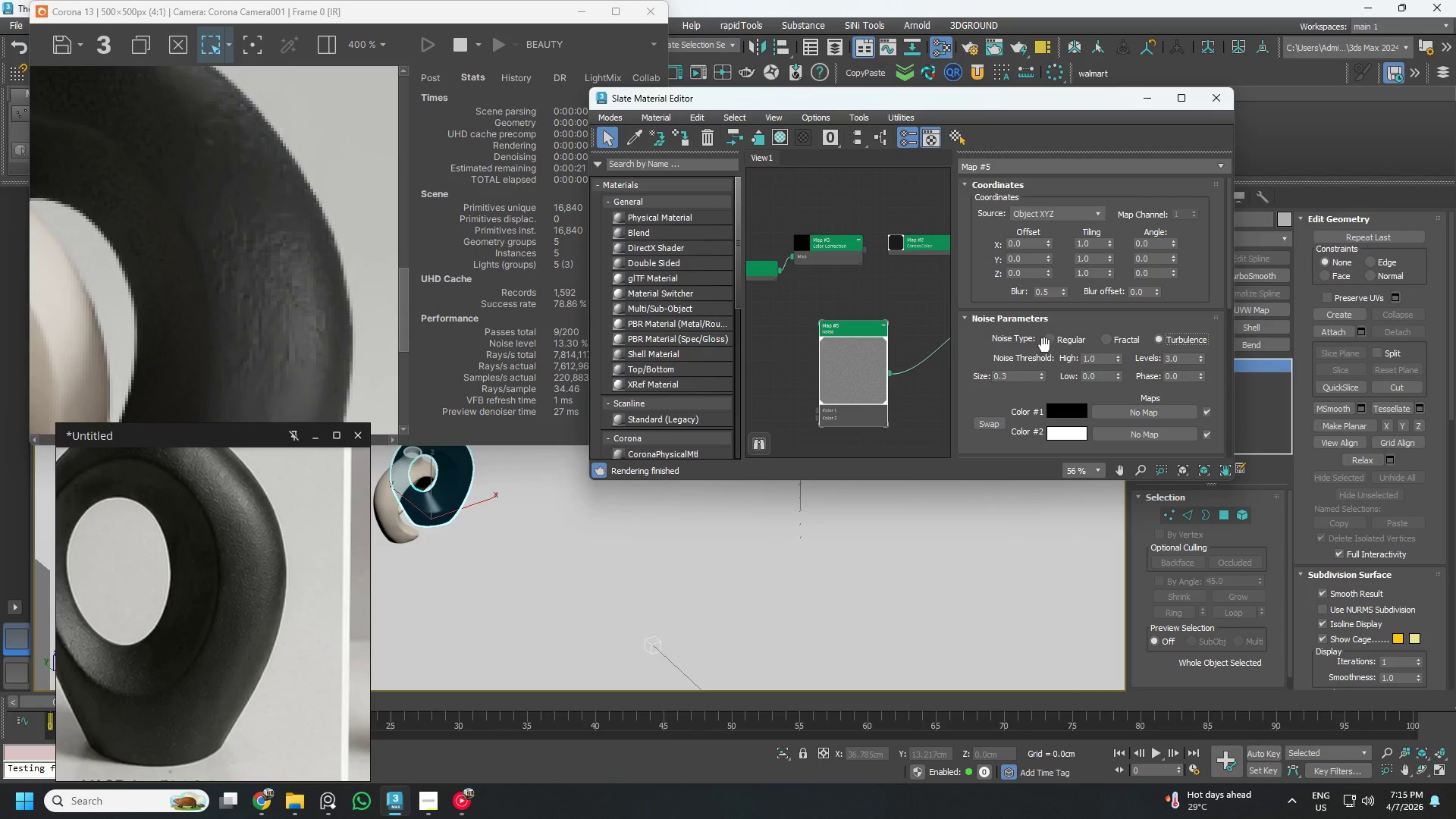 
double_click([1052, 342])
 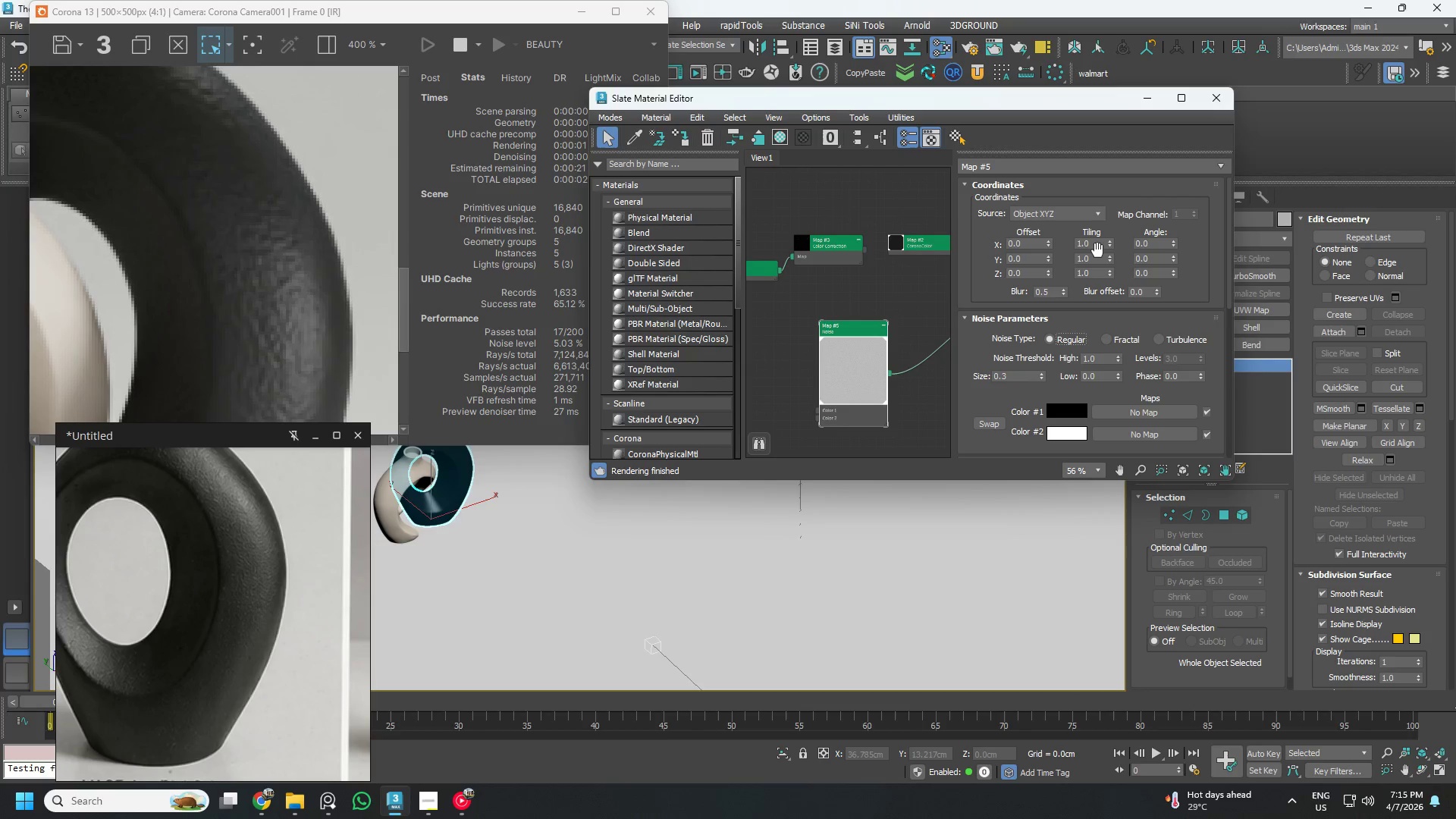 
left_click_drag(start_coordinate=[1109, 245], to_coordinate=[1122, 196])
 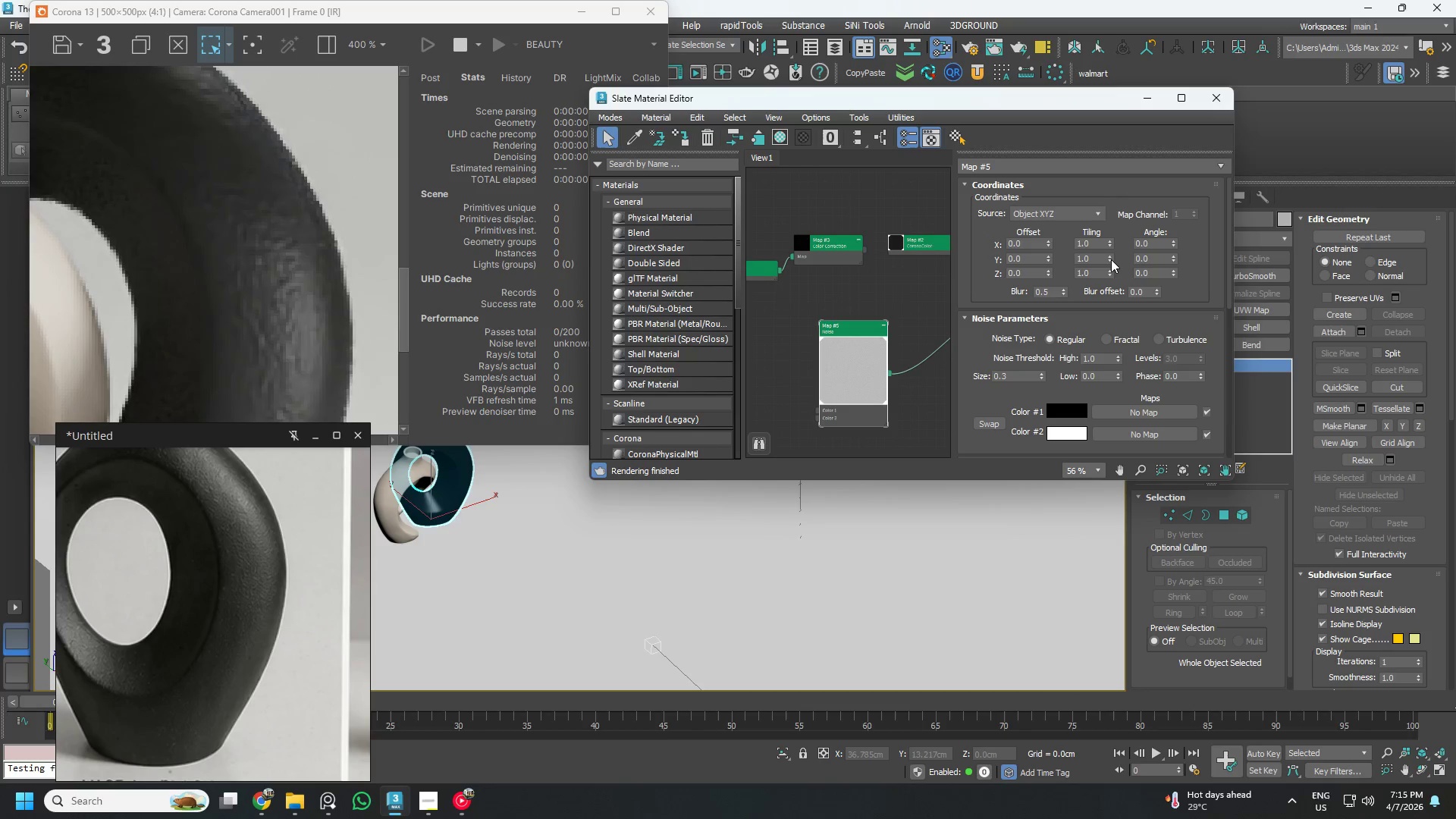 
left_click([1122, 196])
 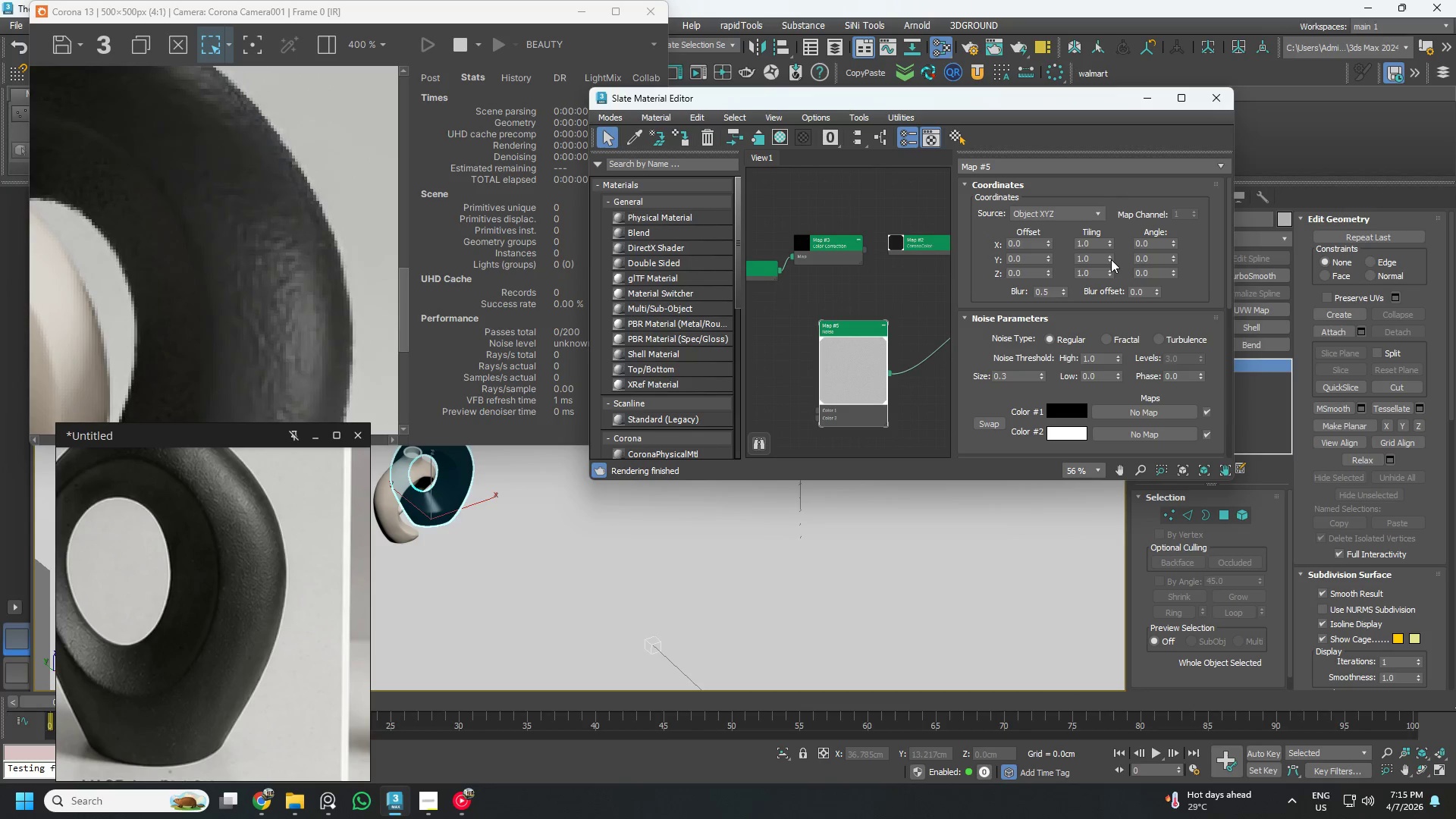 
right_click([1122, 196])
 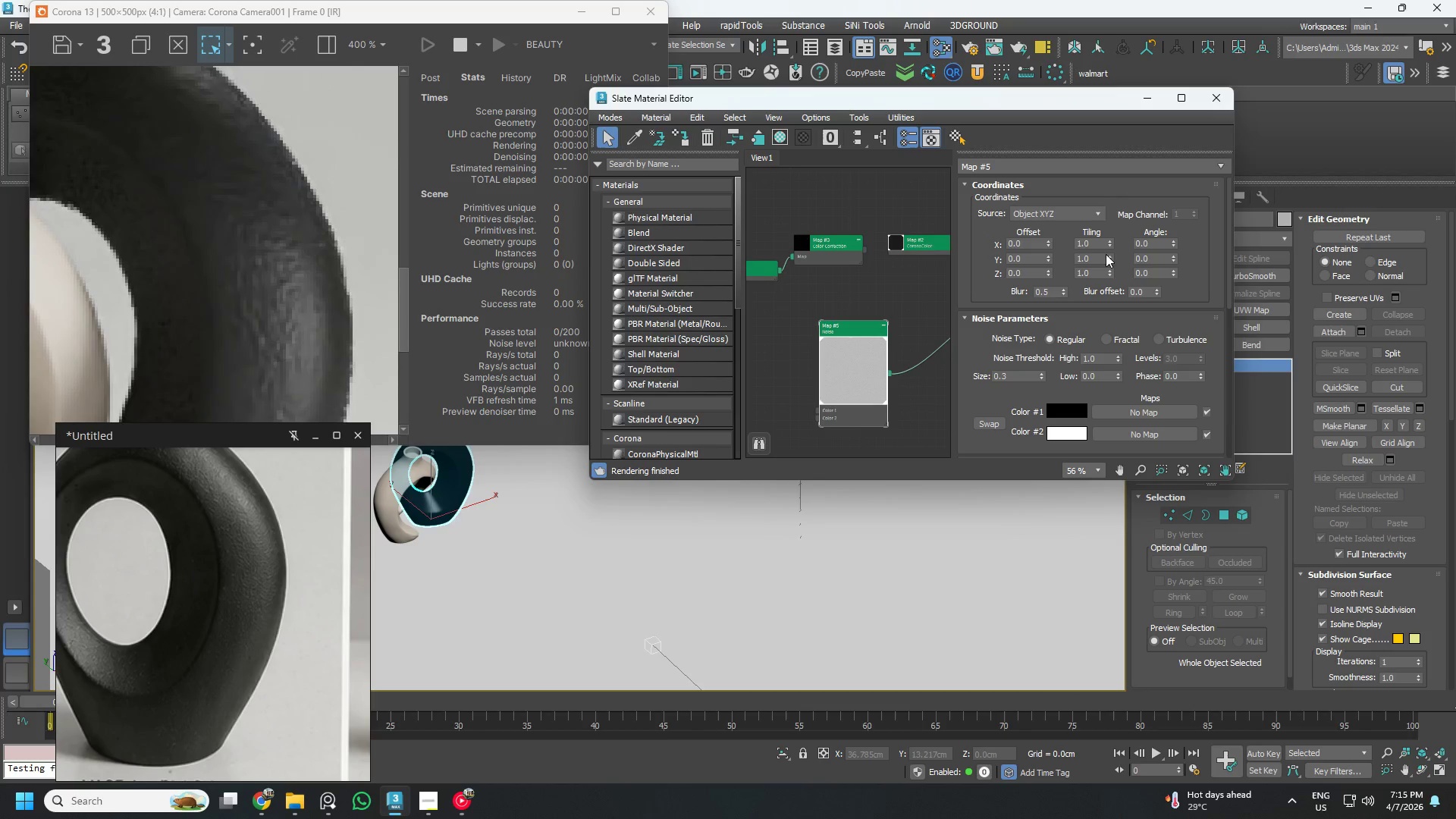 
left_click_drag(start_coordinate=[1111, 259], to_coordinate=[1122, 169])
 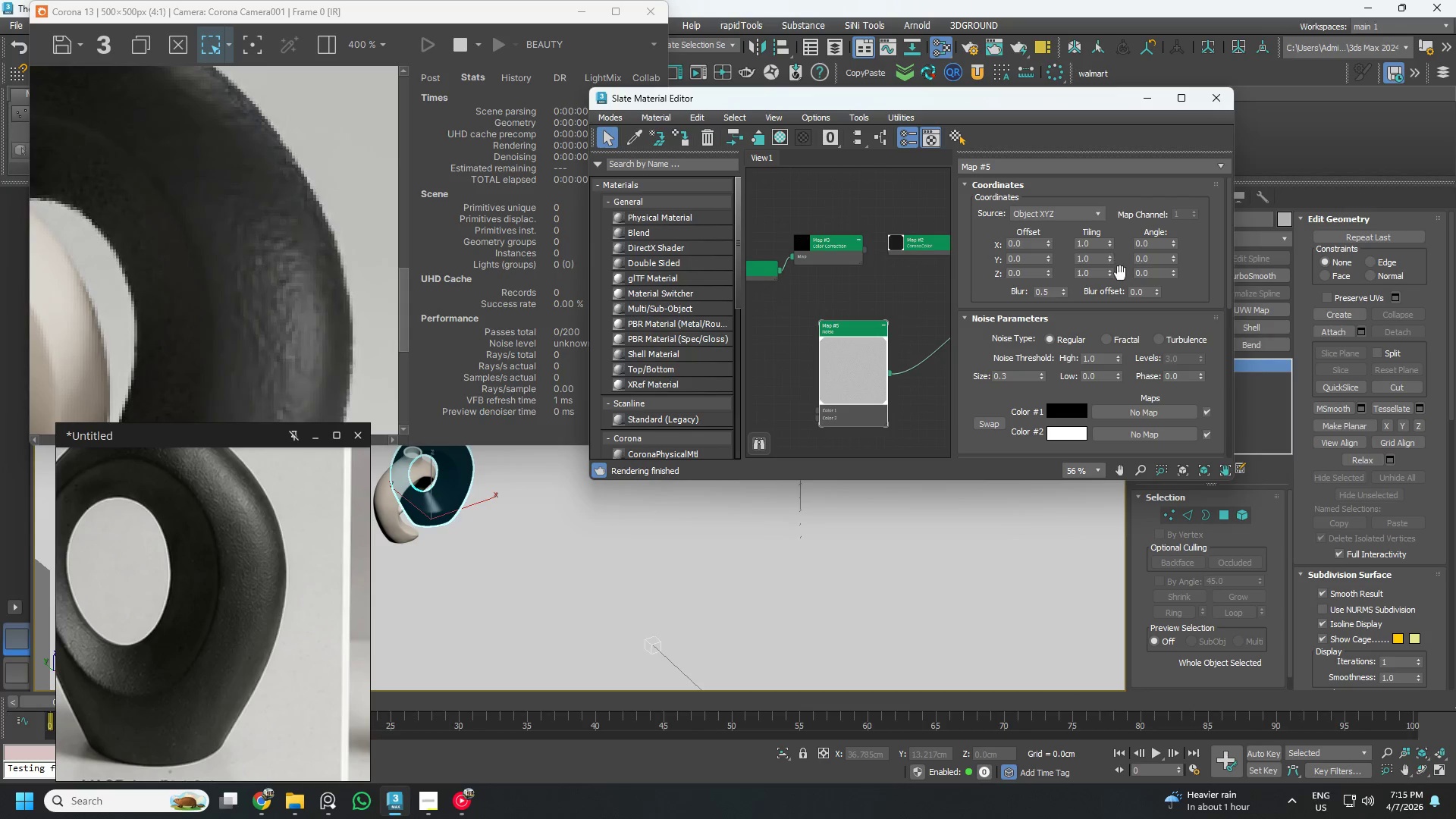 
left_click([1122, 169])
 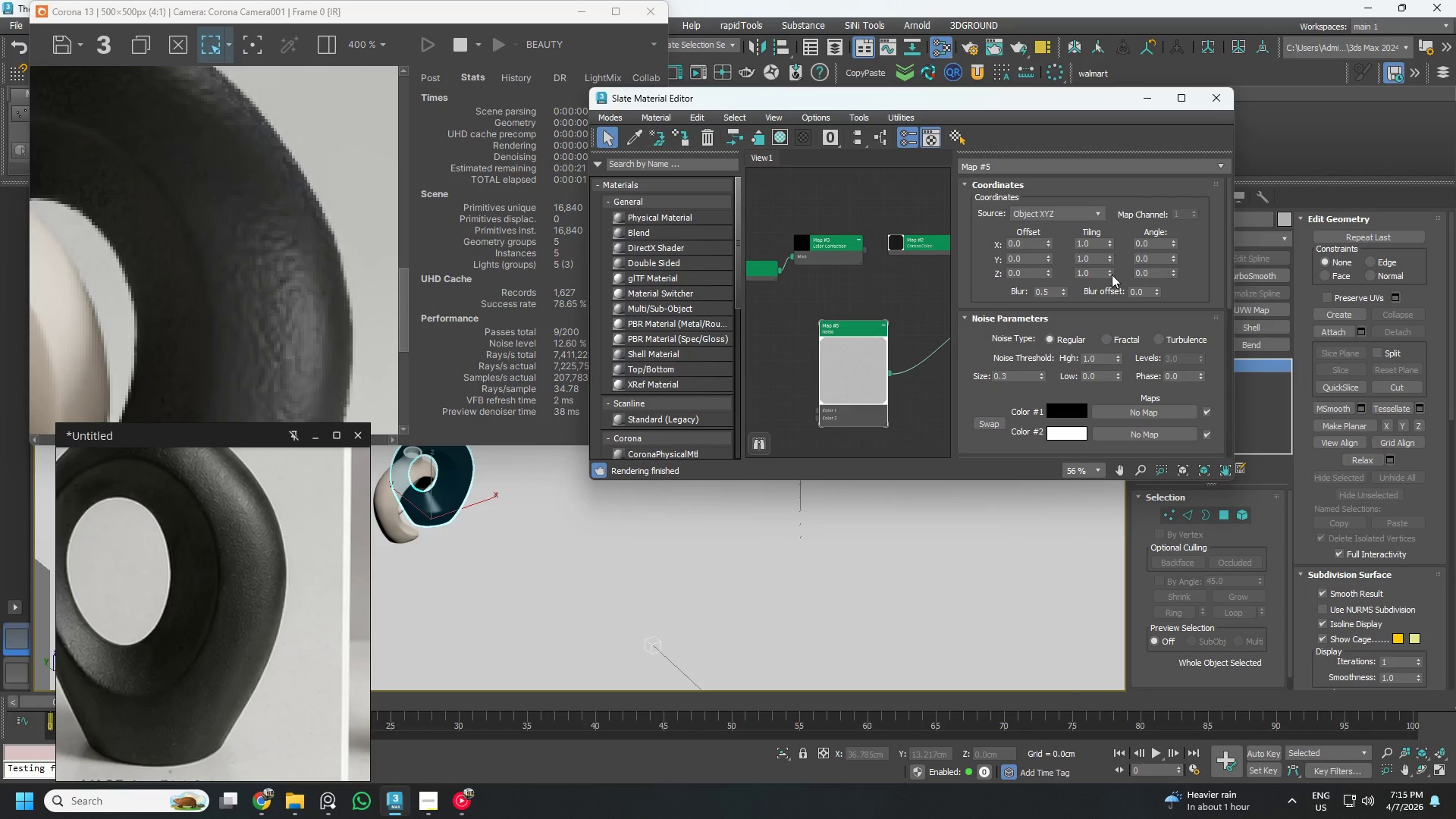 
right_click([1122, 169])
 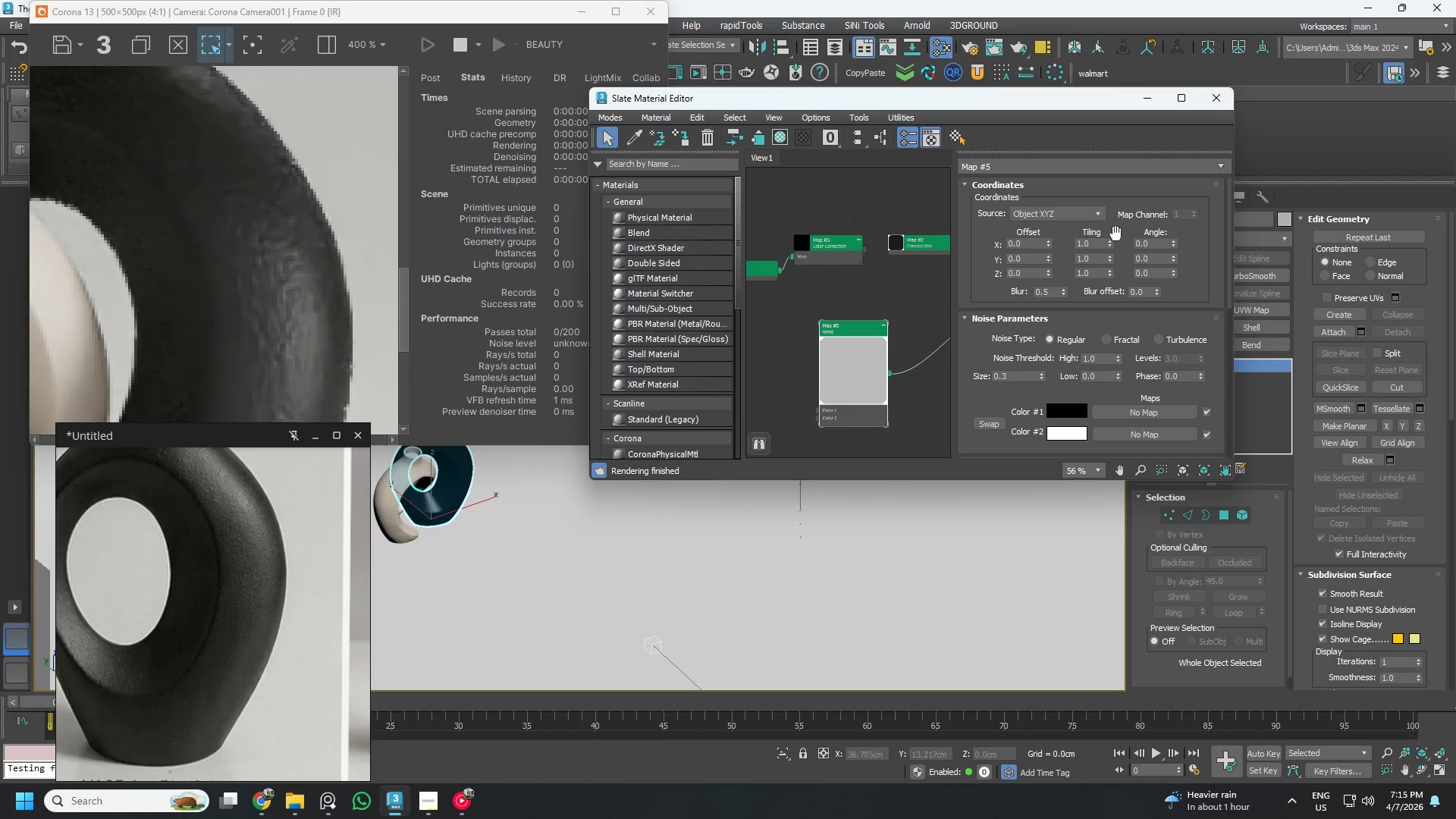 
left_click_drag(start_coordinate=[1110, 272], to_coordinate=[1115, 171])
 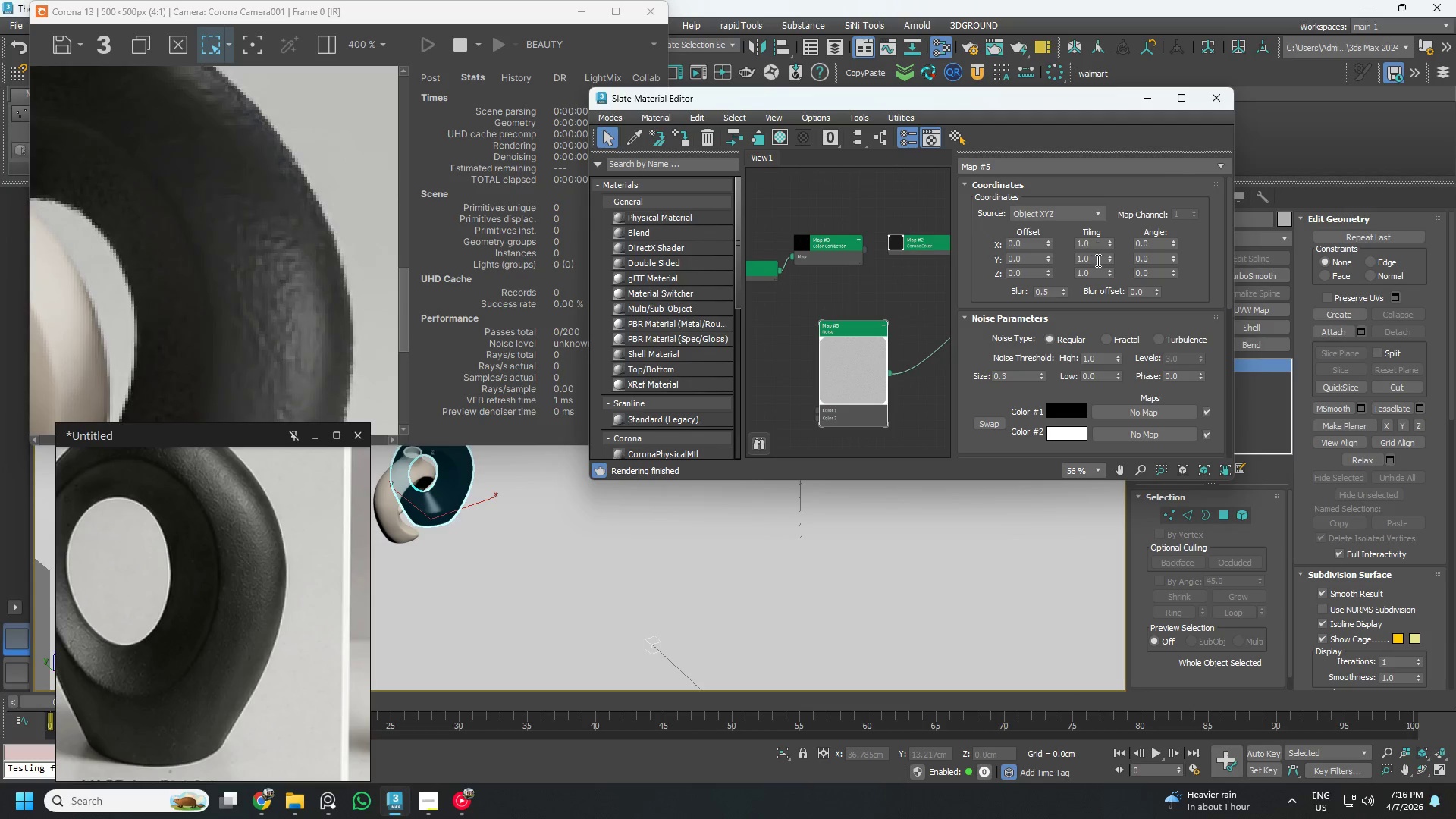 
right_click([1115, 171])
 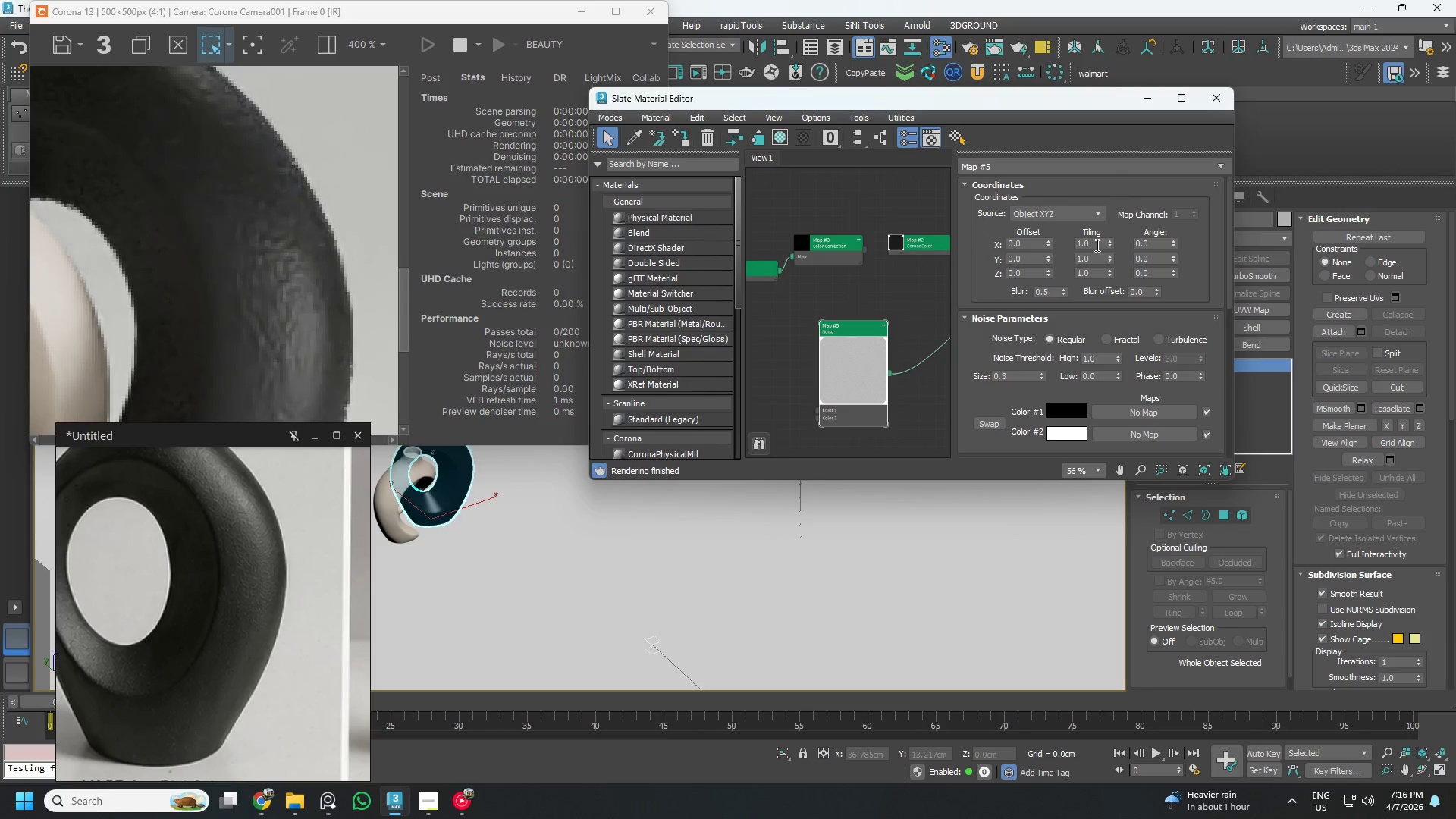 
left_click([1115, 171])
 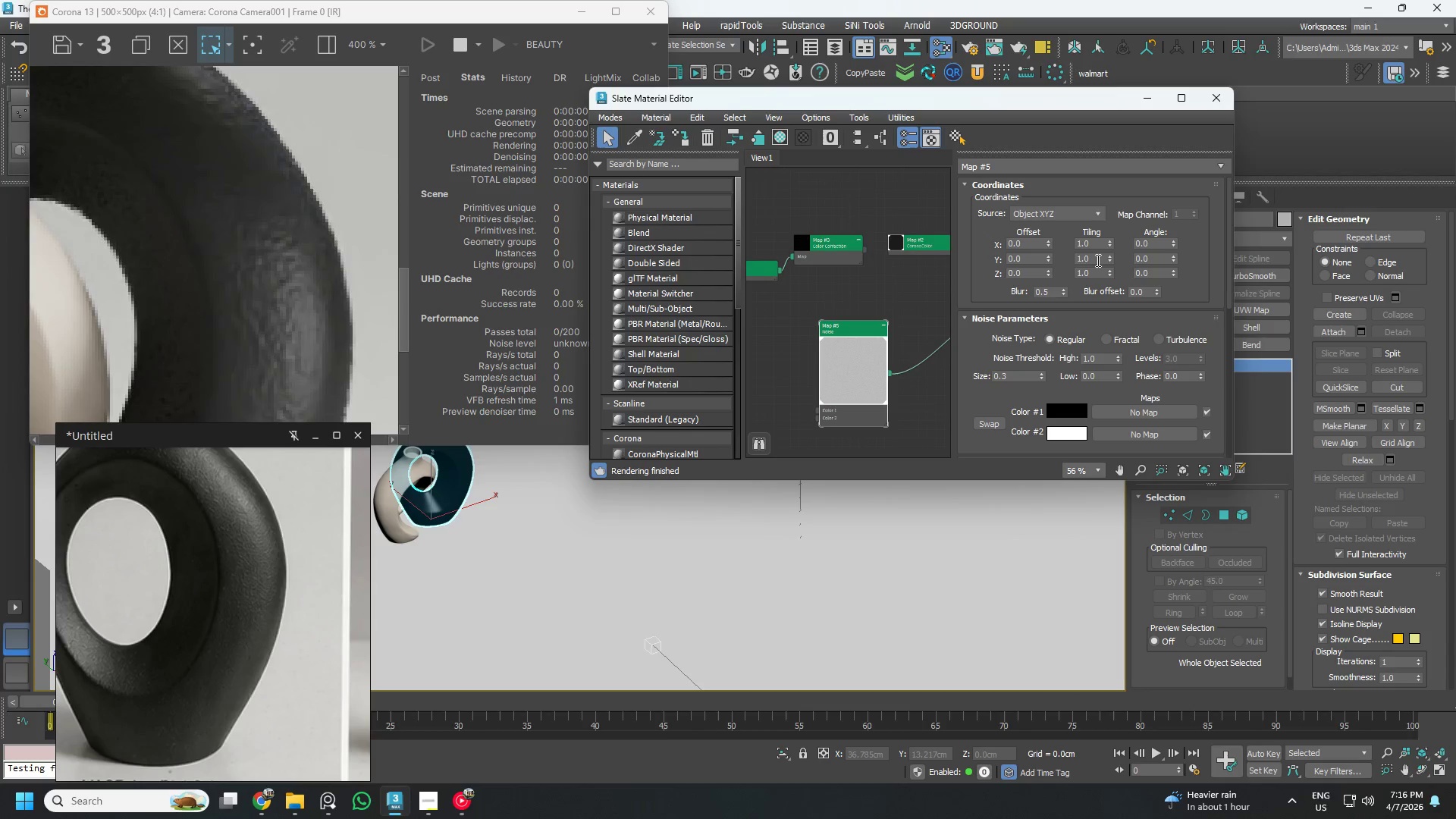 
double_click([1097, 260])
 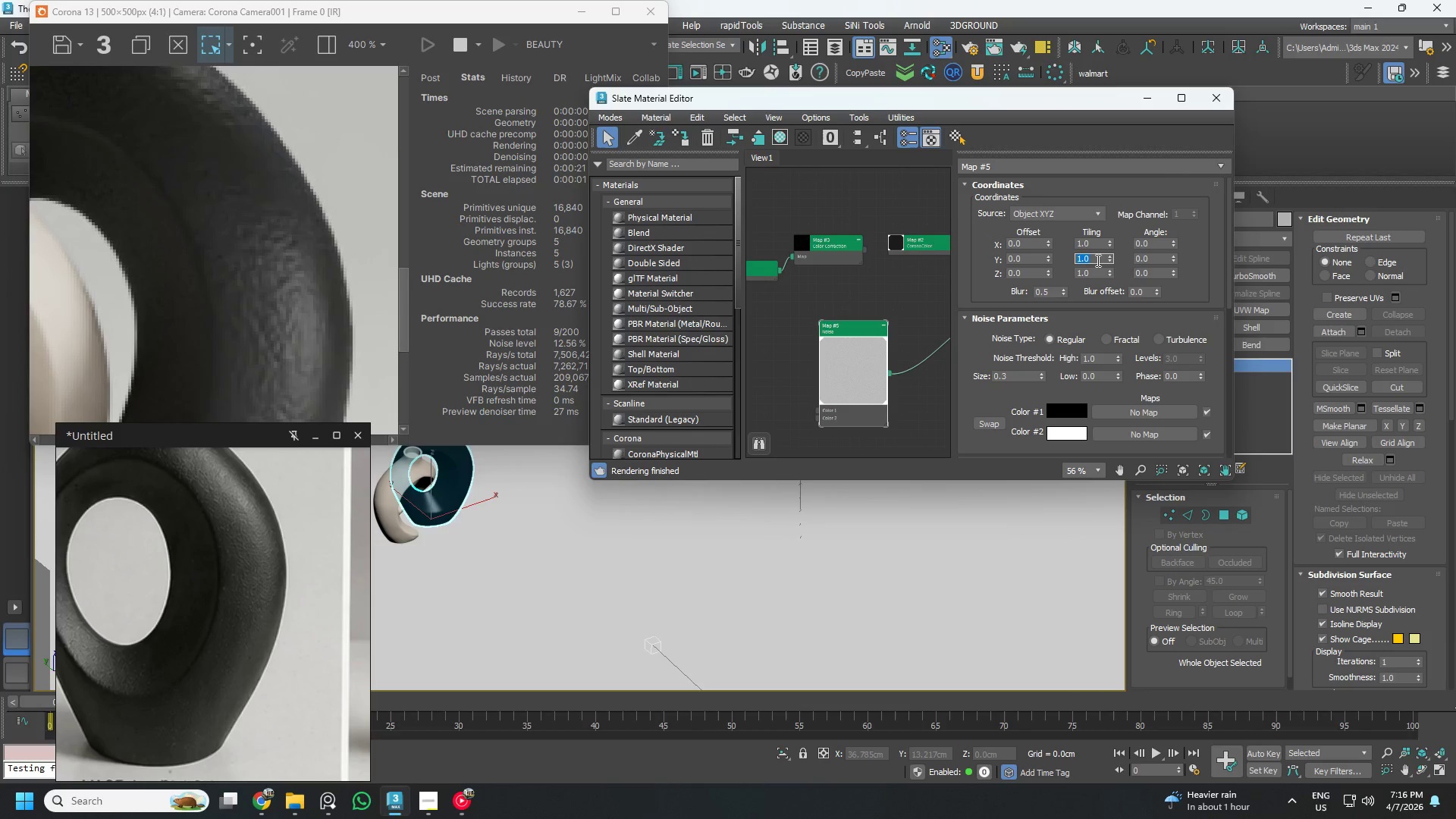 
key(Numpad5)
 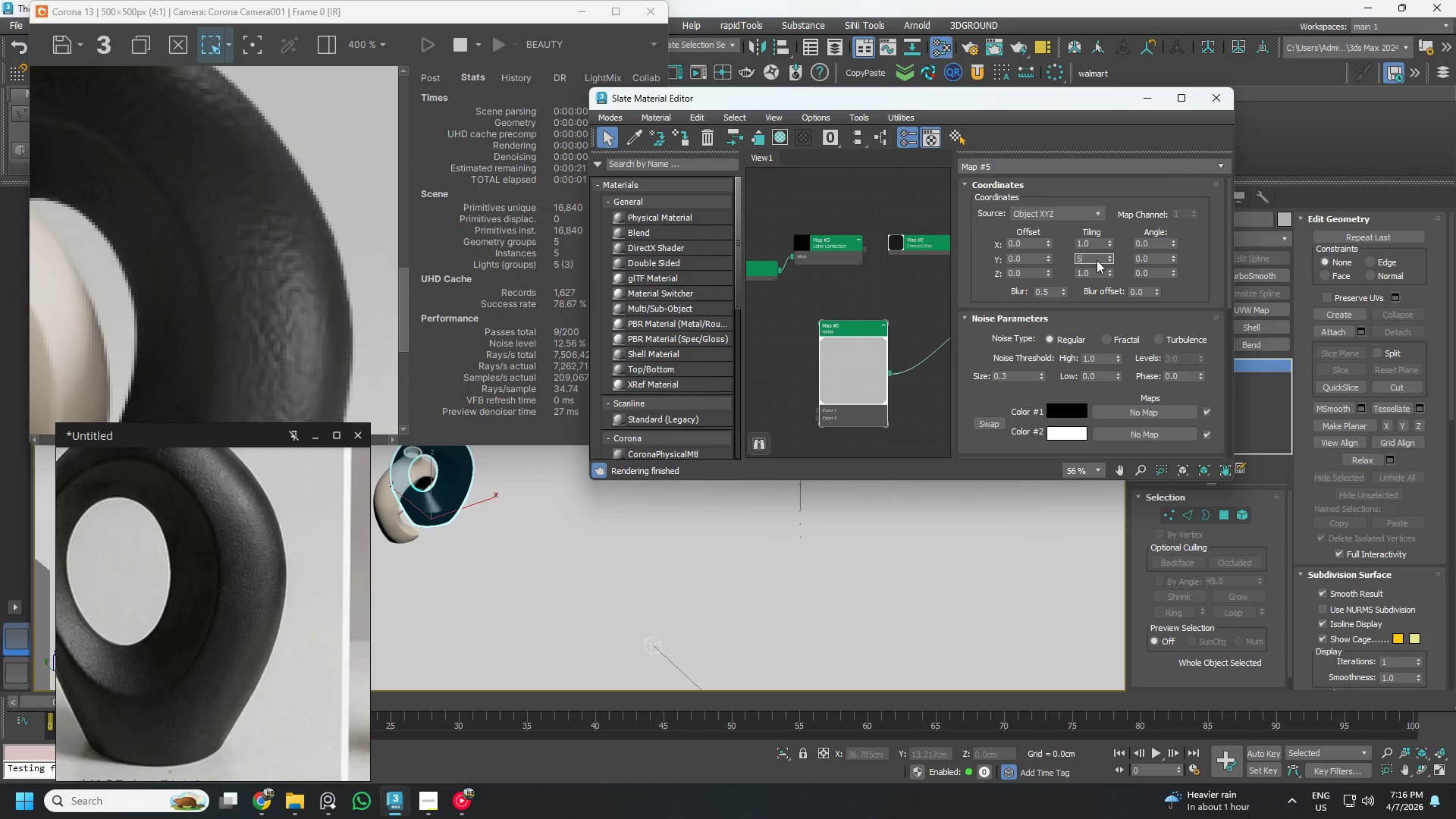 
key(NumpadEnter)
 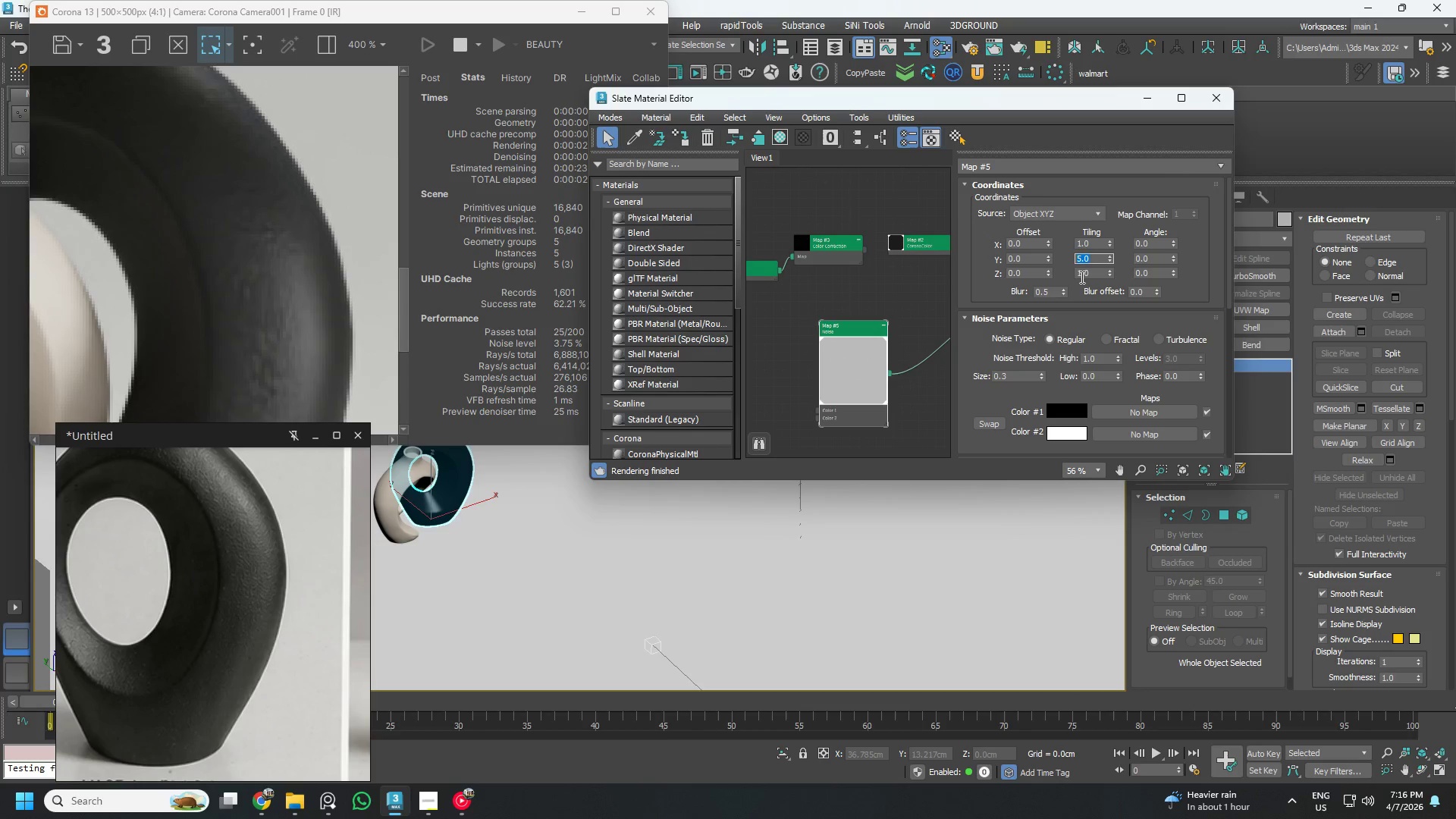 
right_click([1109, 262])
 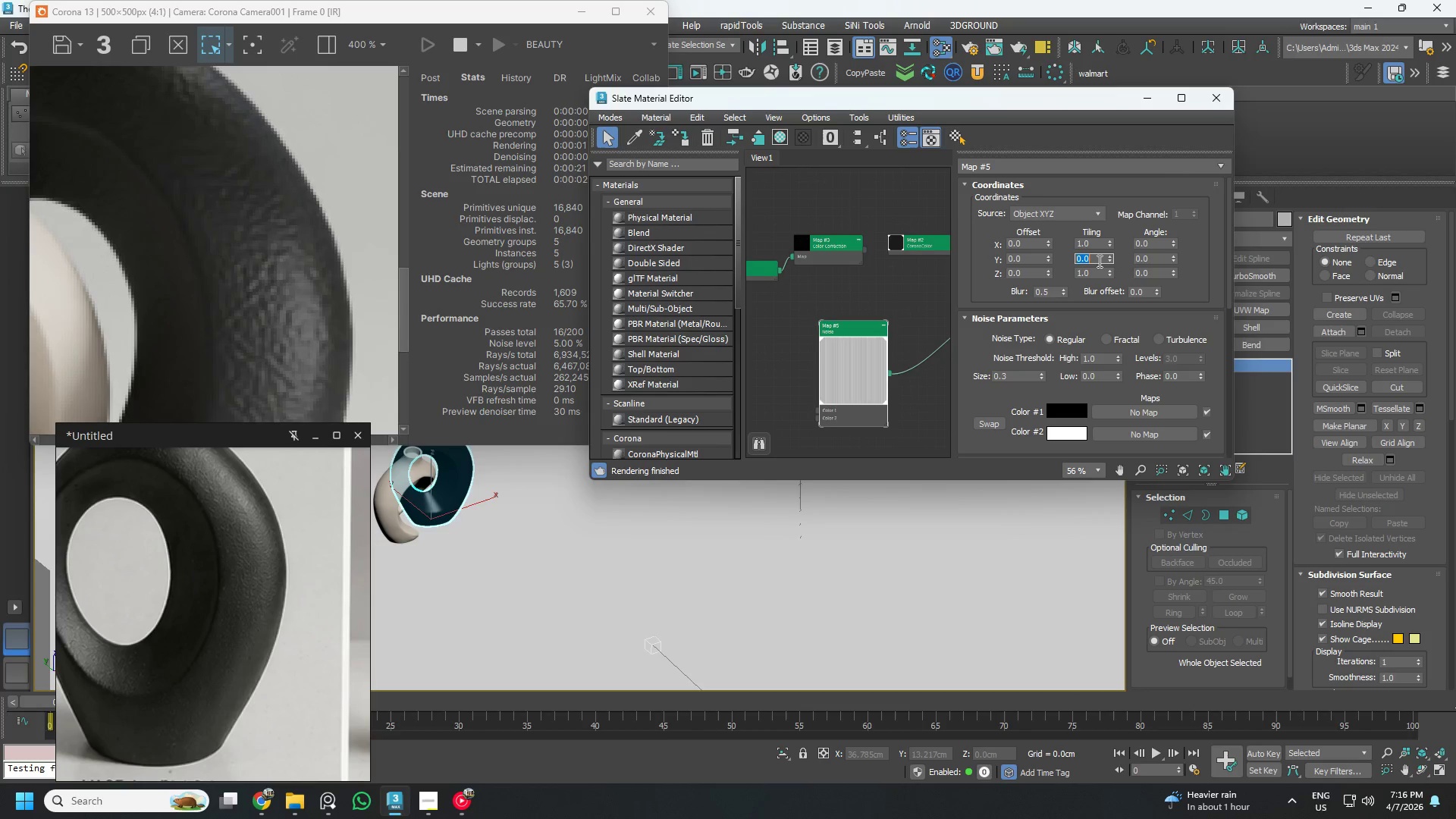 
key(NumpadDecimal)
 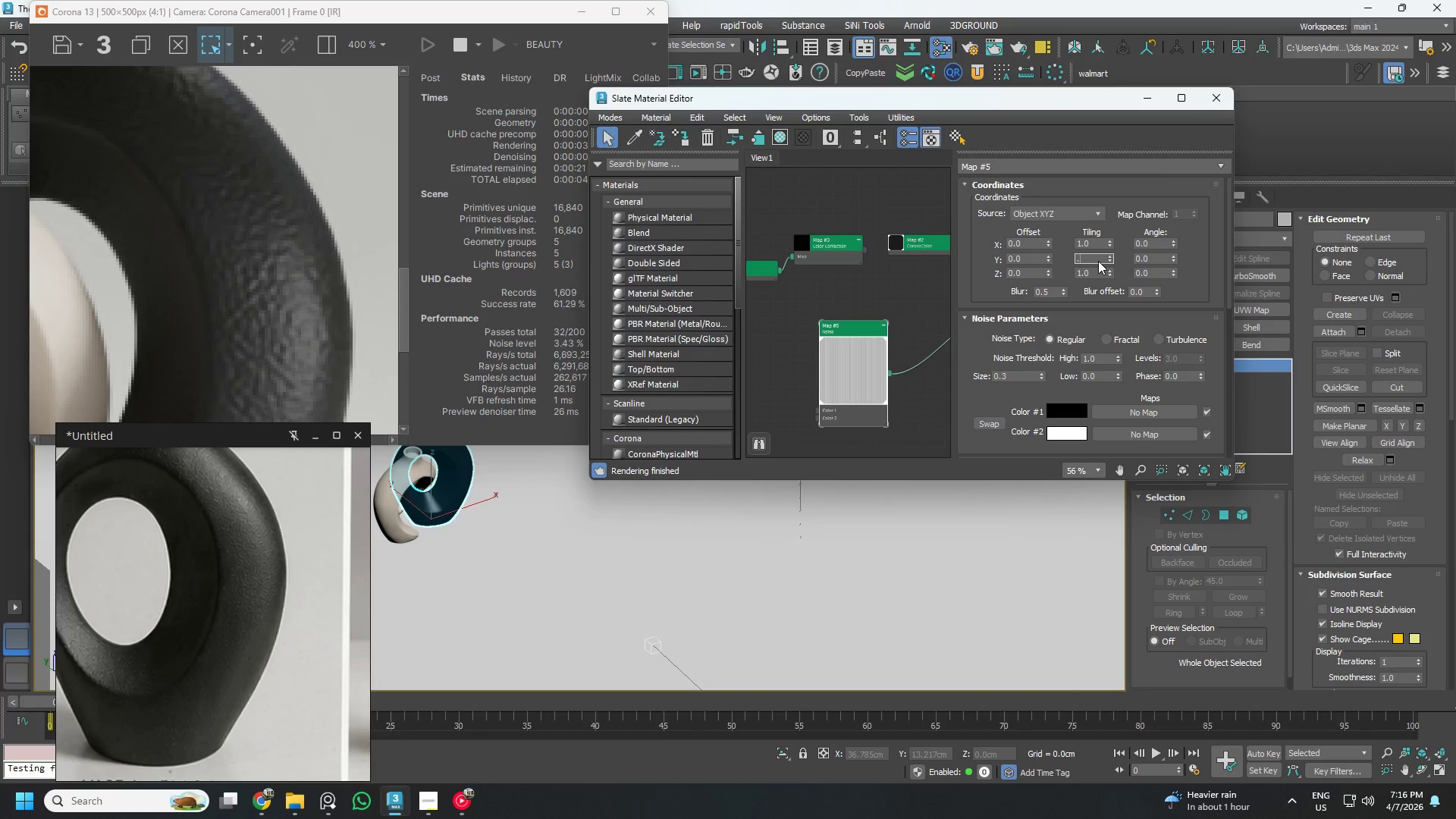 
key(Numpad5)
 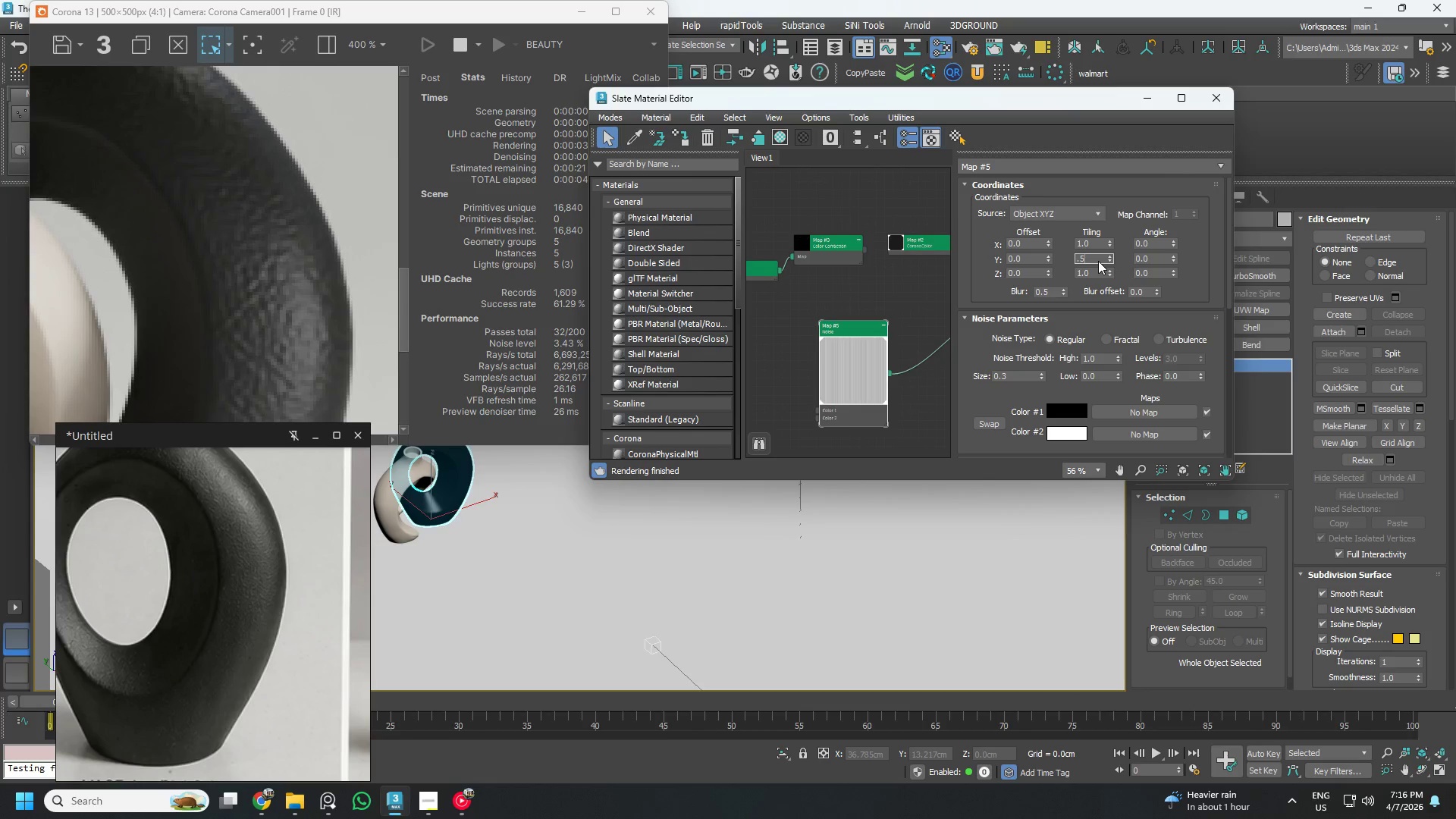 
key(NumpadEnter)
 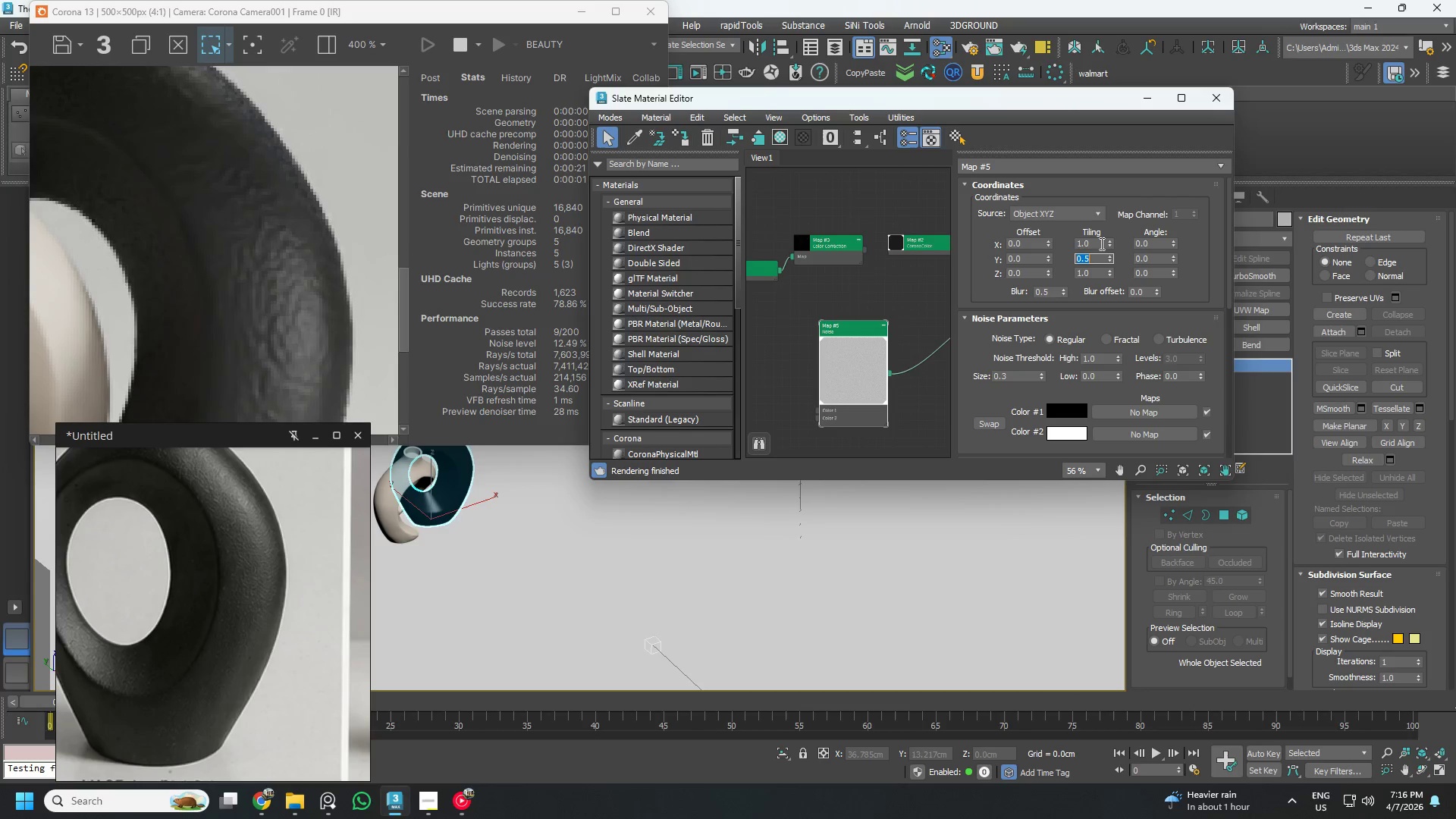 
double_click([1103, 243])
 